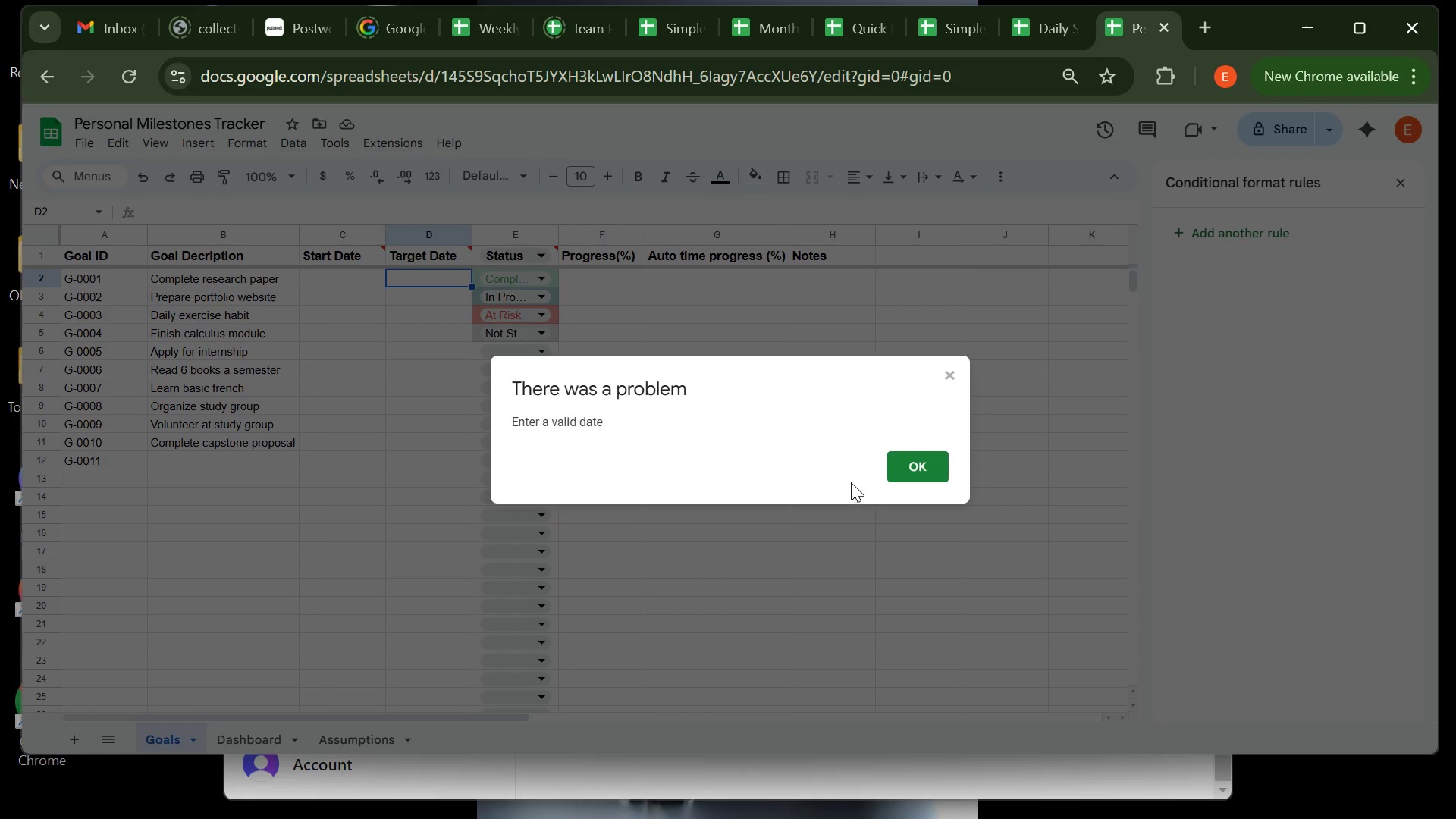 
left_click([915, 467])
 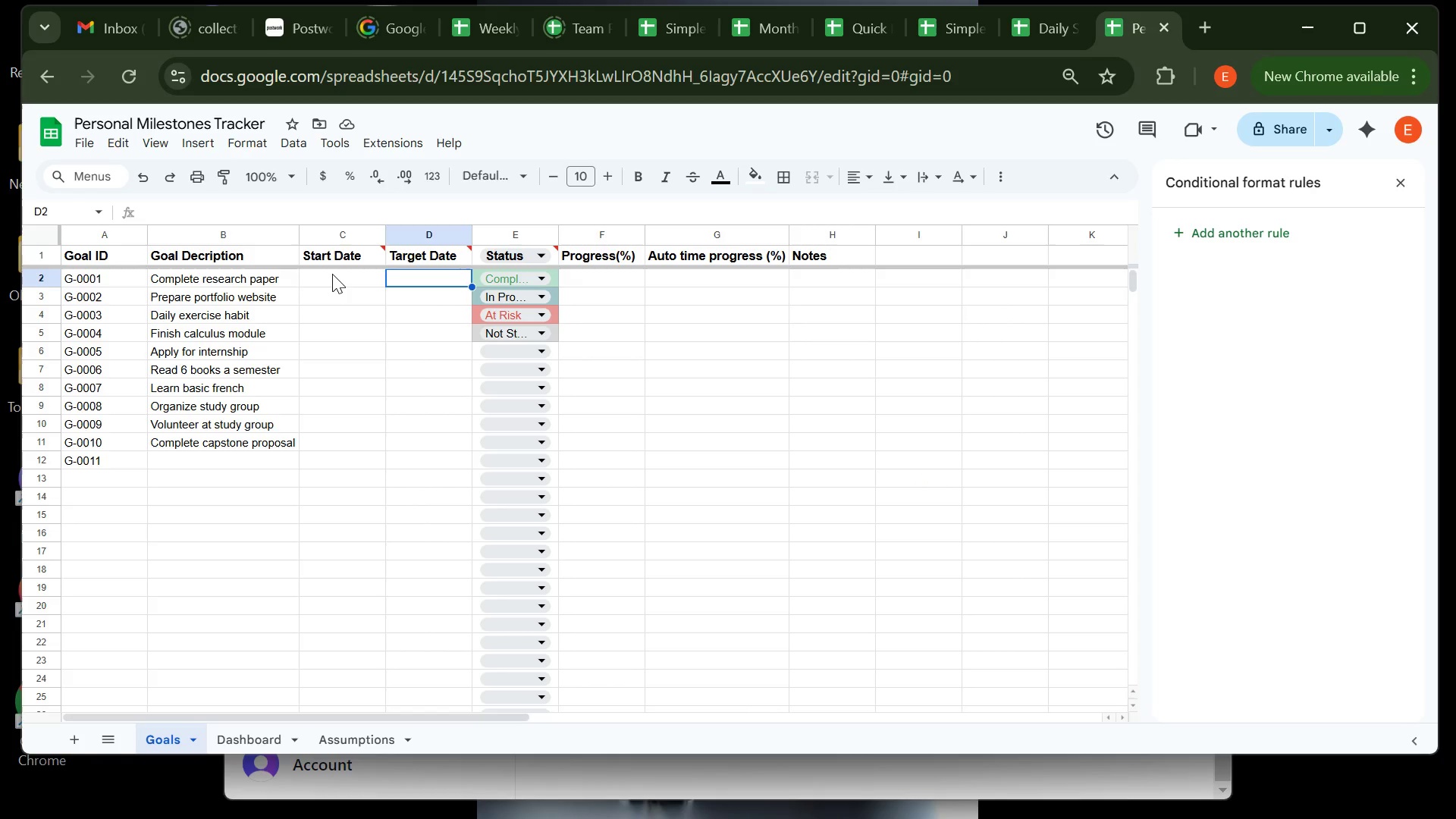 
left_click([332, 274])
 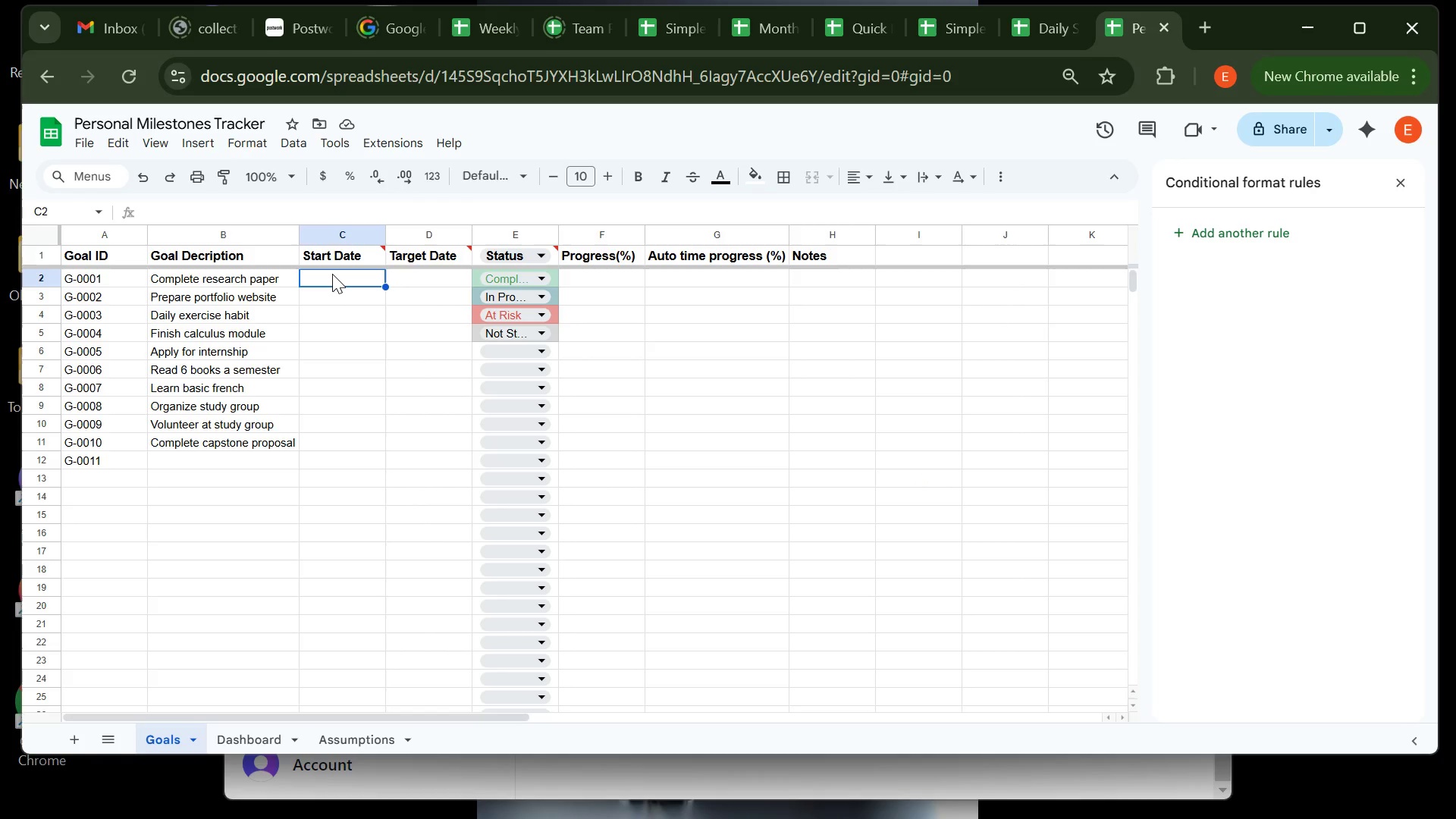 
type(01)
key(Backspace)
key(Backspace)
key(Backspace)
type(09-01-2025)
 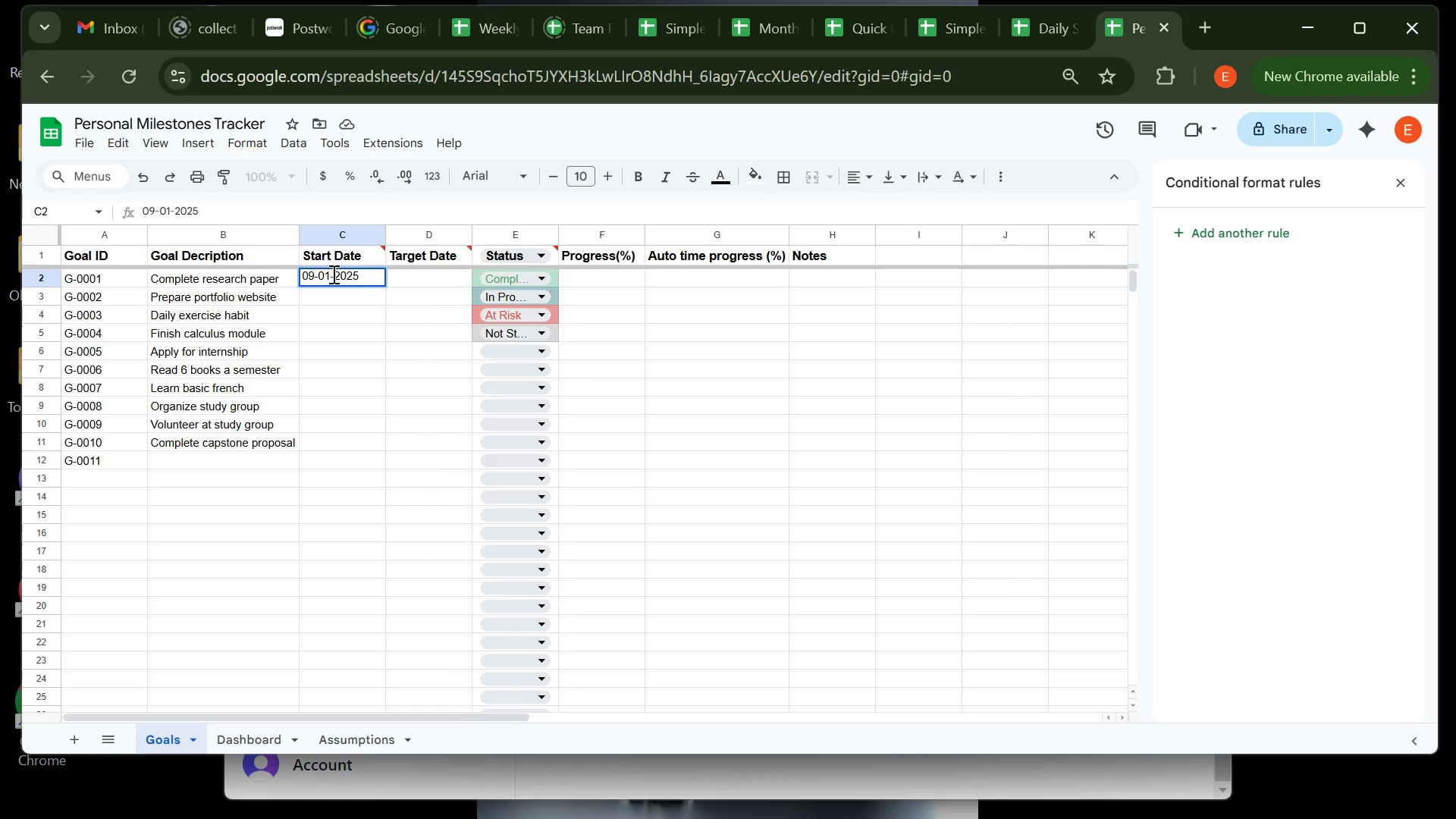 
key(Enter)
 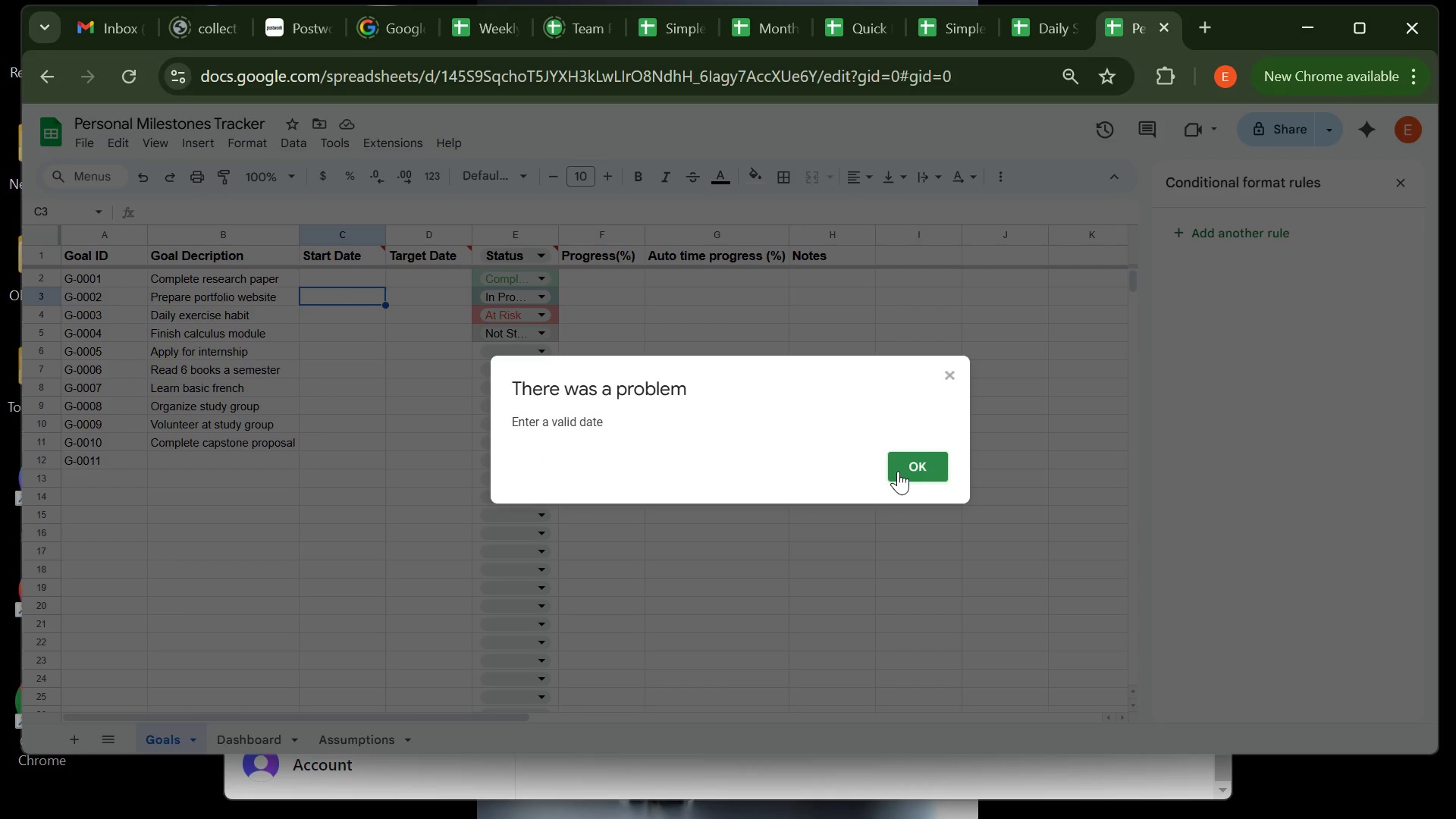 
wait(6.86)
 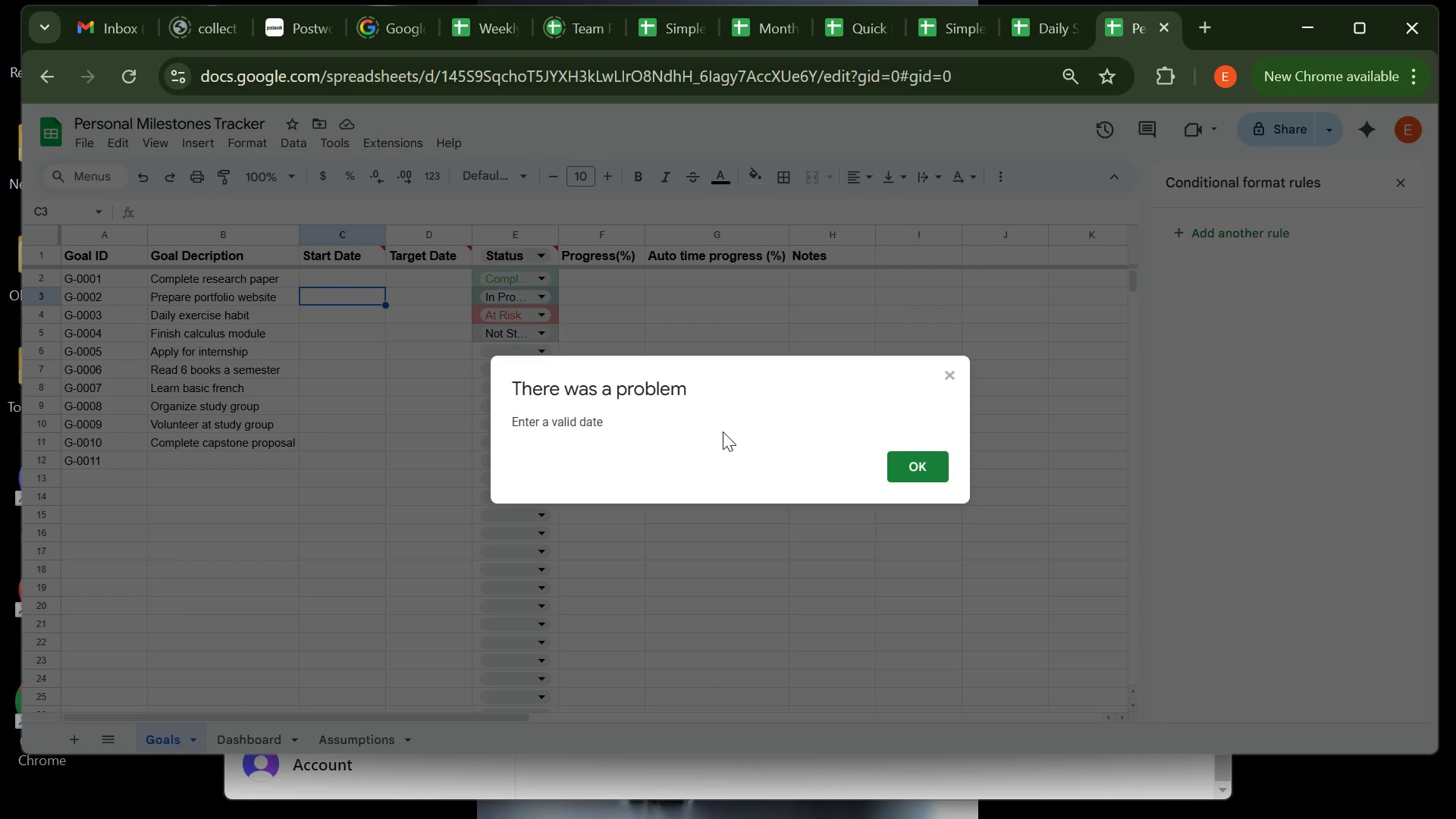 
left_click([898, 471])
 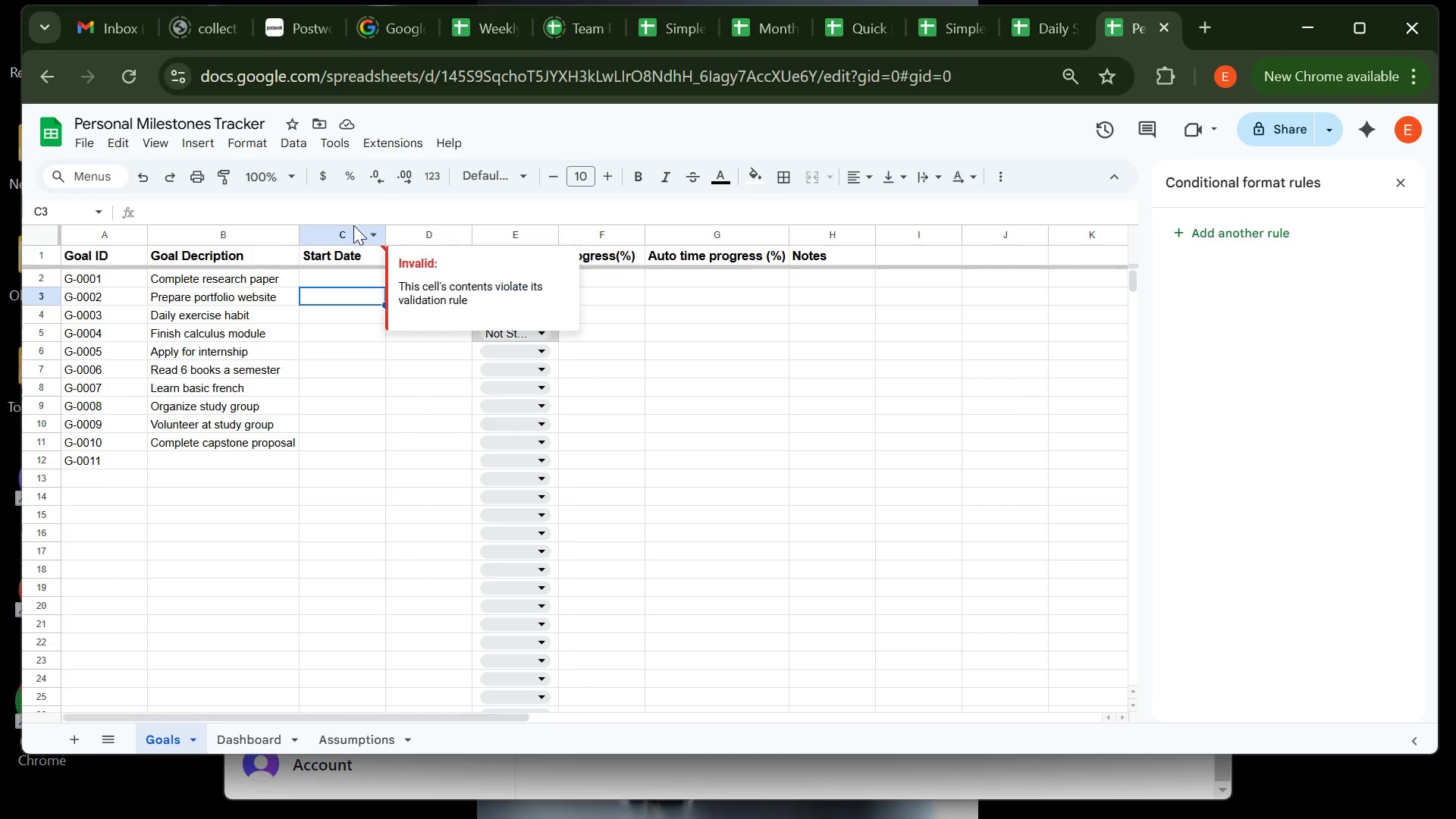 
left_click([353, 226])
 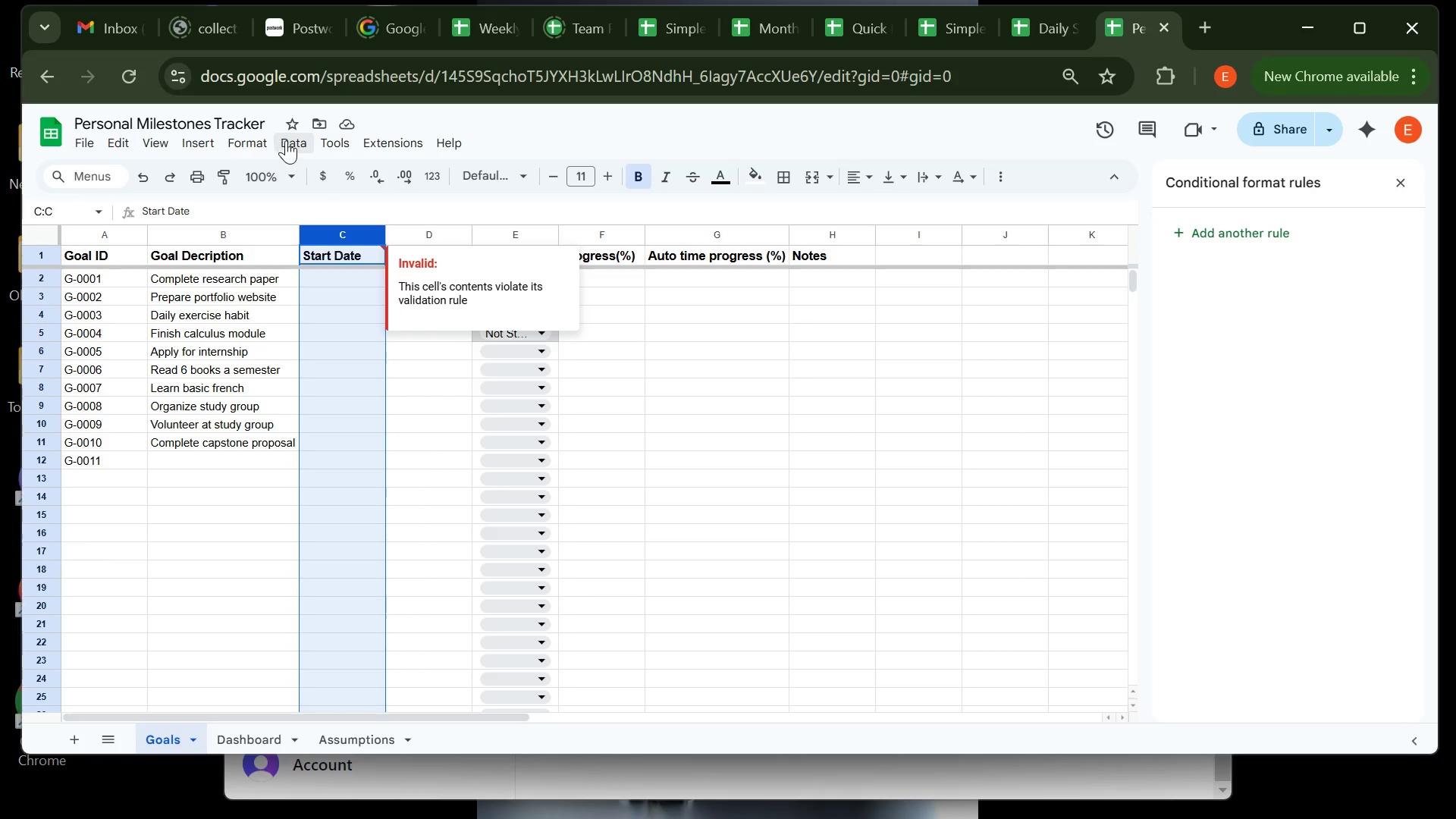 
left_click([289, 138])
 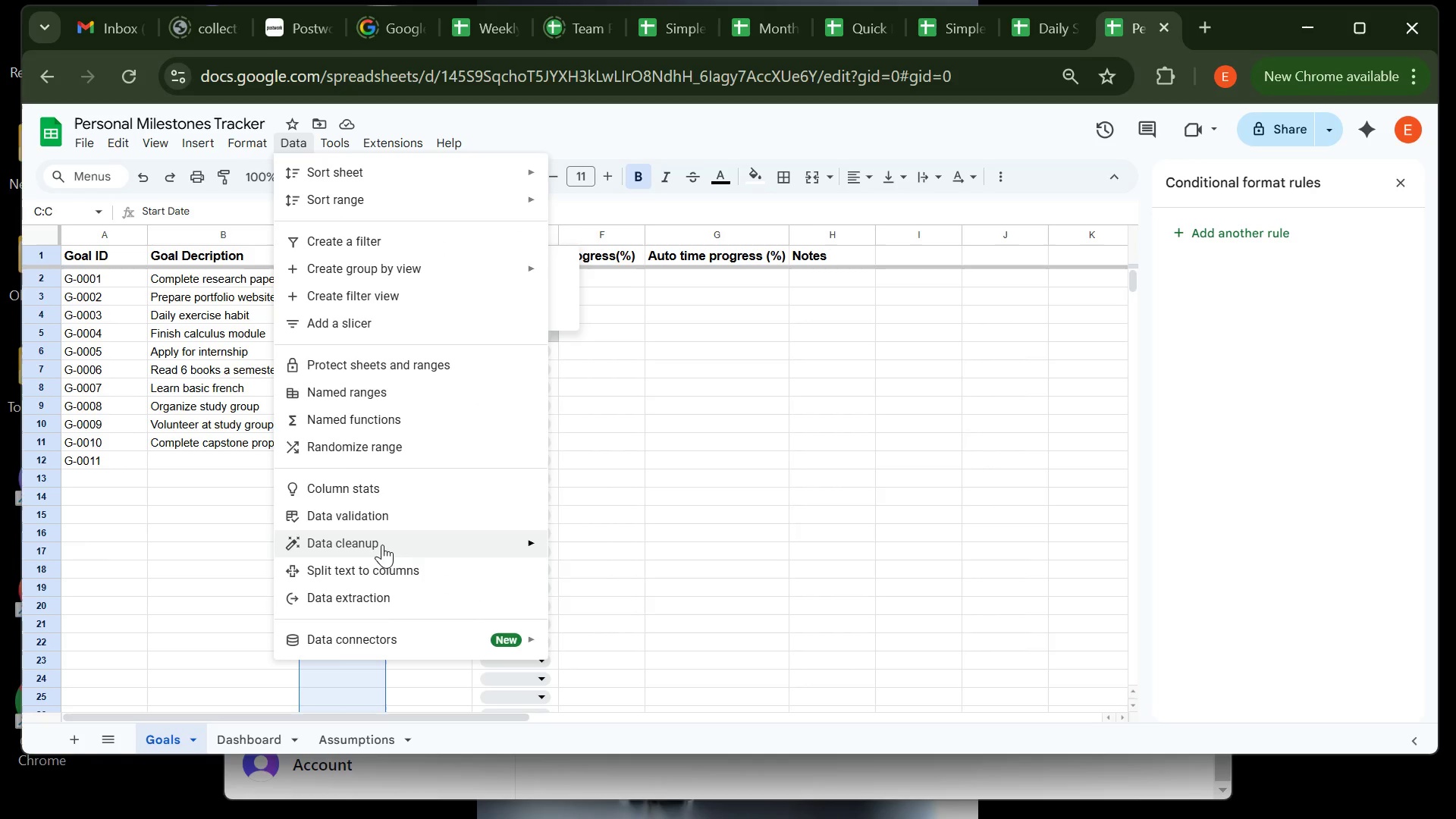 
left_click([386, 523])
 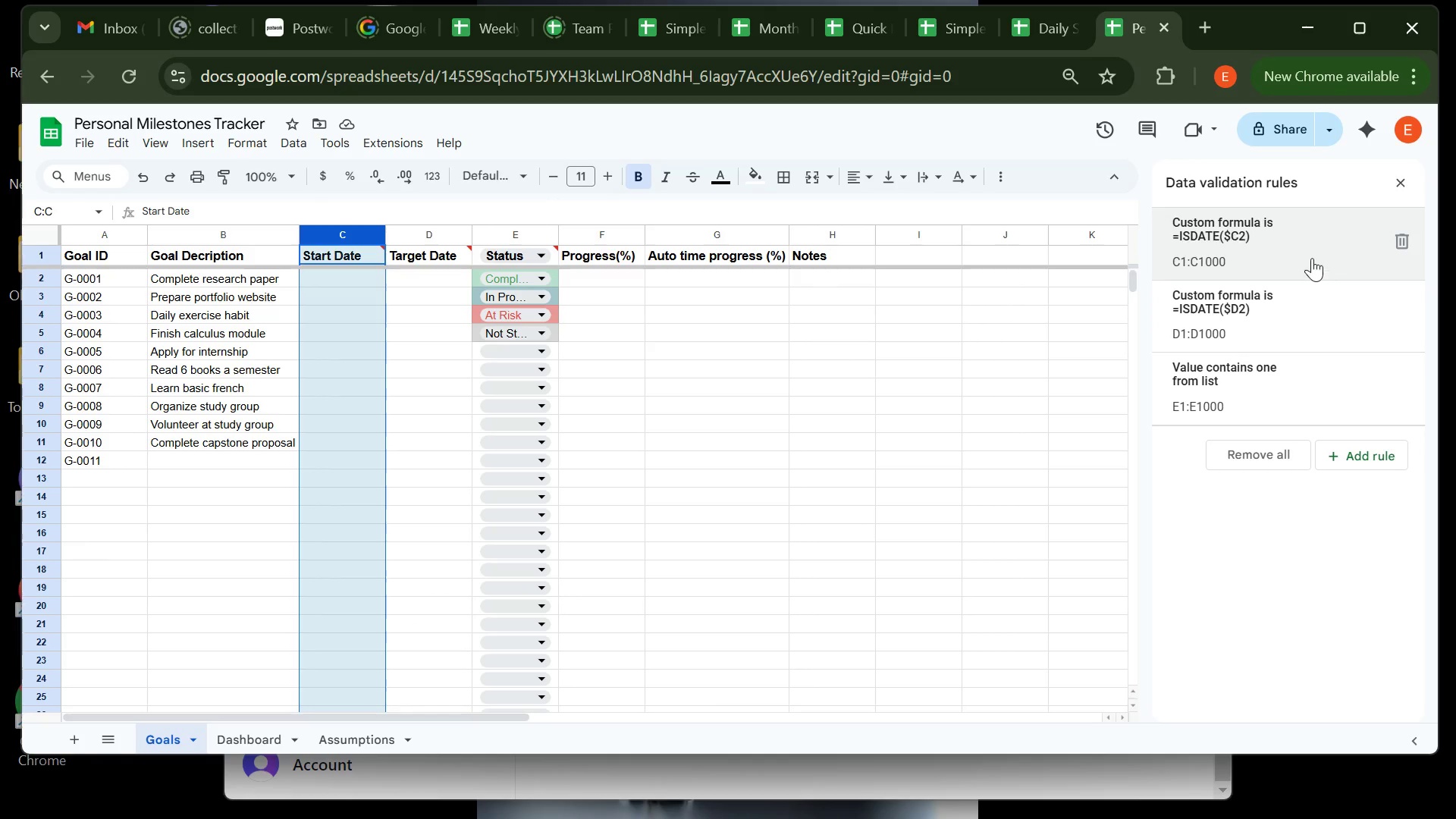 
left_click([1310, 253])
 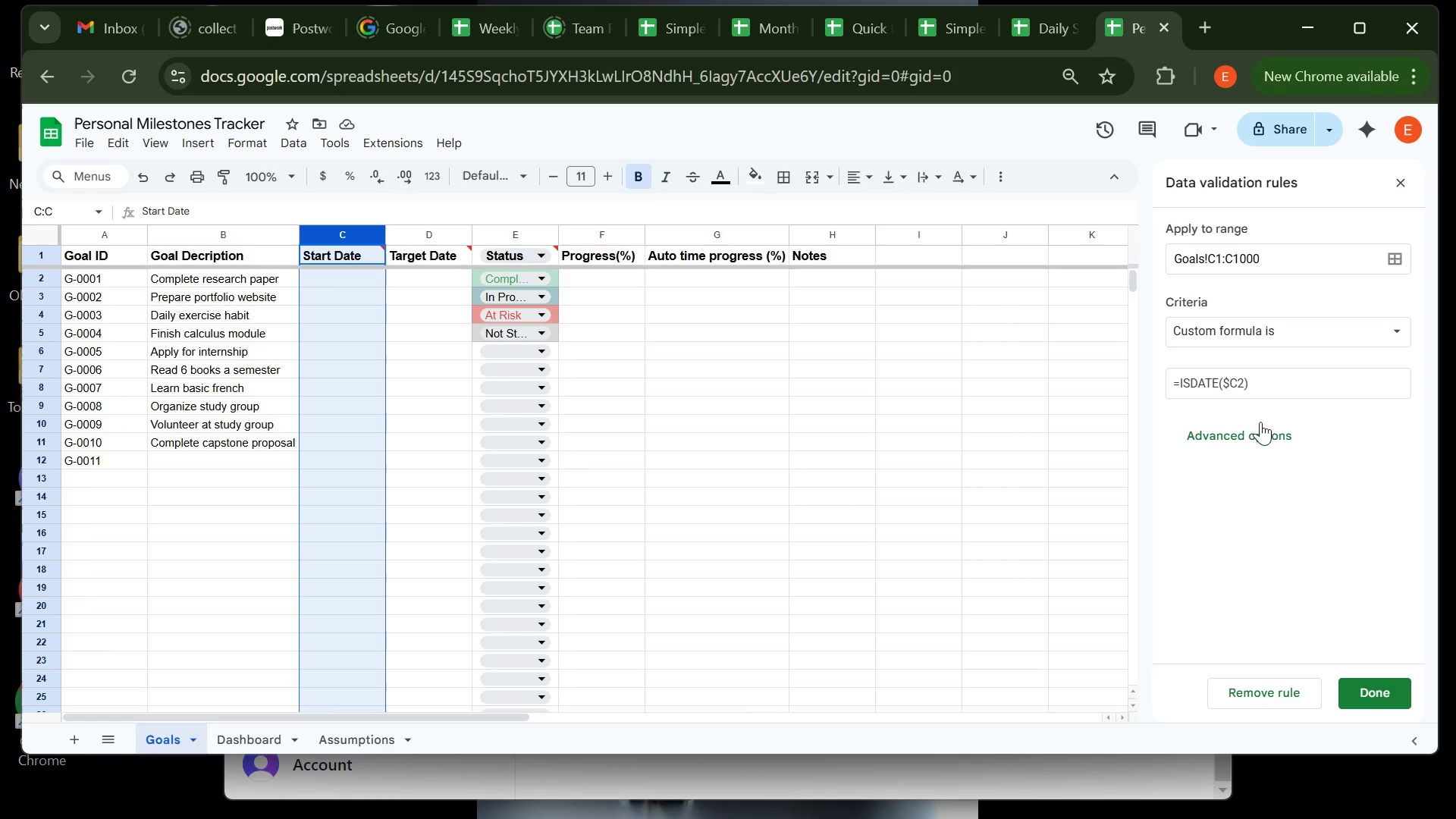 
left_click([1254, 435])
 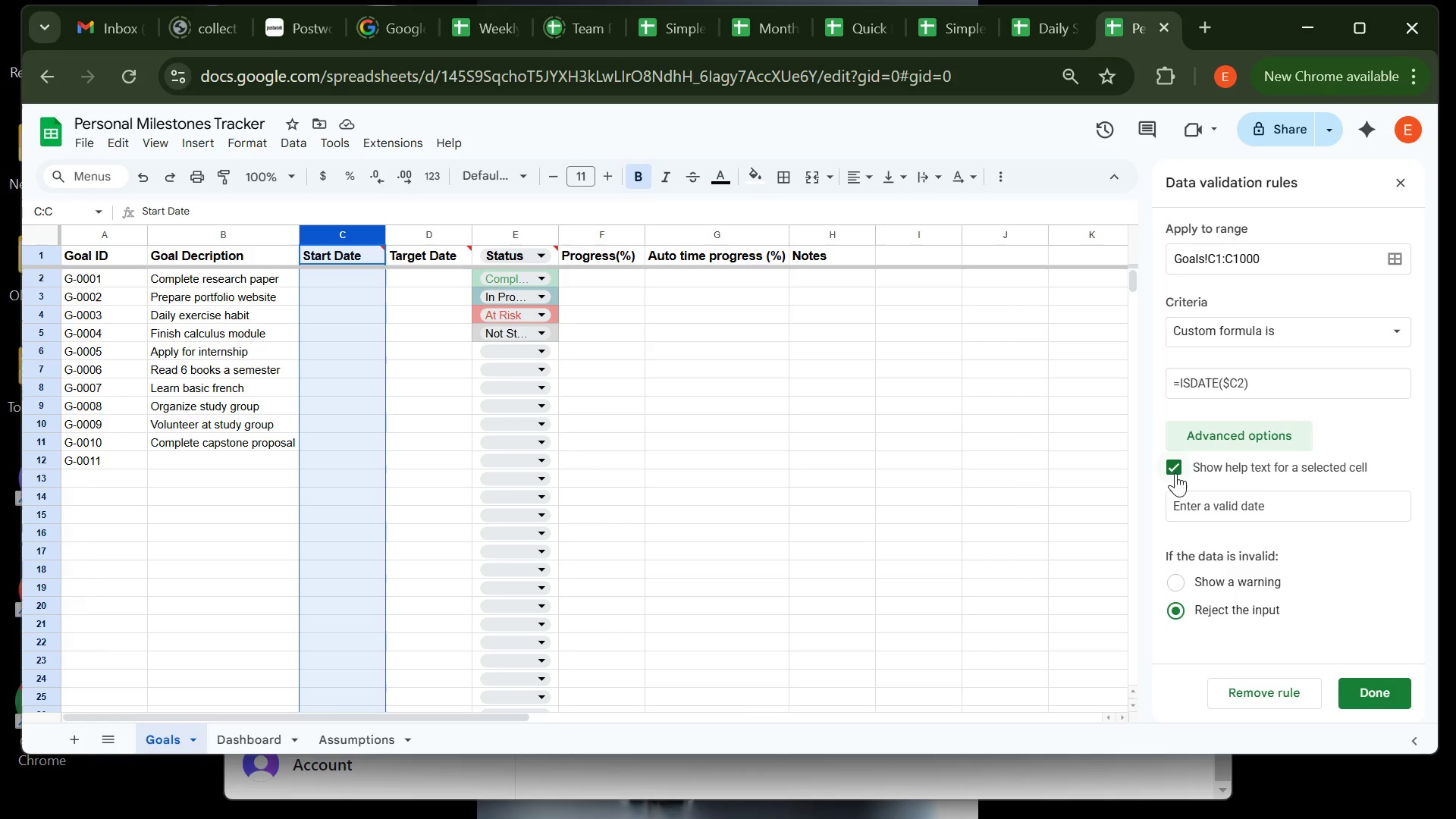 
left_click([1175, 473])
 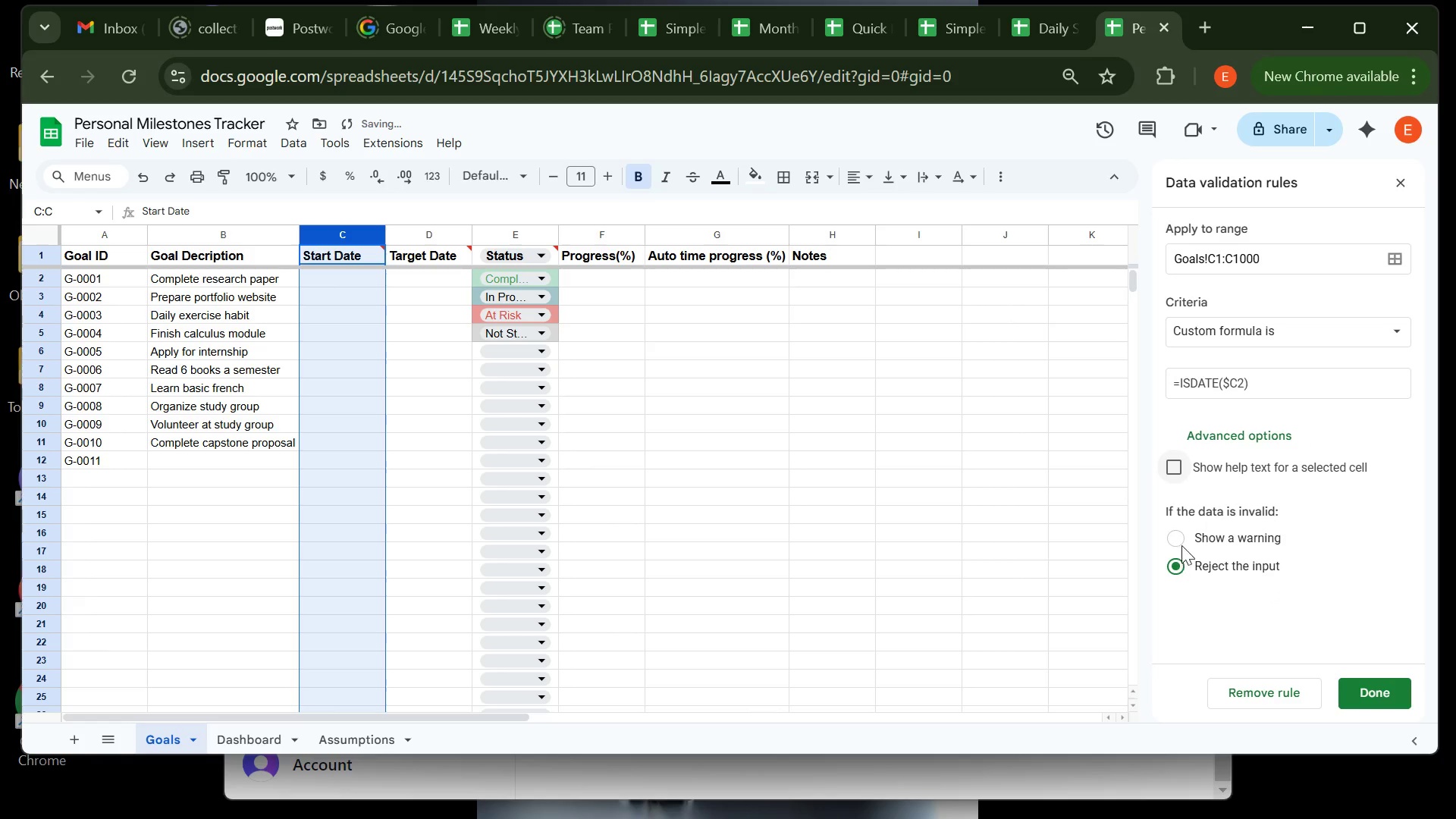 
left_click([1178, 535])
 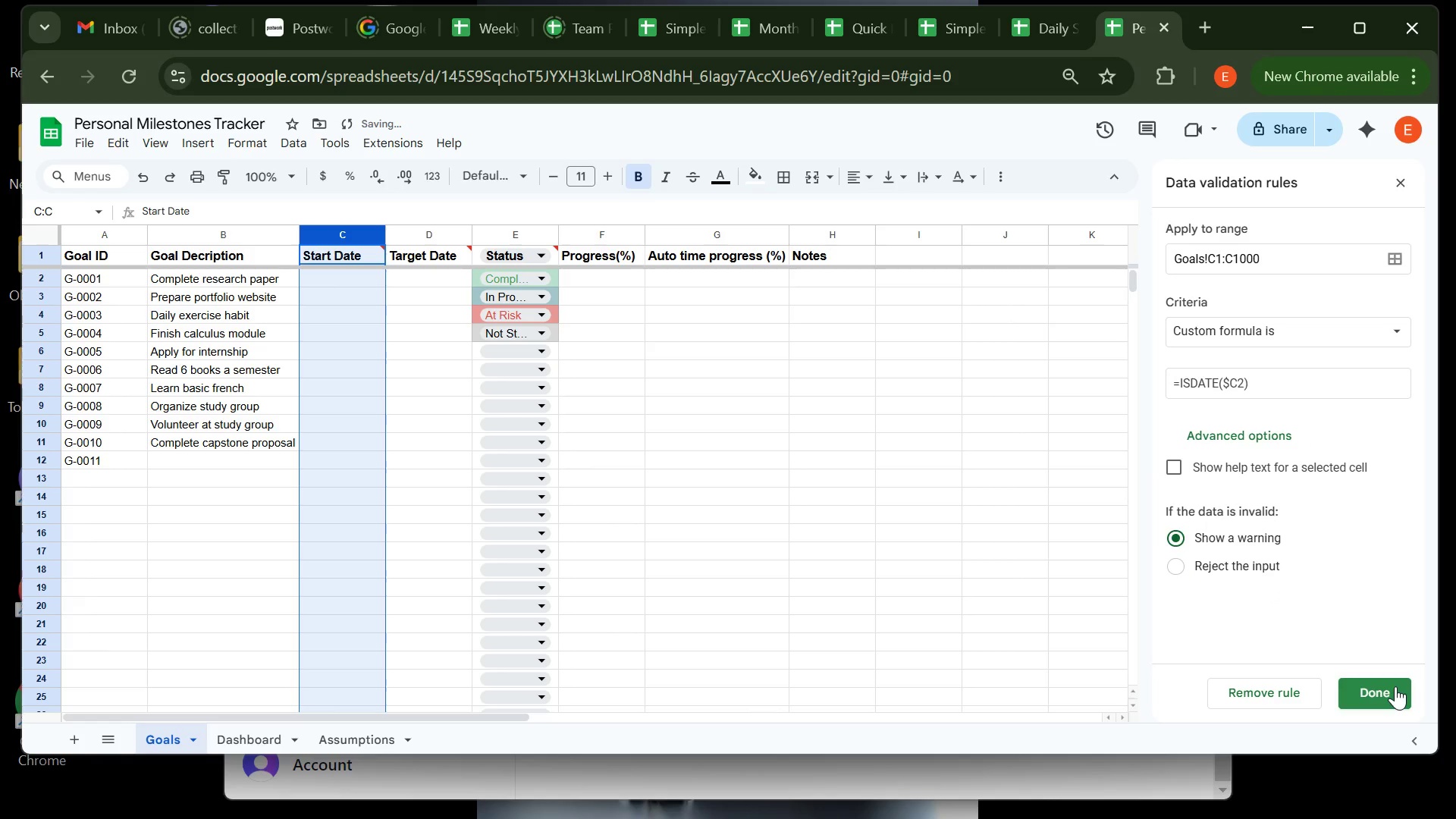 
left_click([1395, 686])
 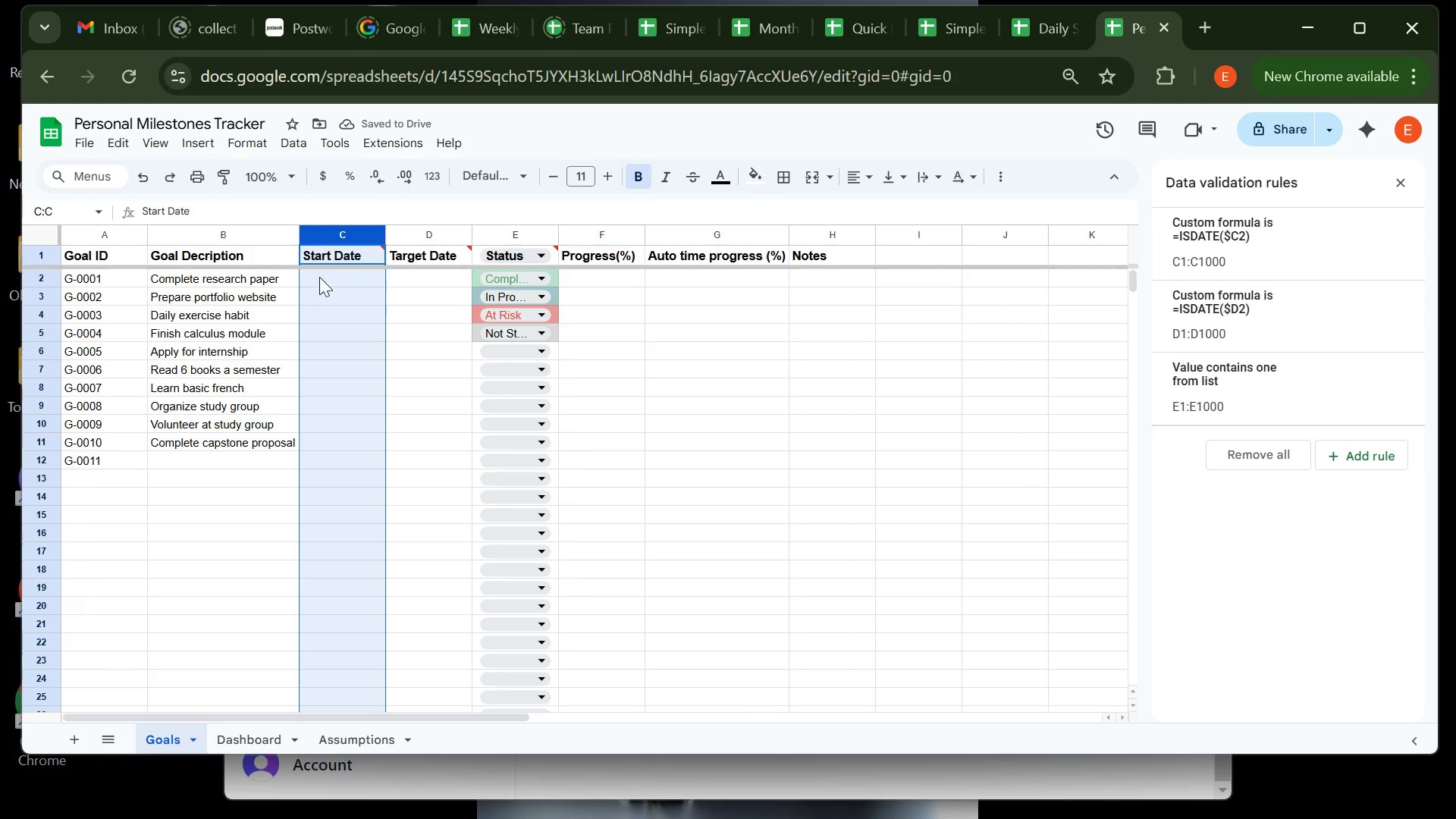 
left_click([328, 280])
 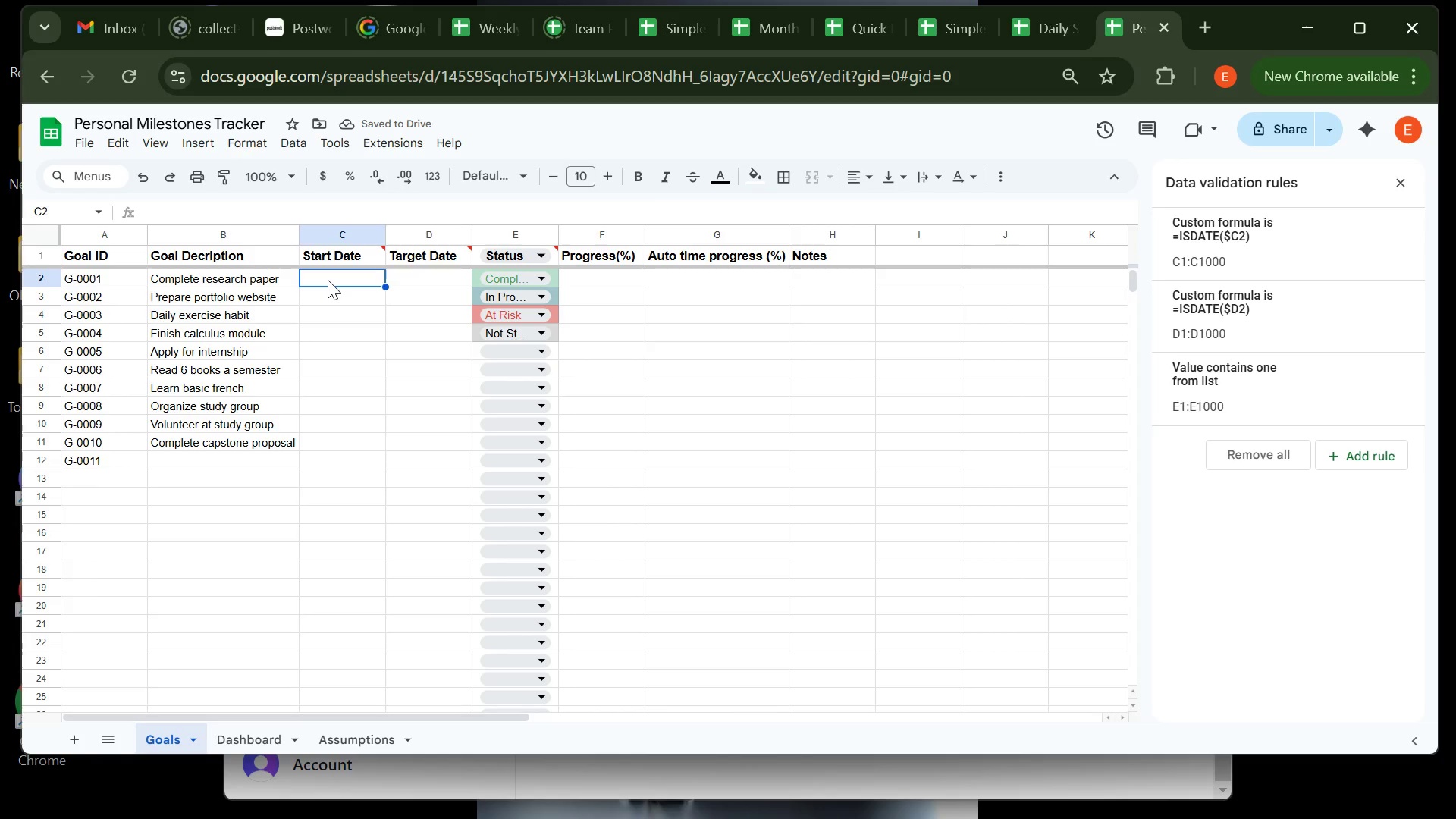 
type(01/09/2025)
 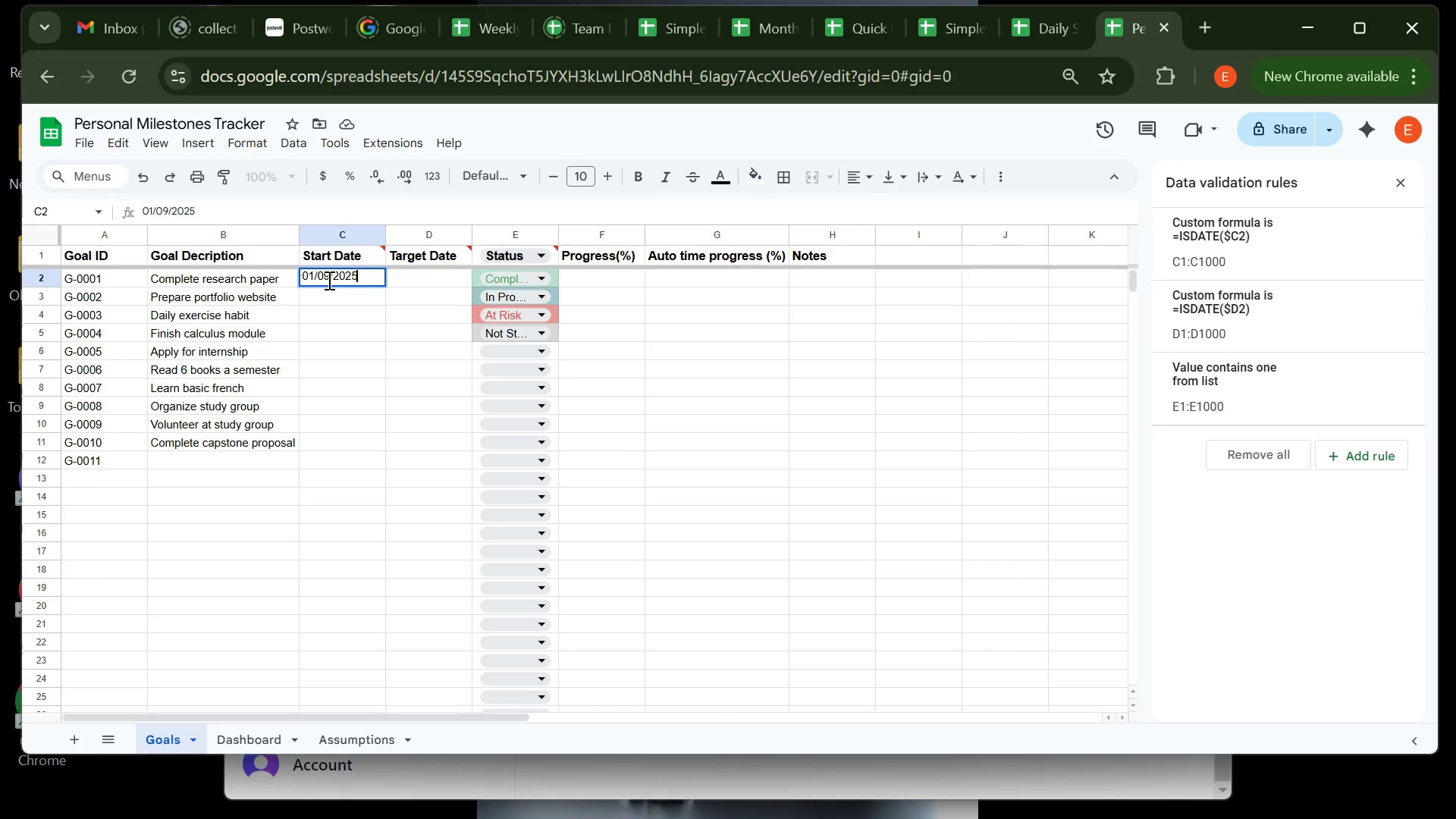 
key(Enter)
 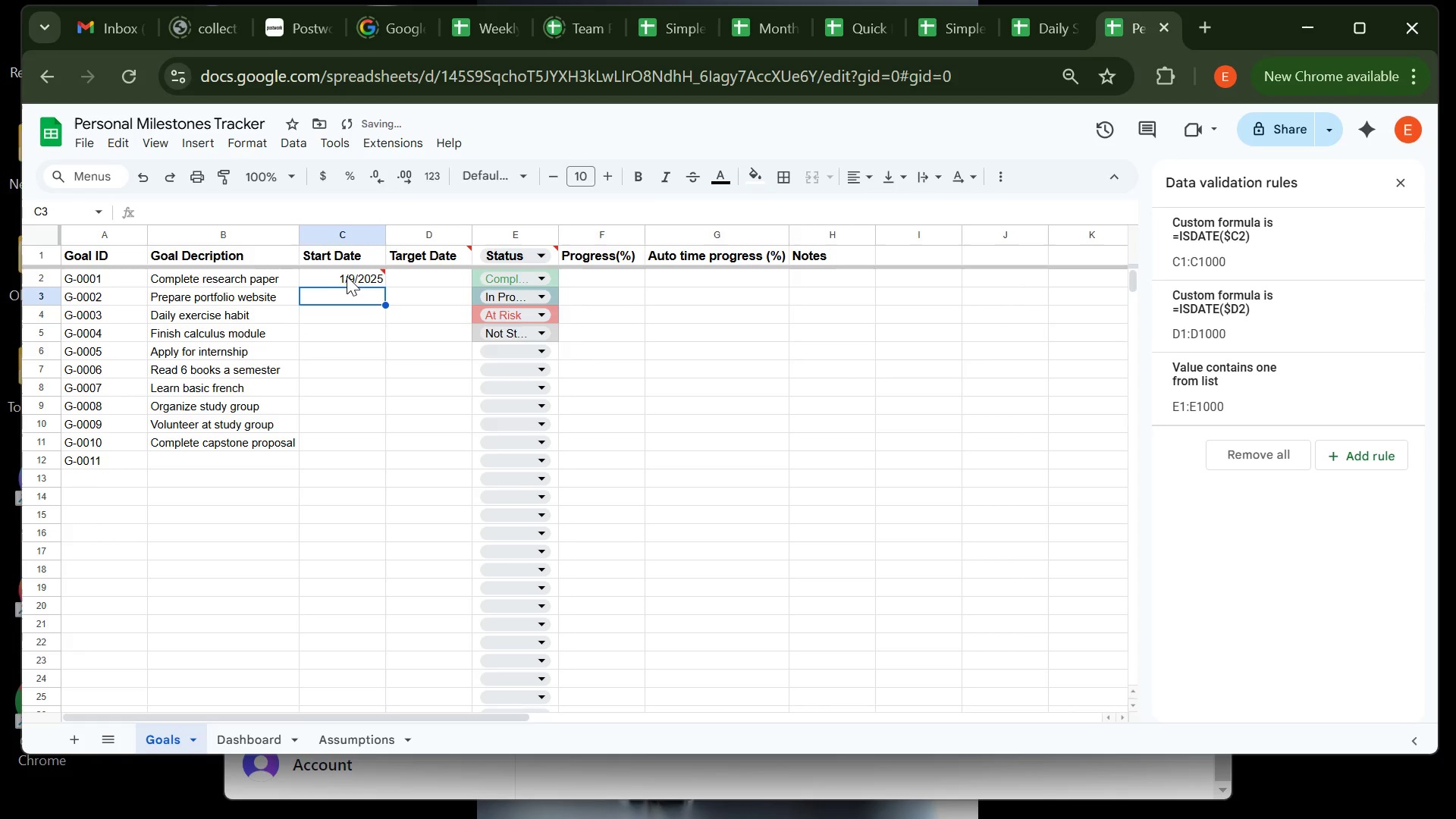 
left_click([348, 276])
 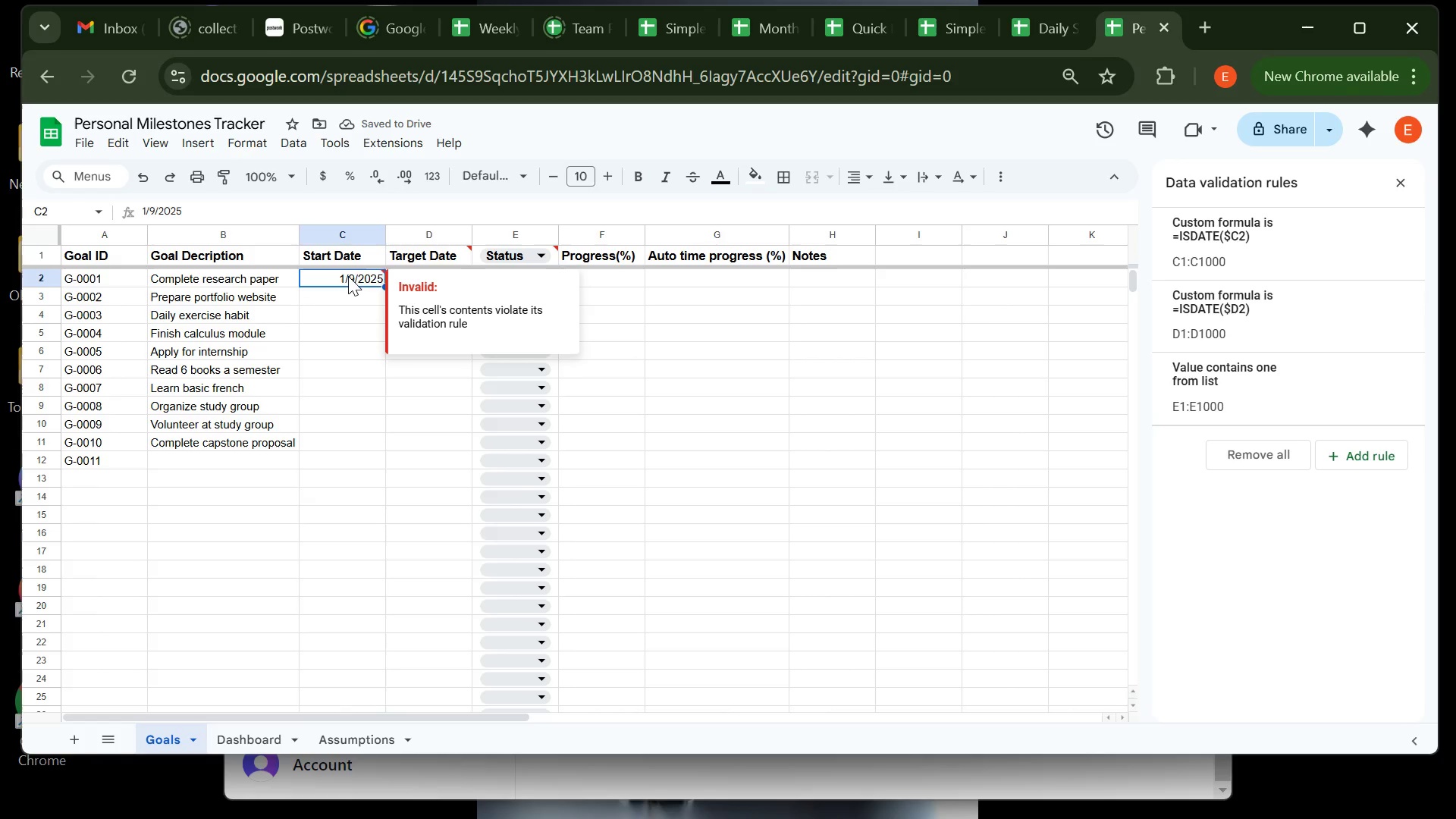 
key(Backspace)
type(9/1/2025)
 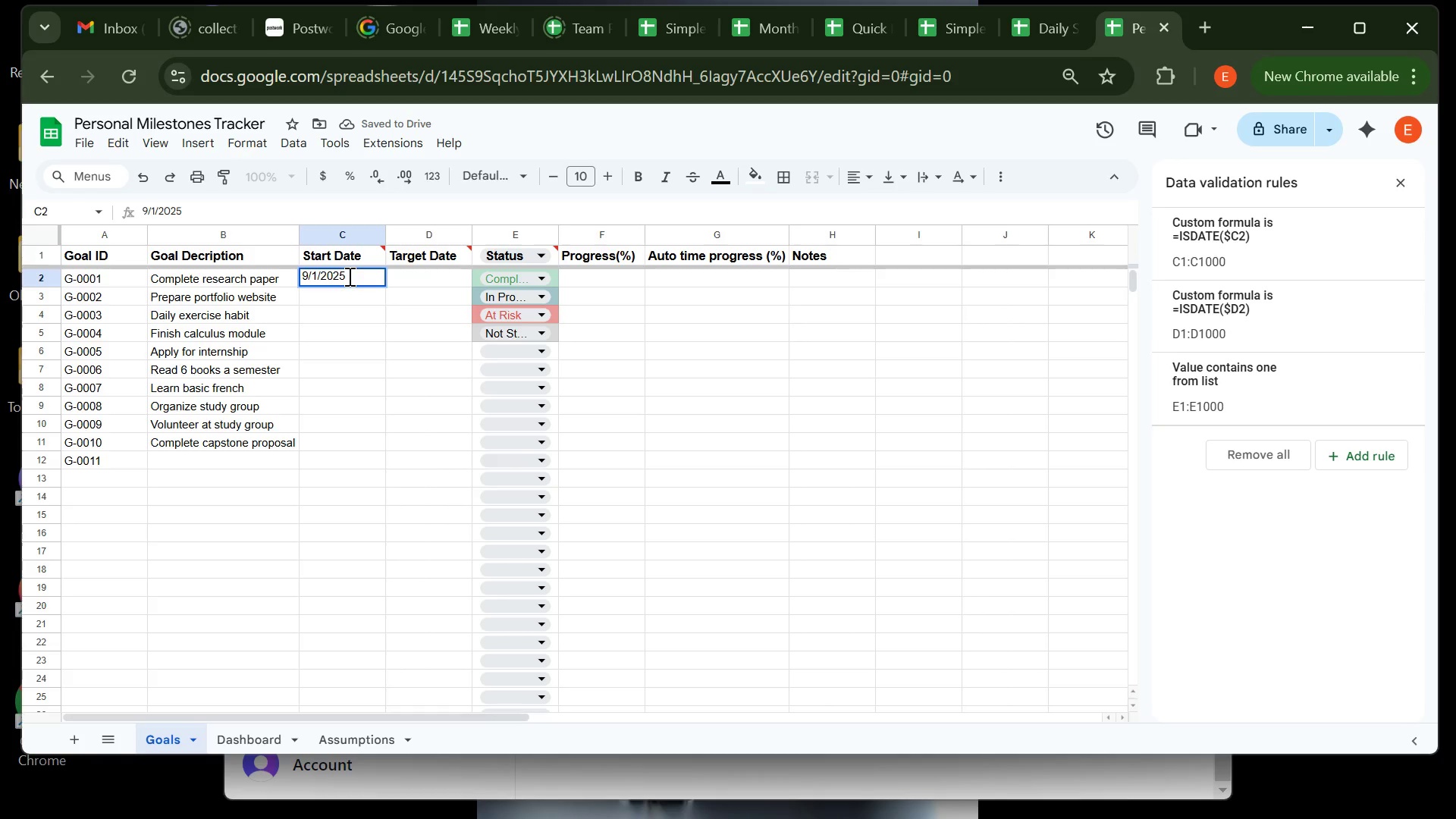 
key(Enter)
 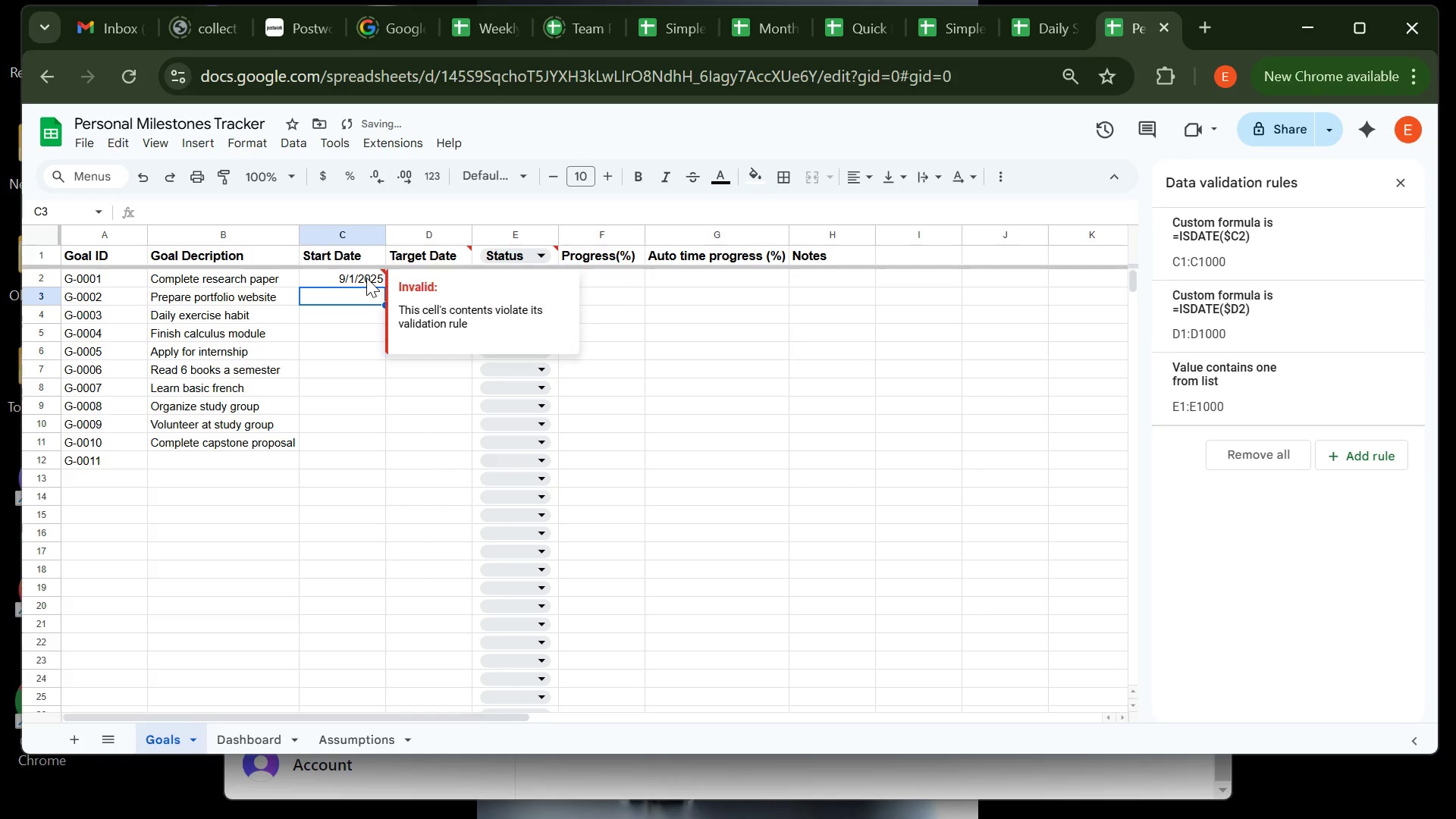 
left_click([366, 278])
 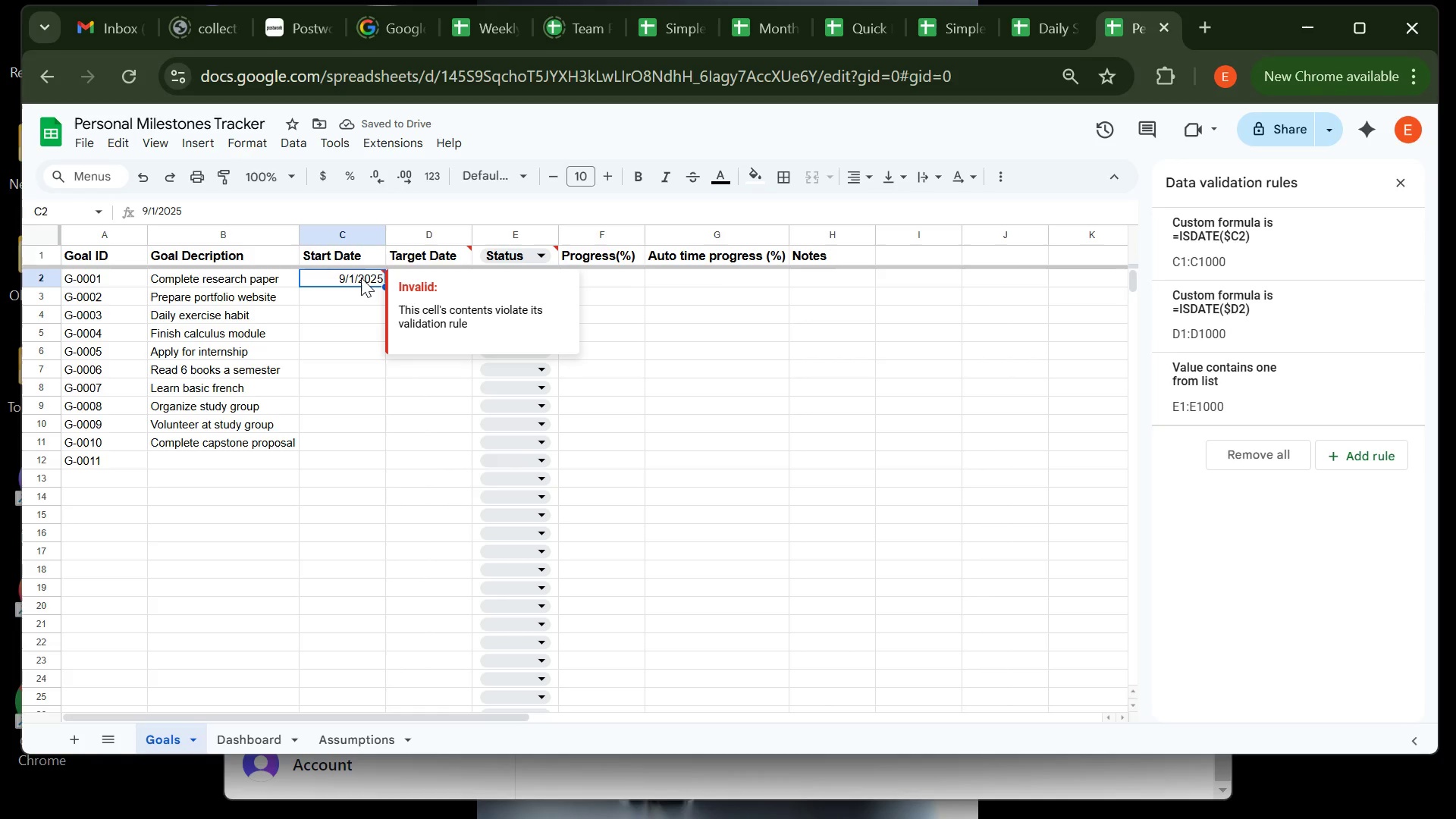 
double_click([361, 278])
 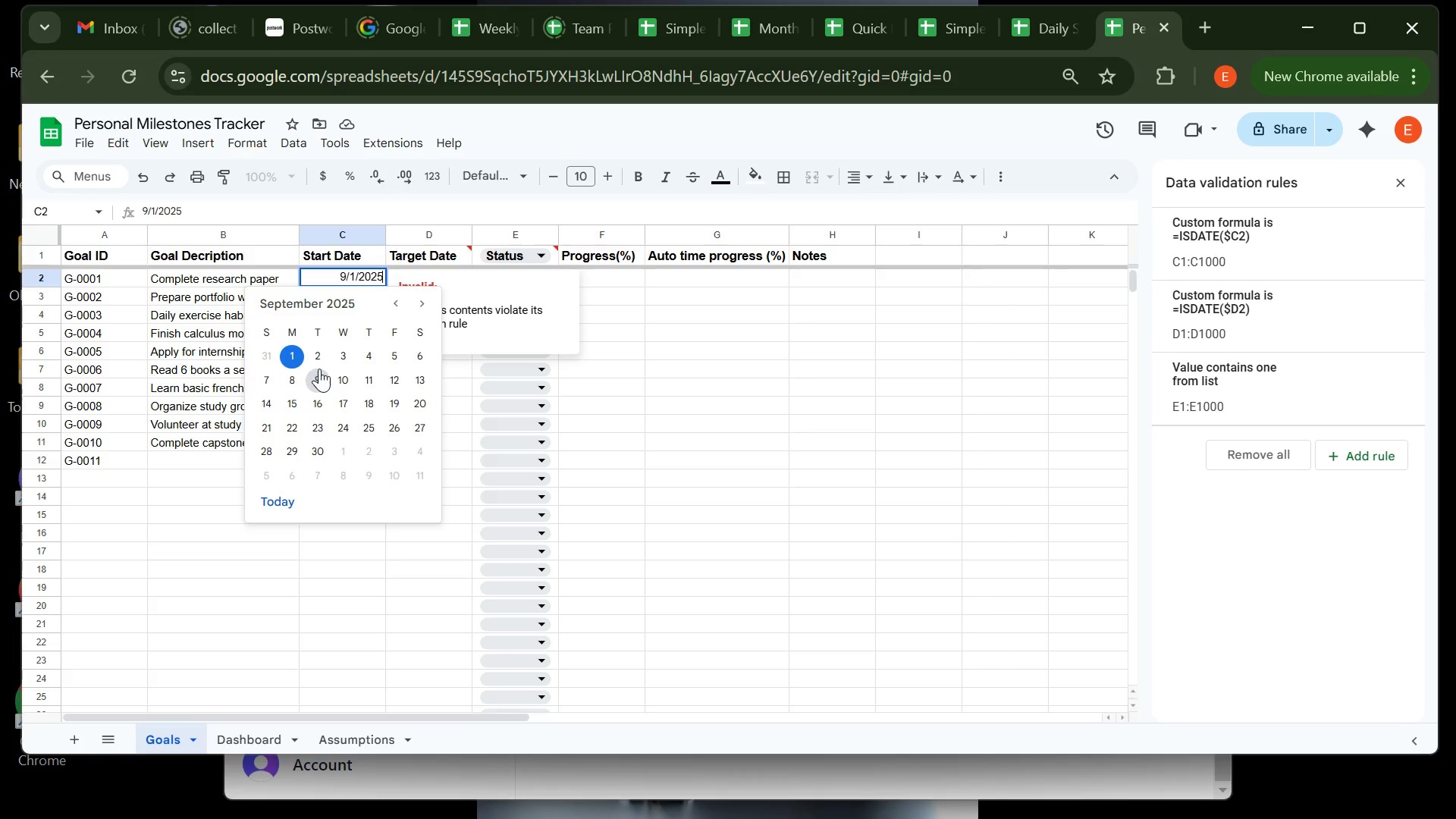 
wait(6.24)
 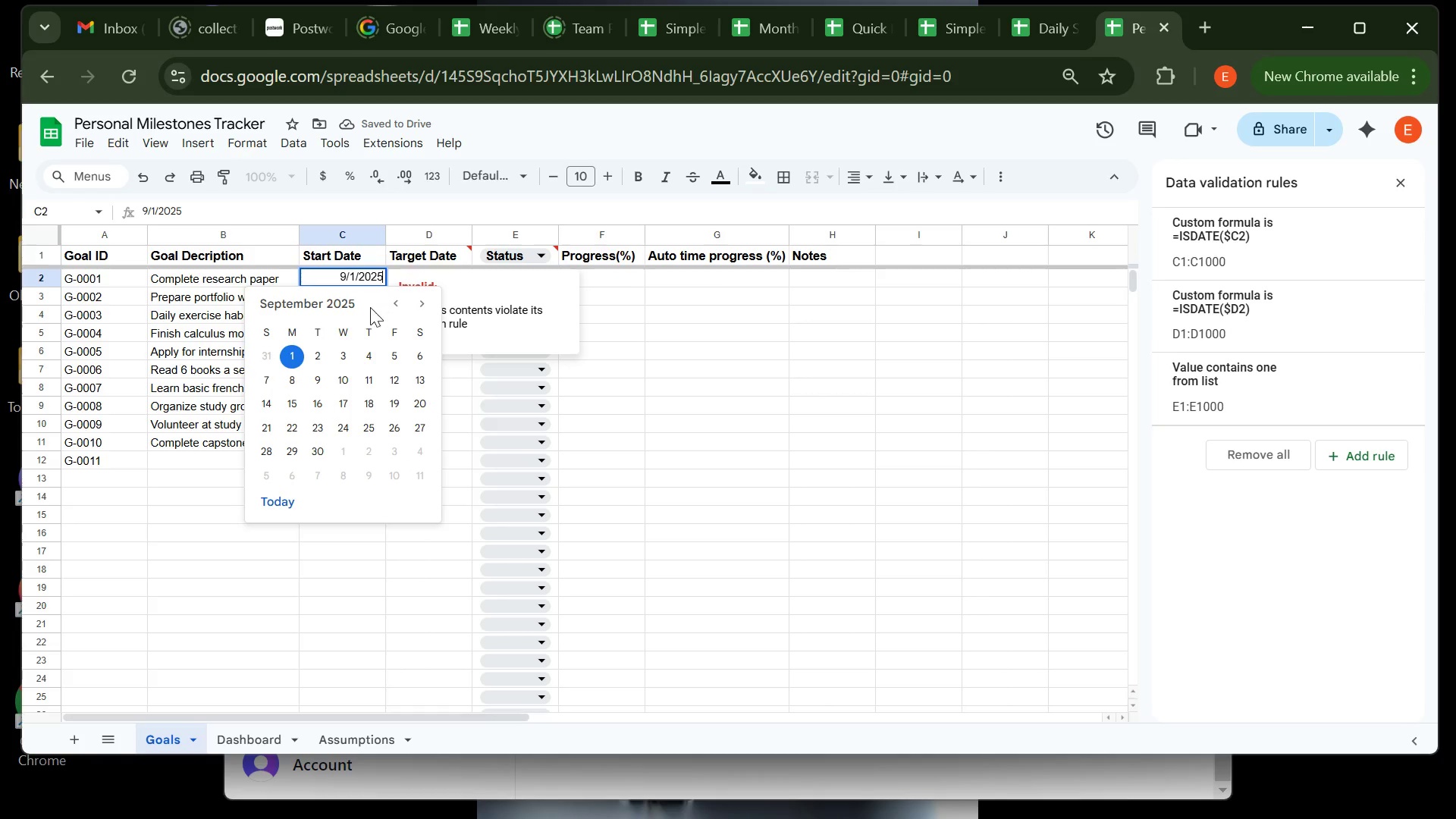 
left_click([314, 355])
 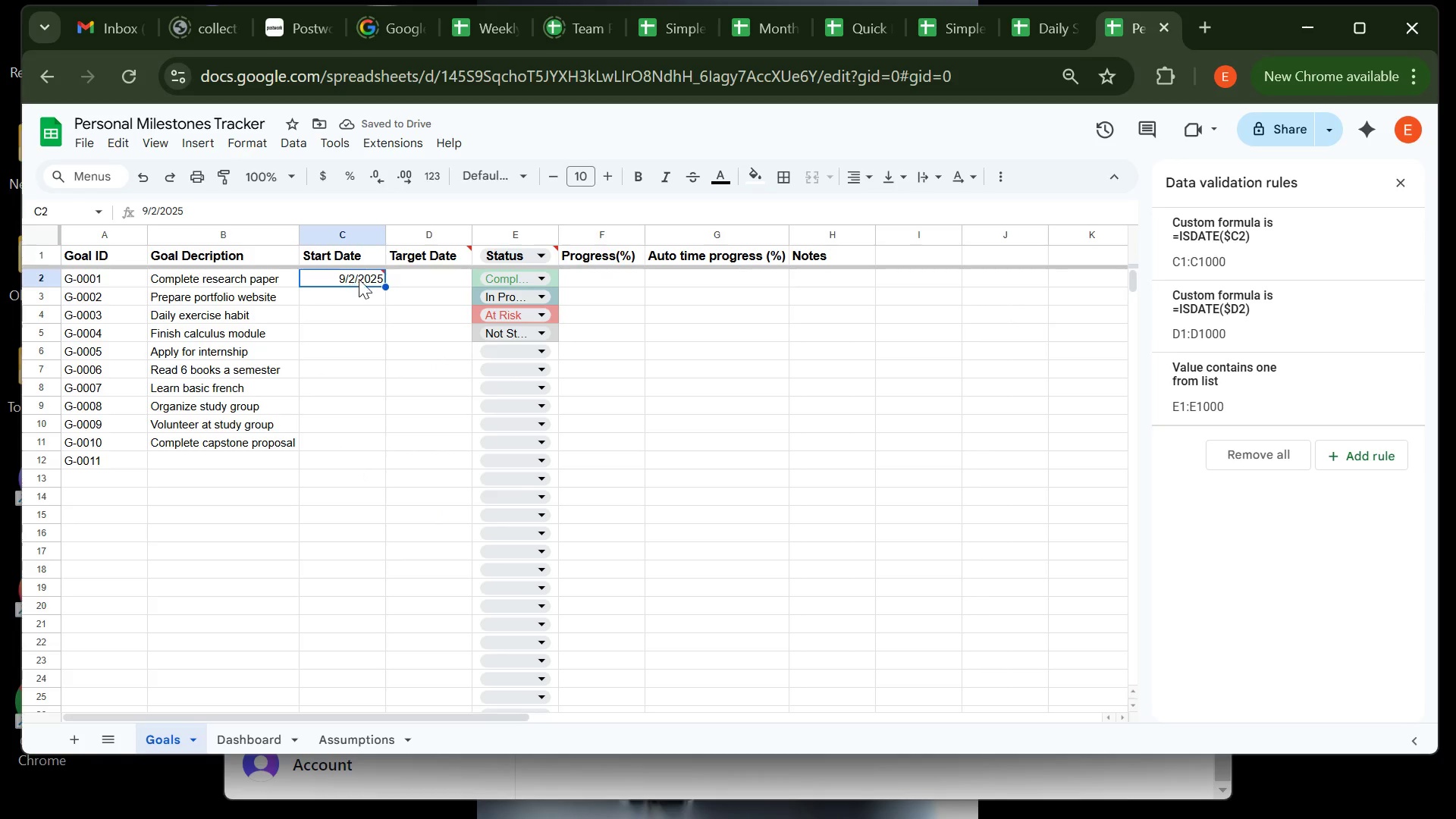 
left_click([397, 271])
 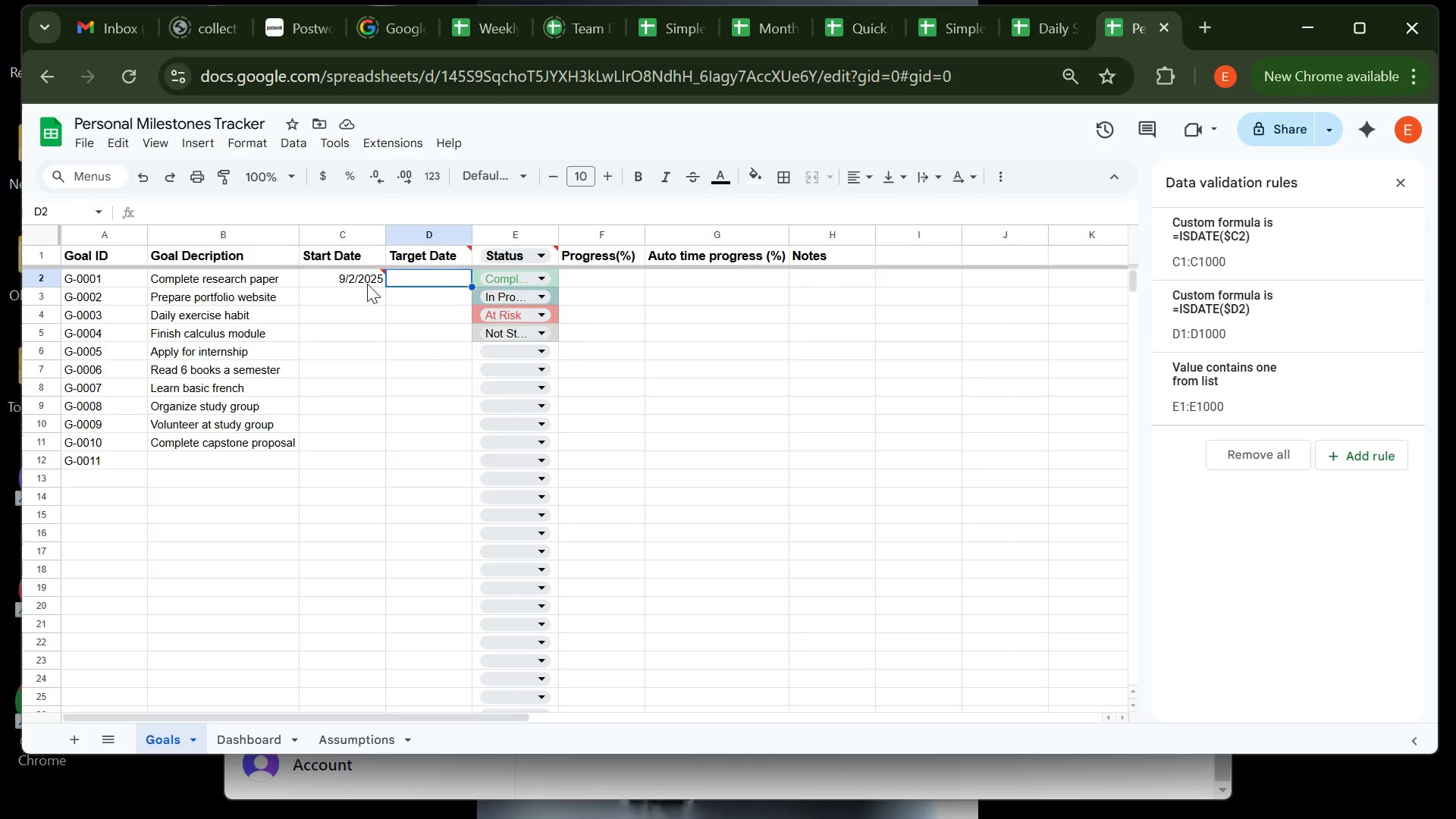 
left_click([364, 281])
 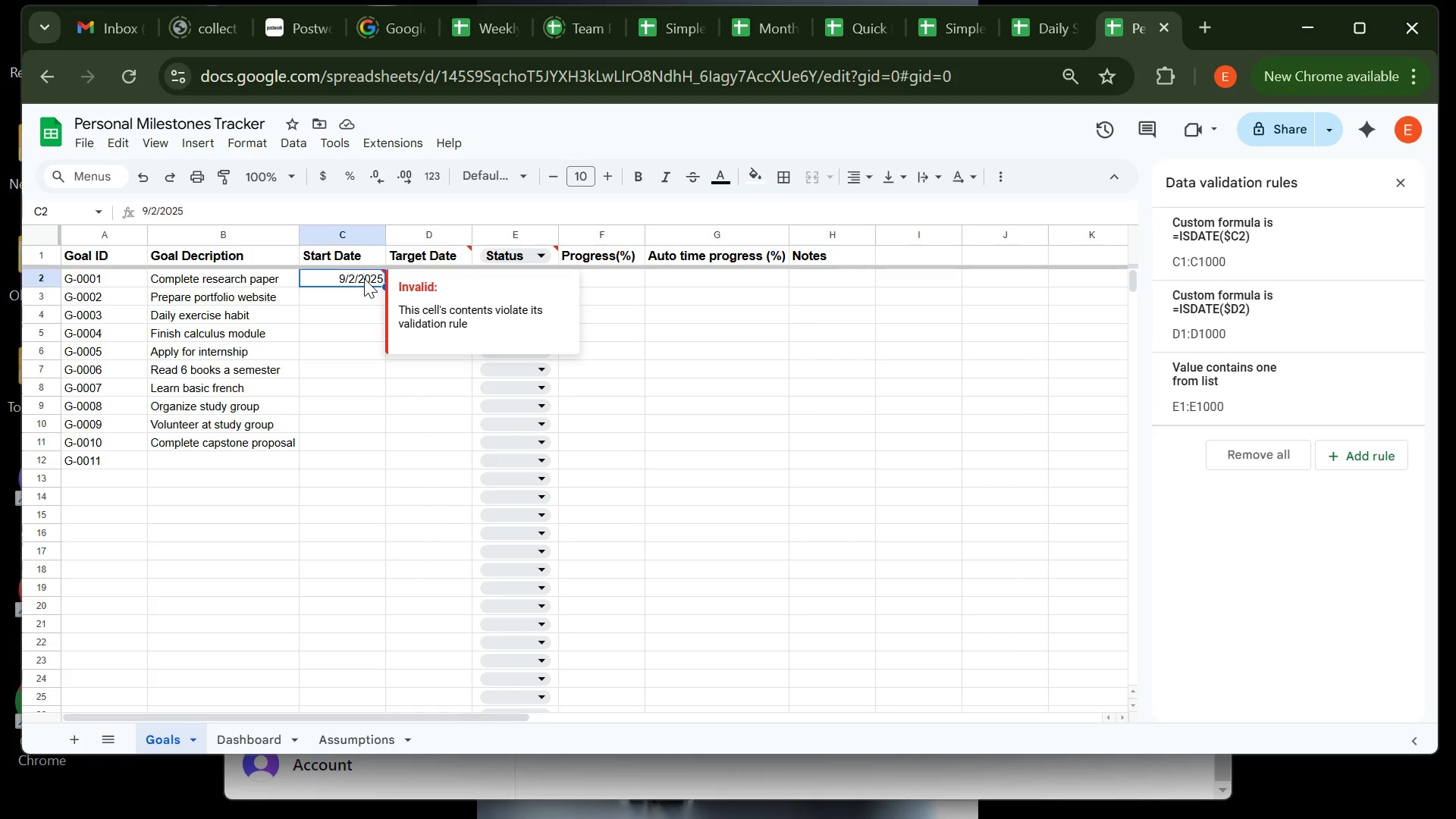 
key(Control+C)
 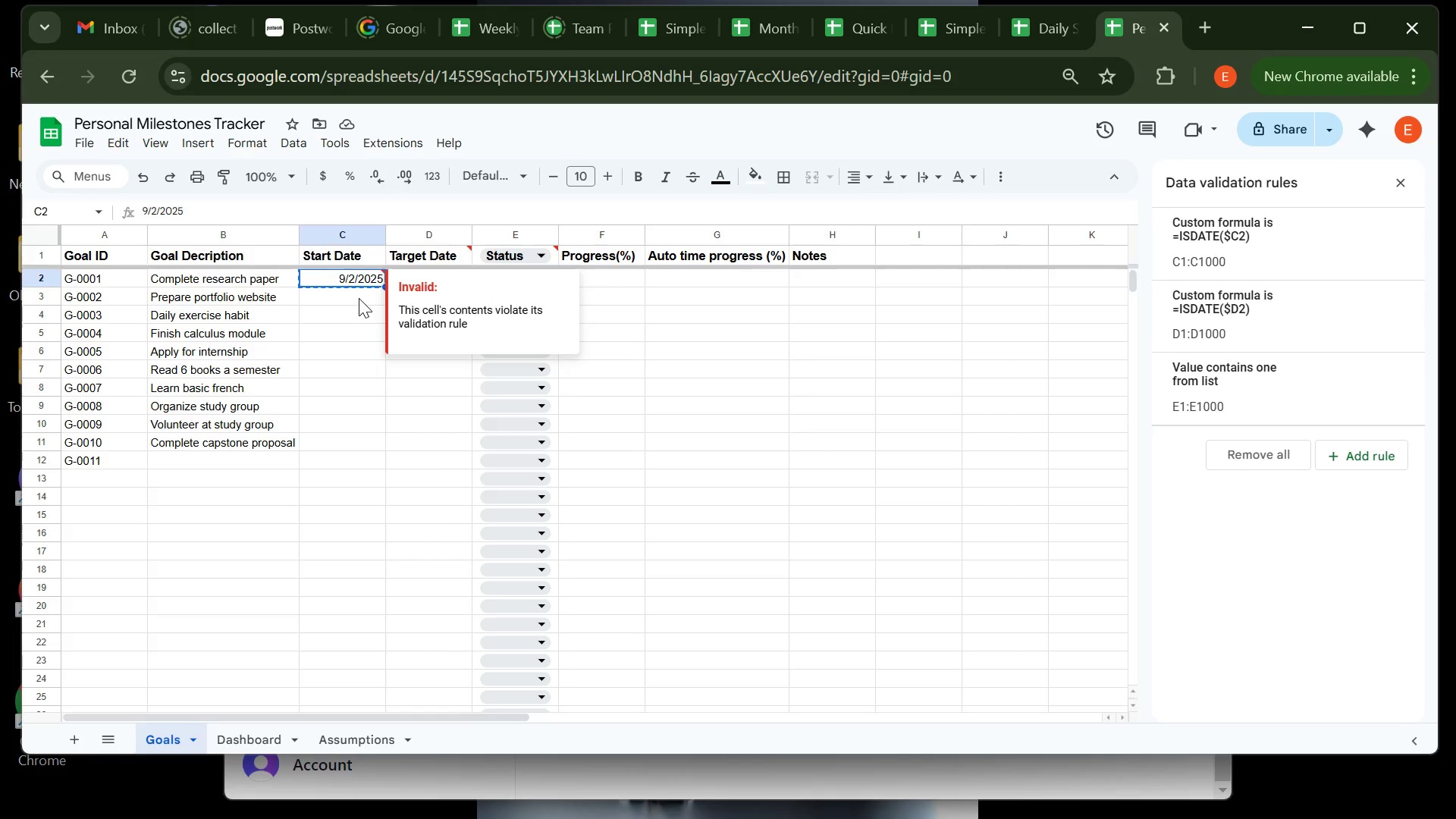 
left_click([359, 298])
 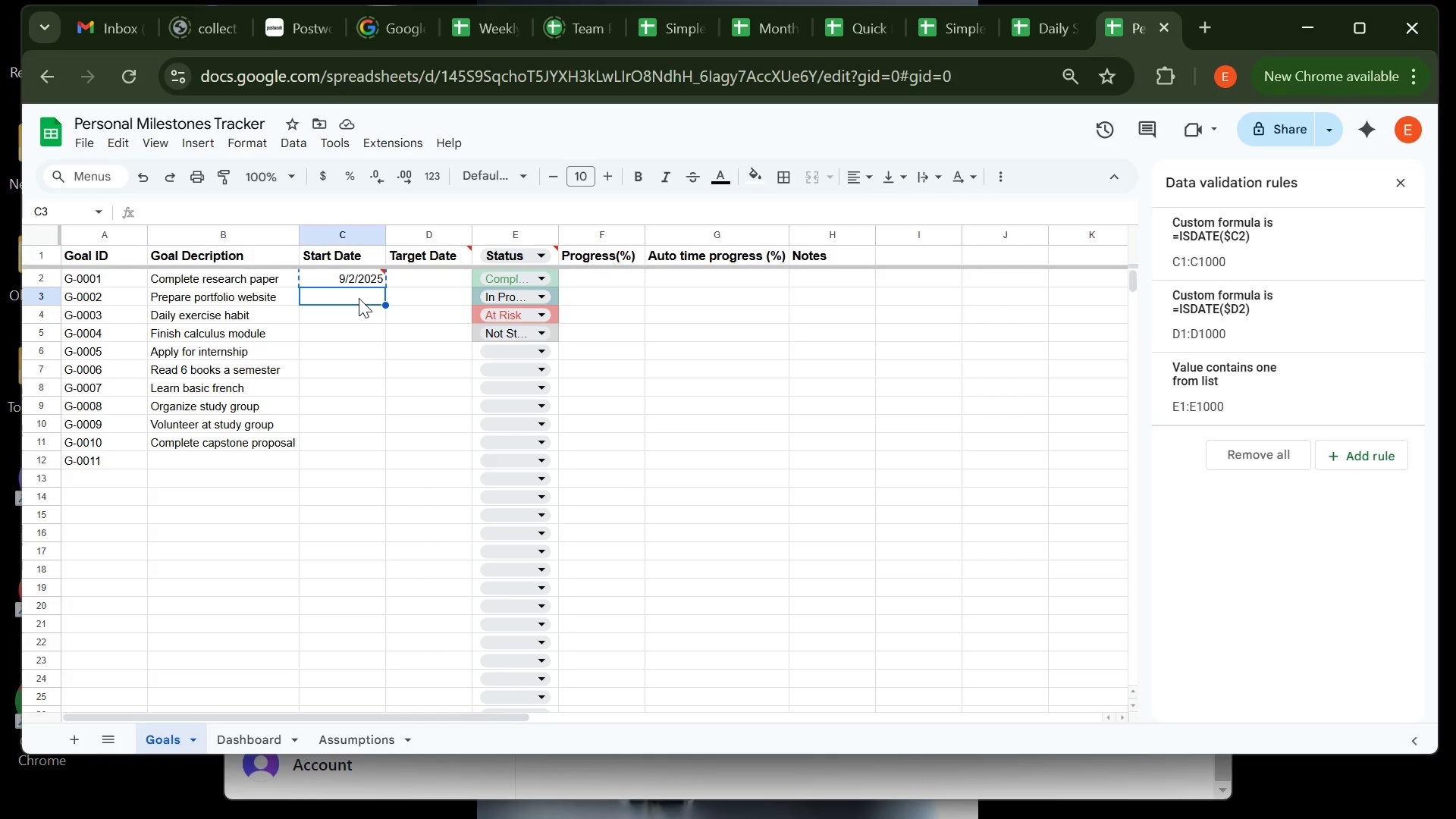 
key(Control+V)
 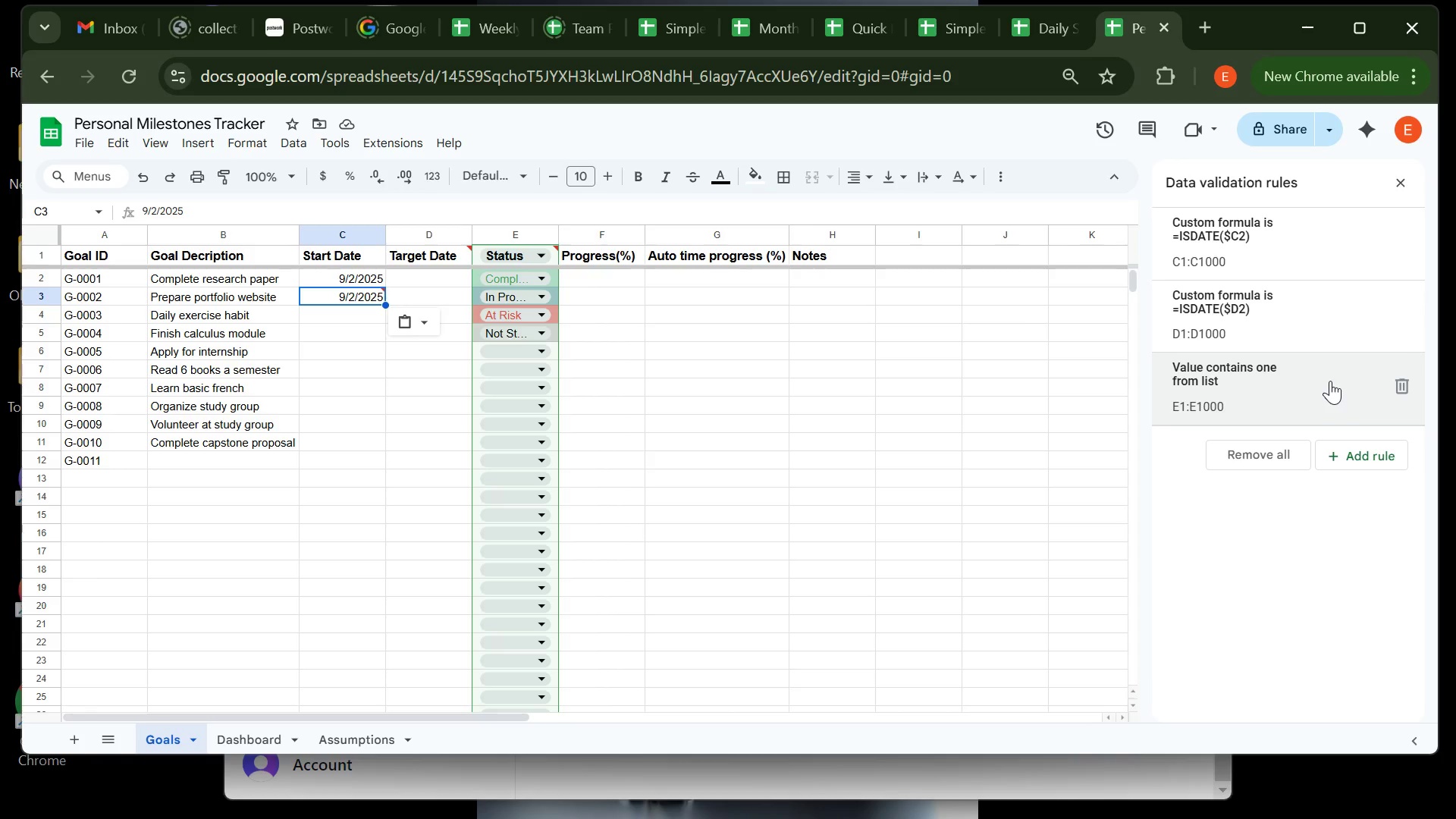 
wait(11.1)
 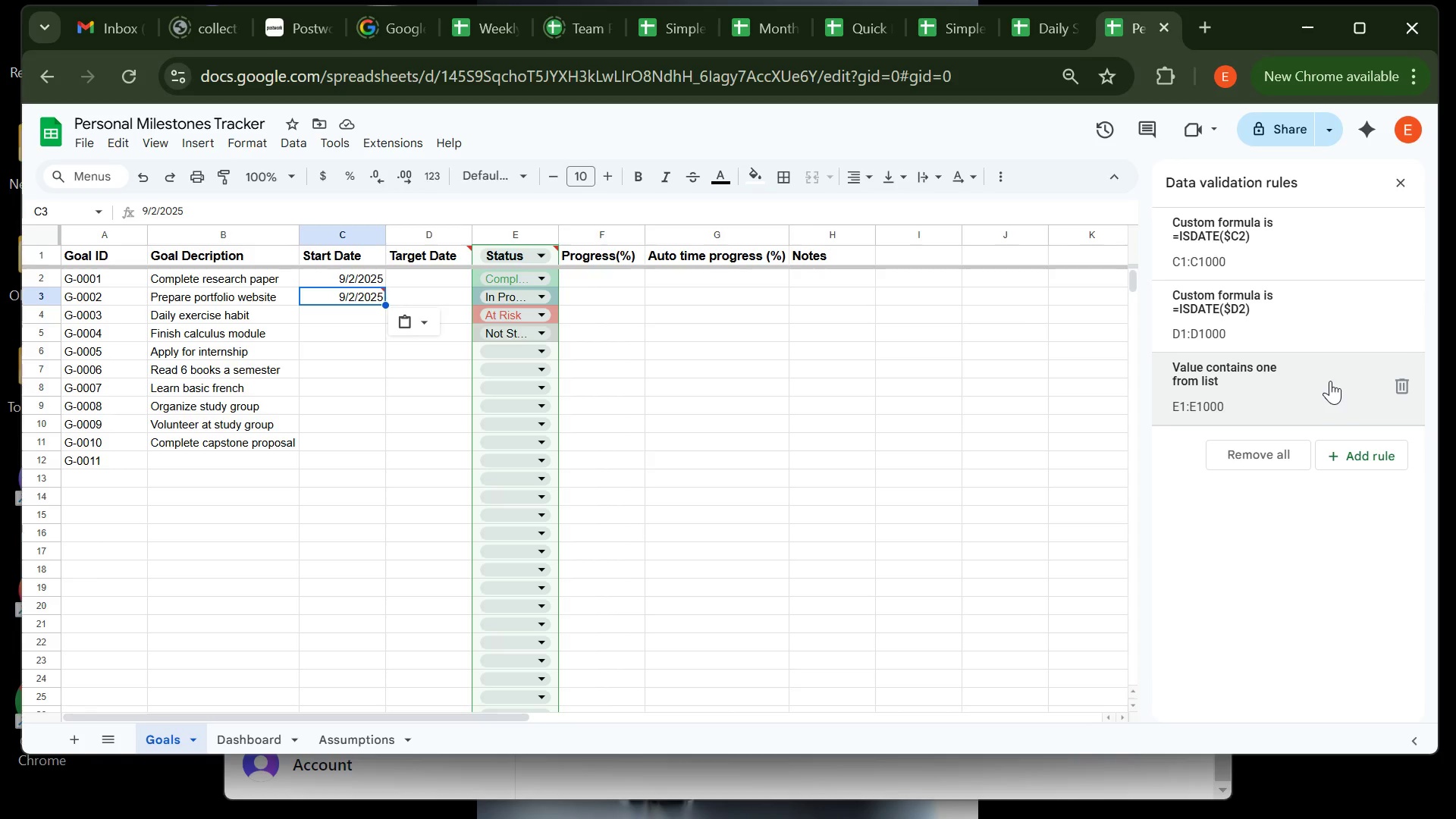 
left_click([1400, 239])
 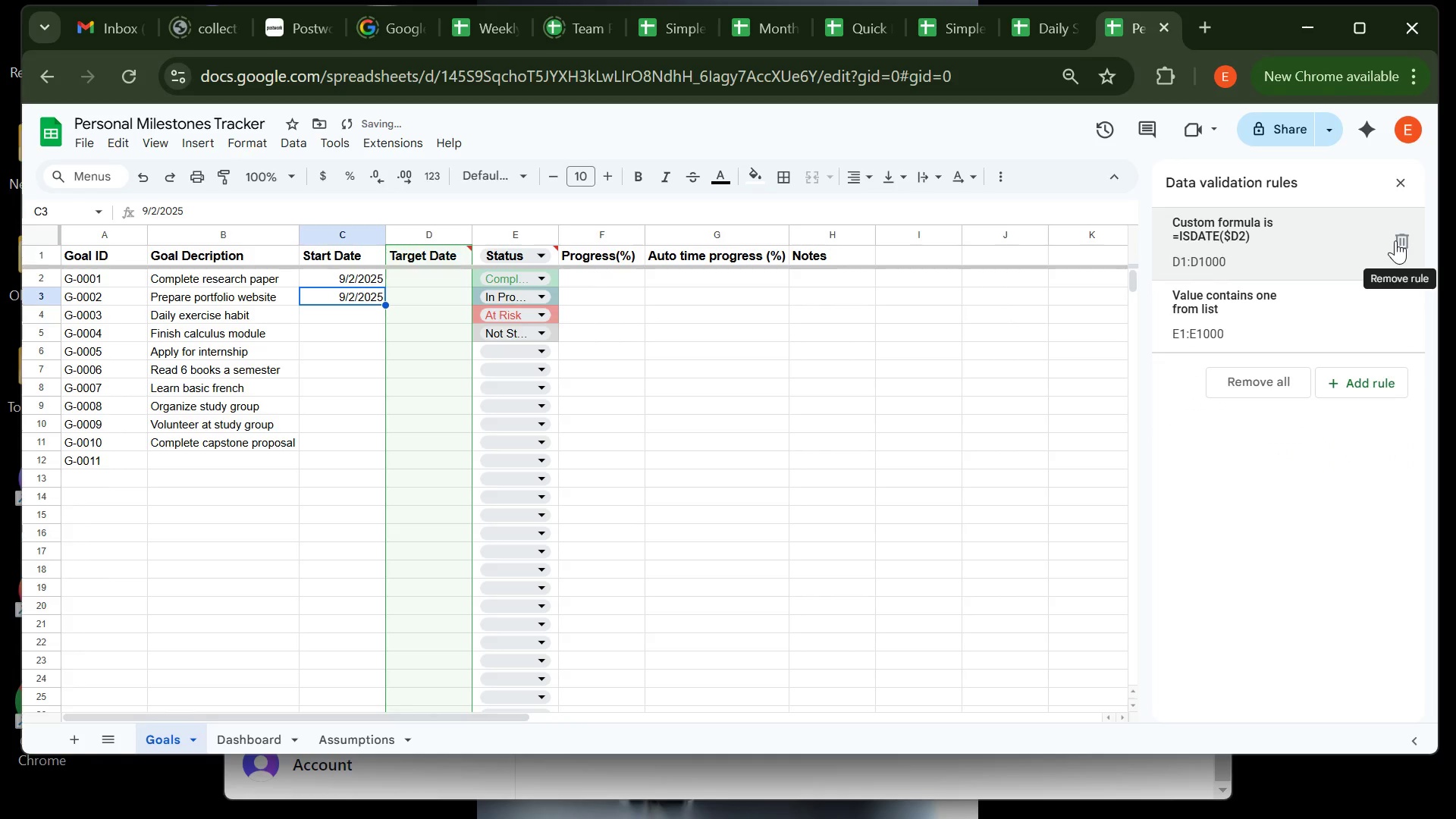 
left_click([1395, 240])
 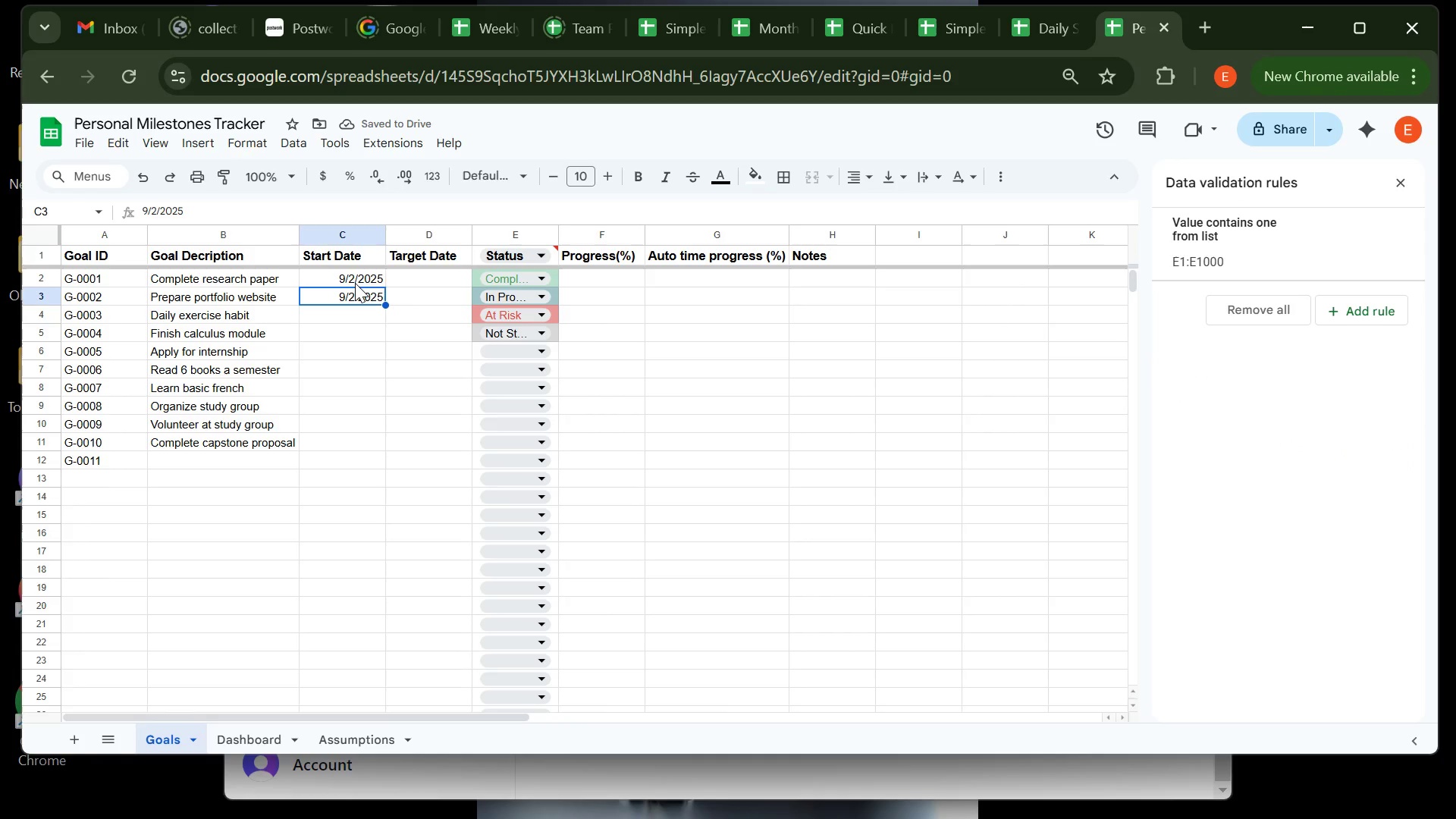 
left_click([355, 283])
 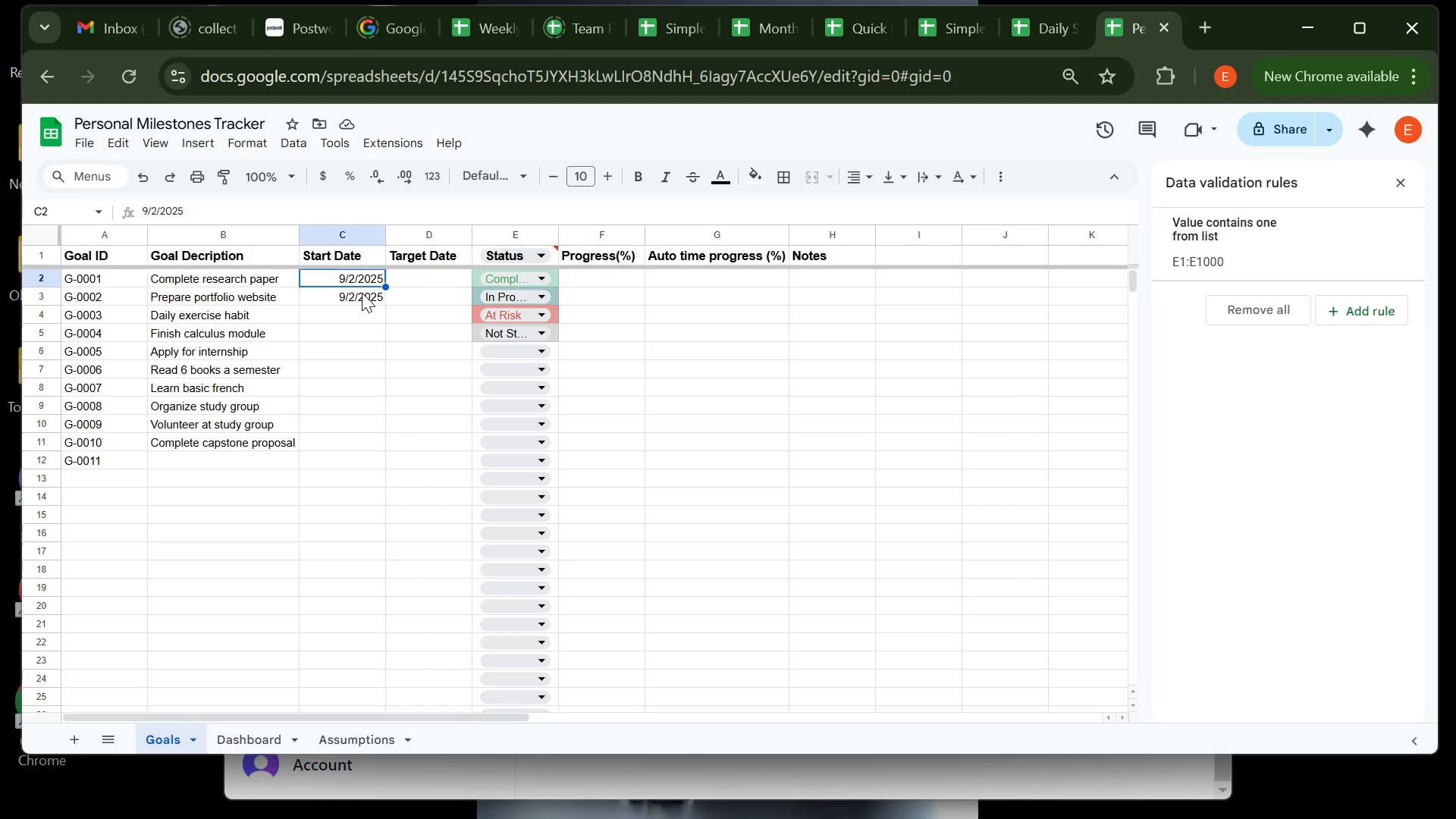 
wait(17.08)
 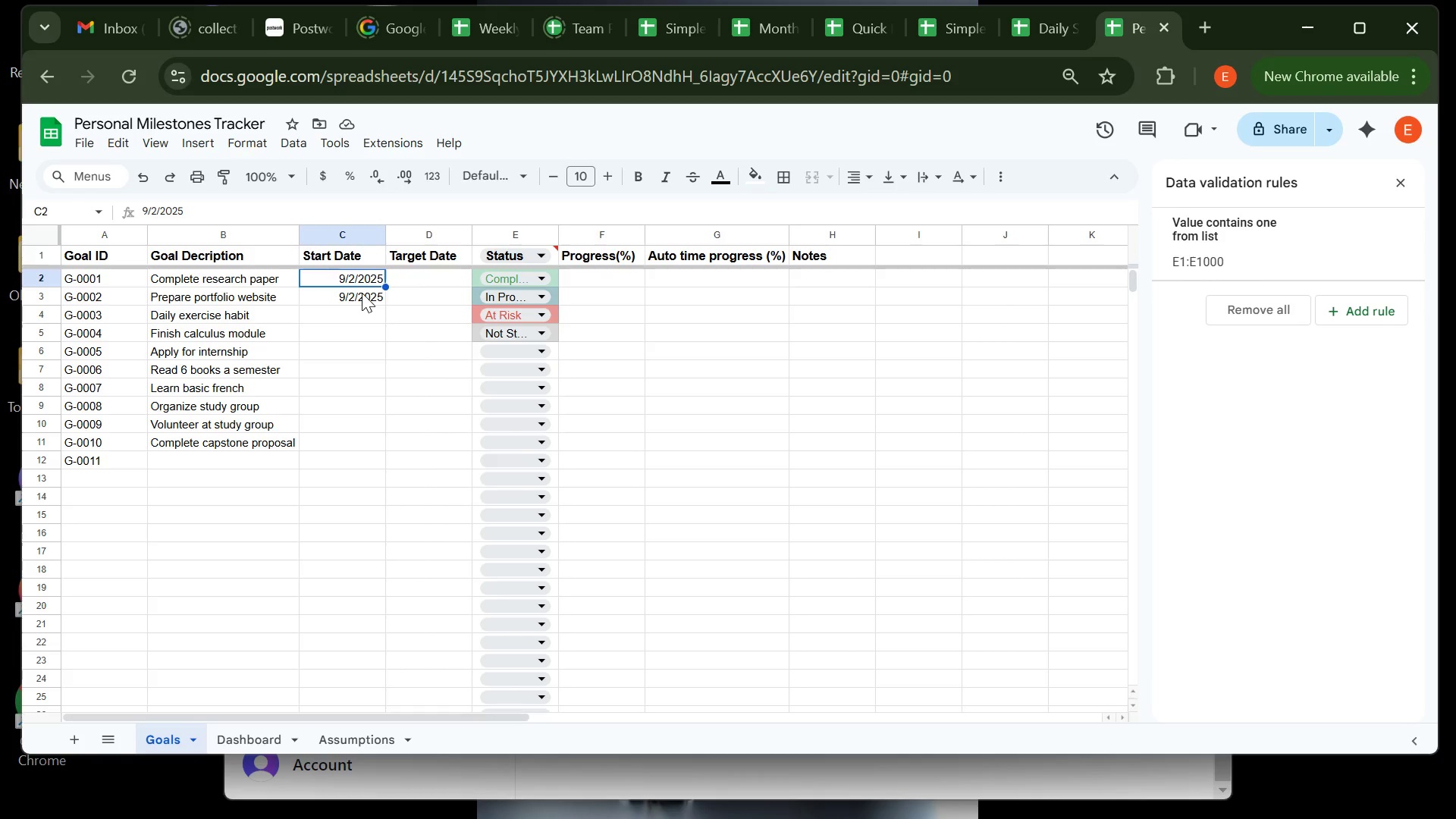 
left_click([405, 277])
 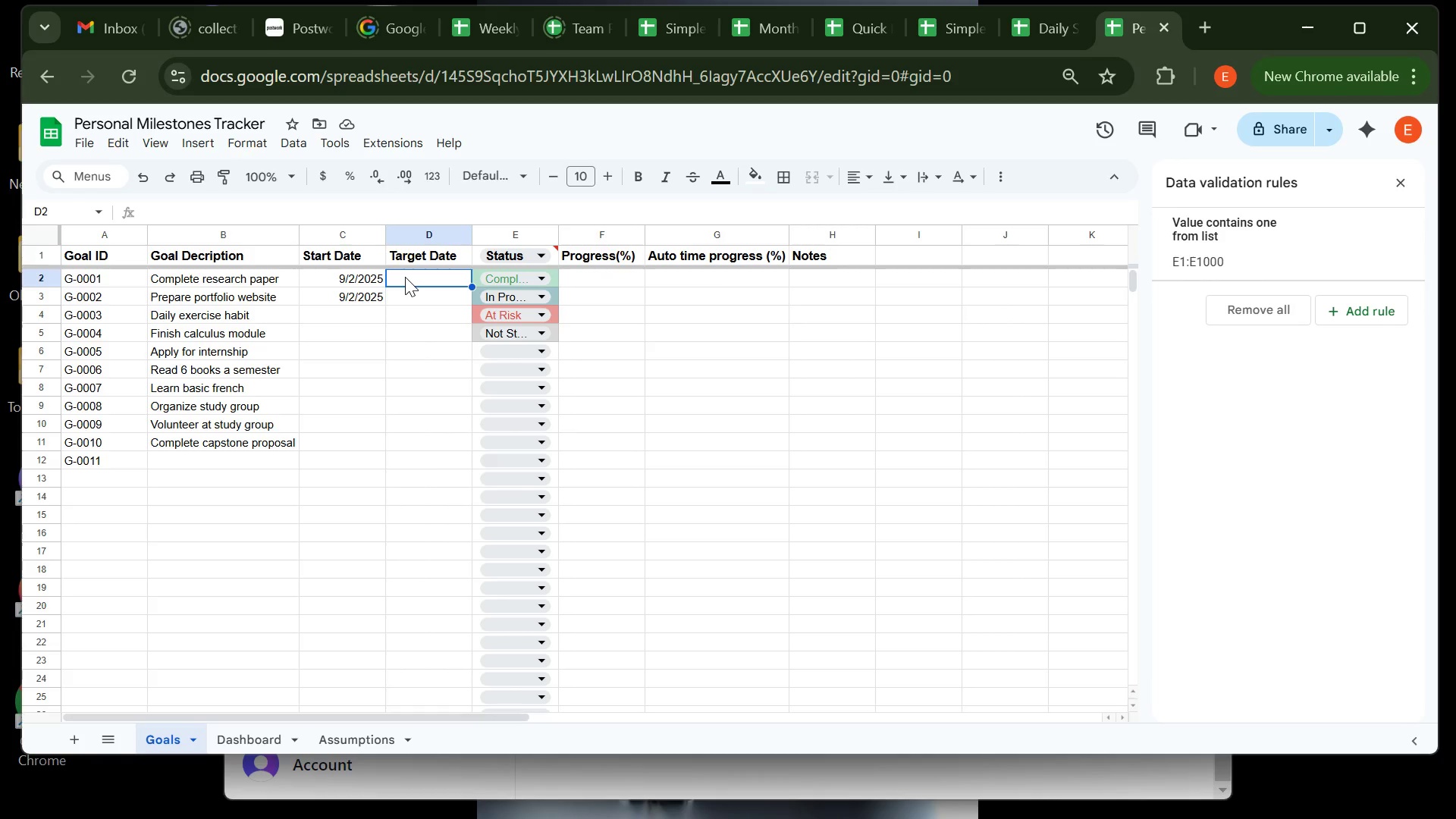 
wait(7.19)
 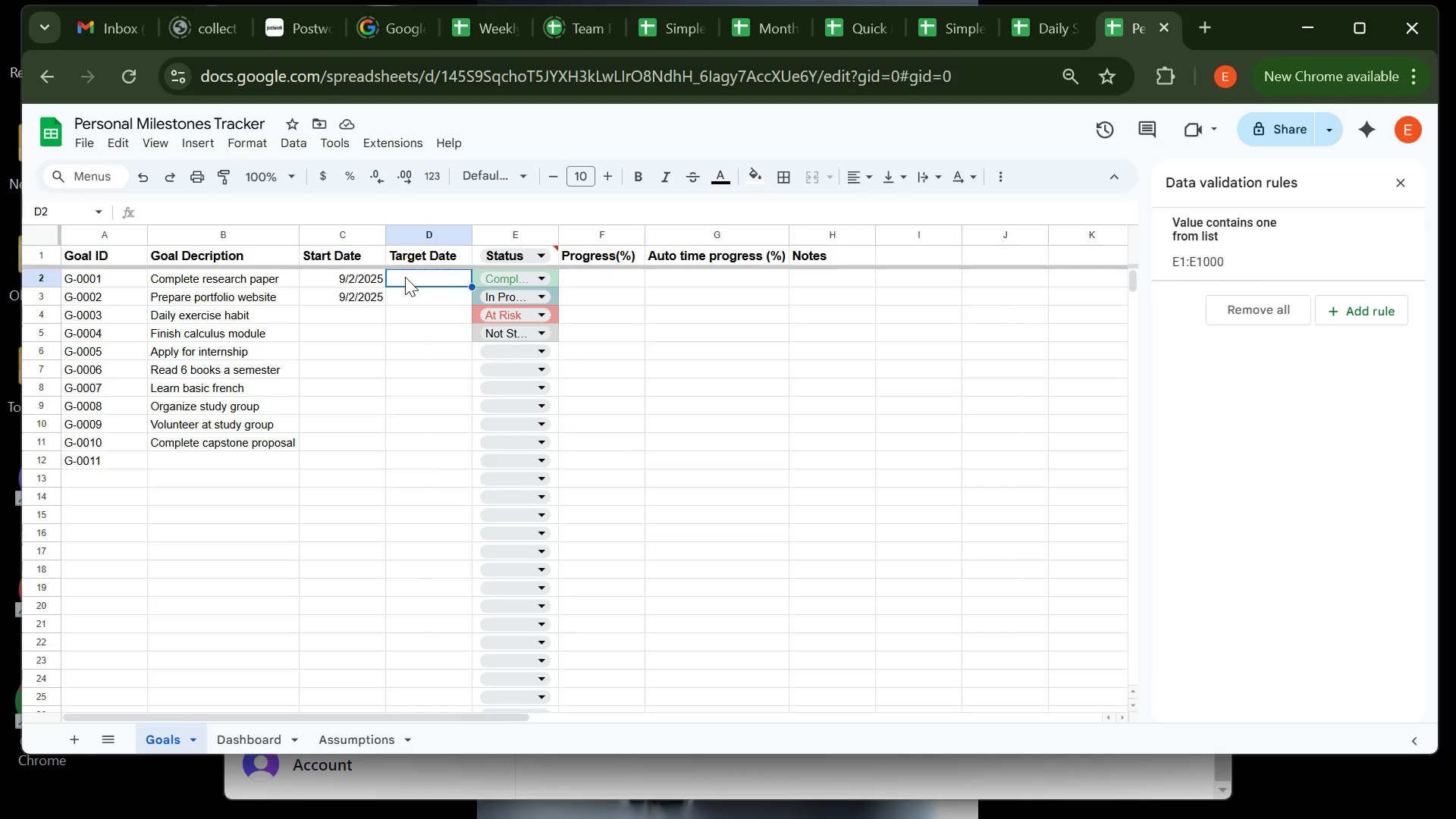 
type(10/5/2025)
 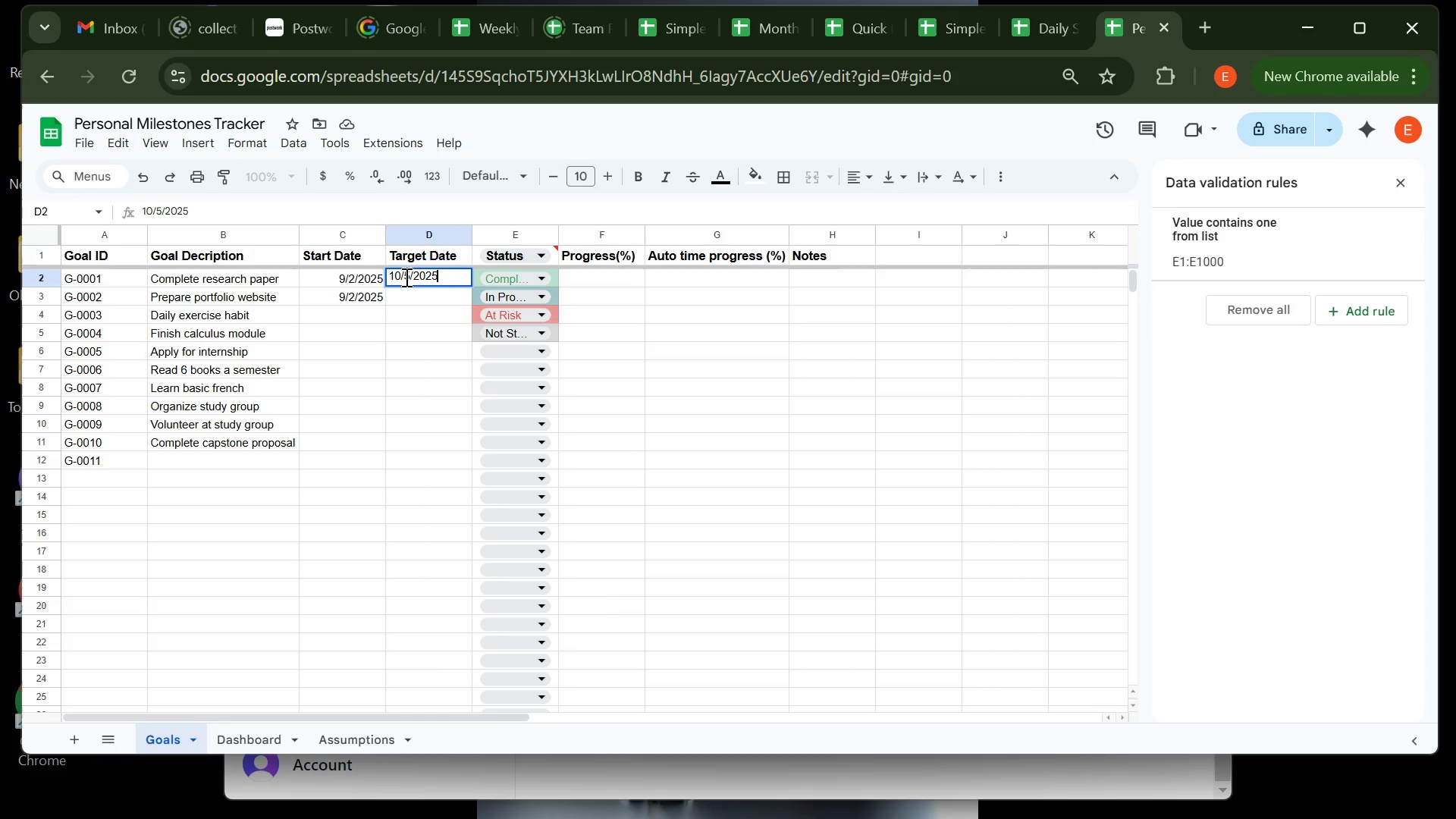 
key(Enter)
 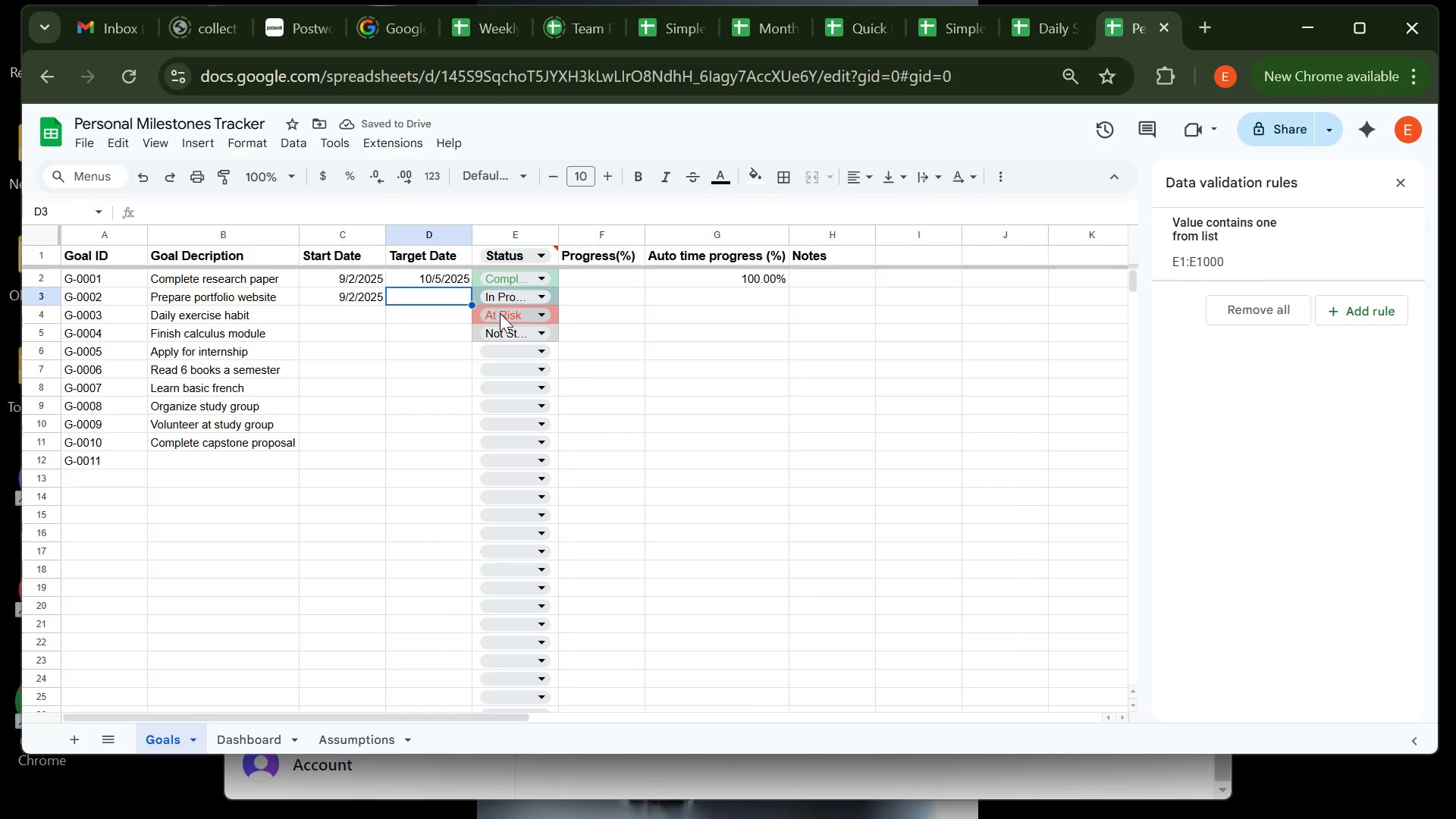 
wait(6.8)
 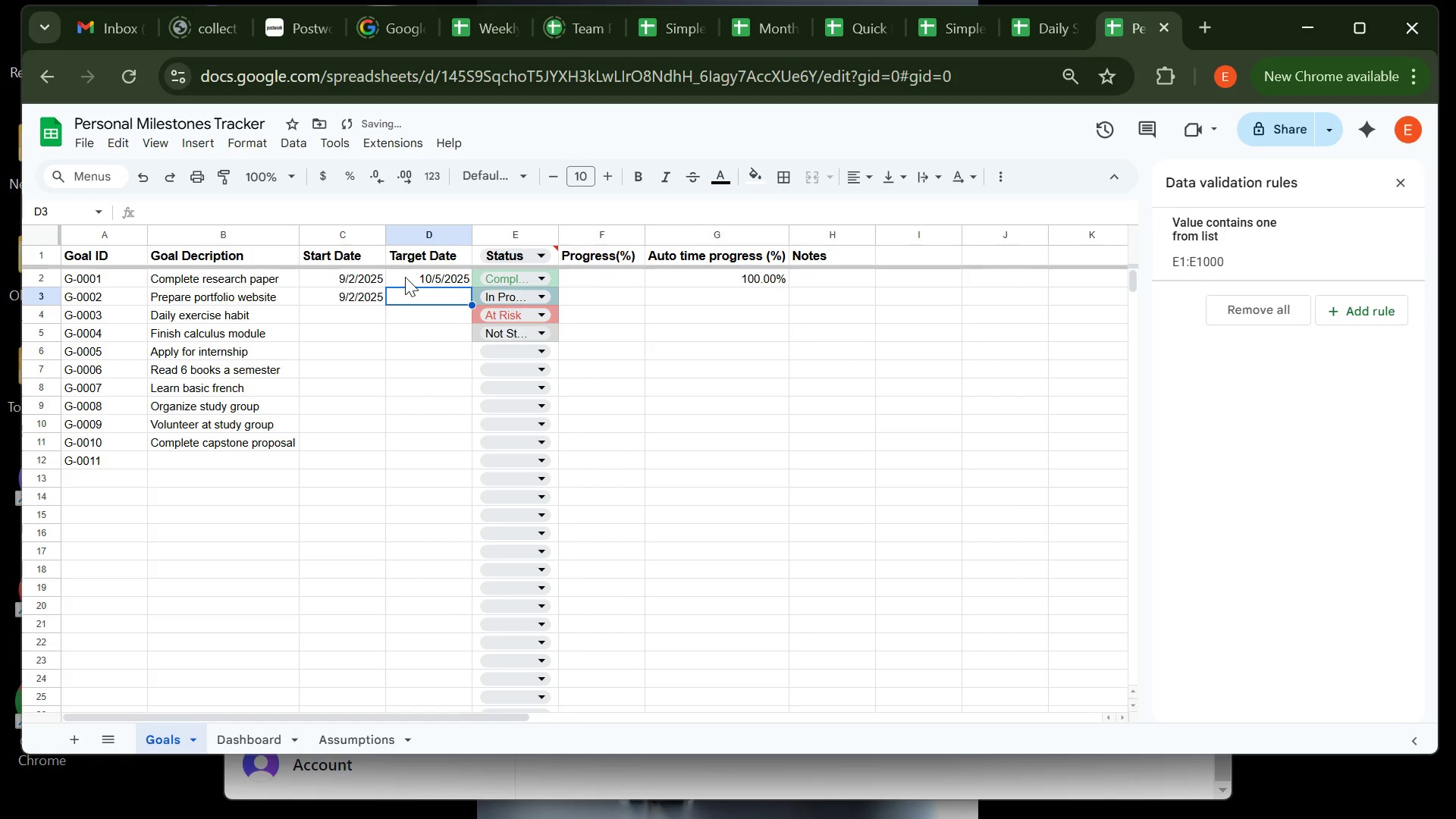 
left_click([542, 279])
 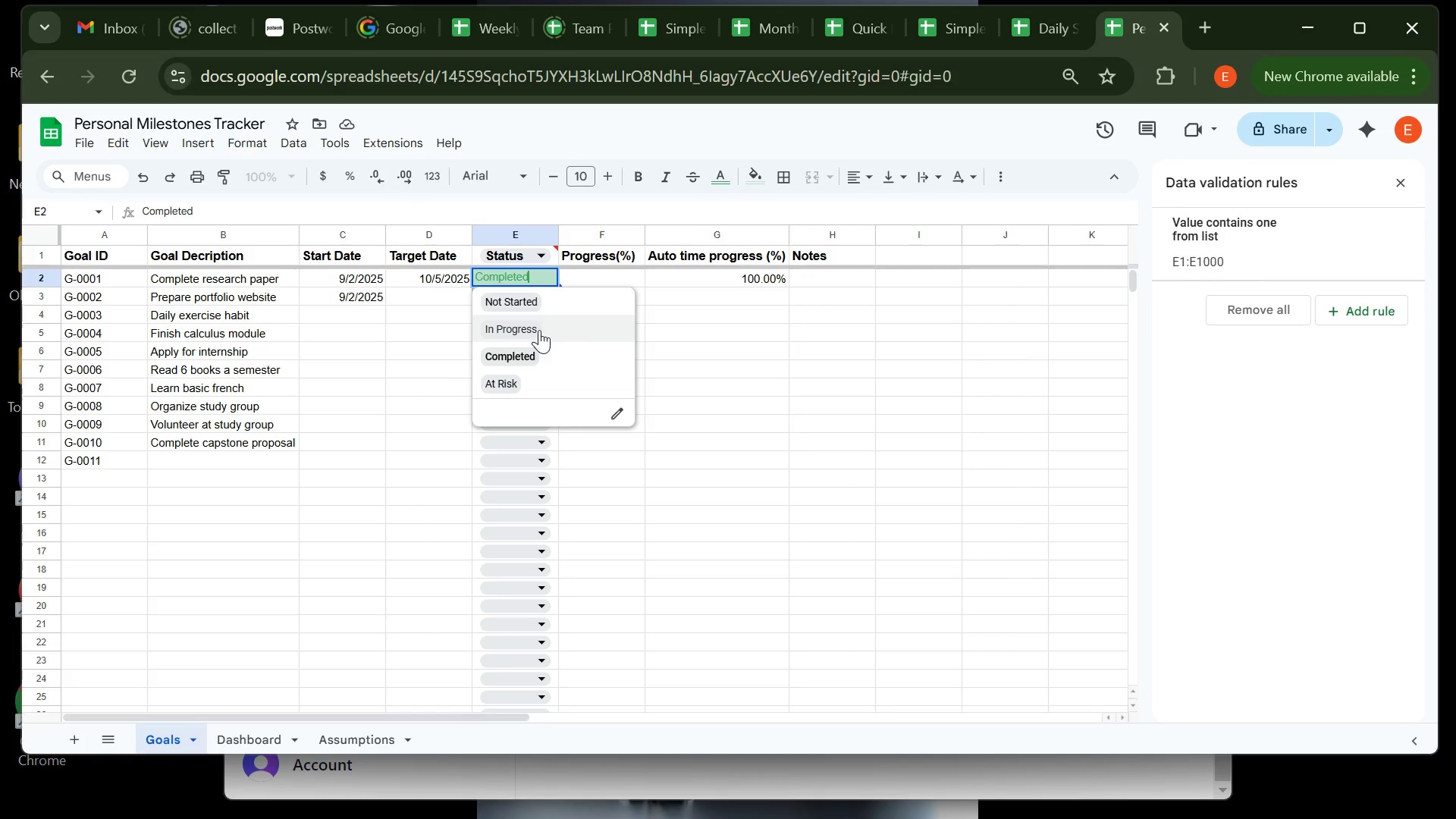 
left_click([541, 328])
 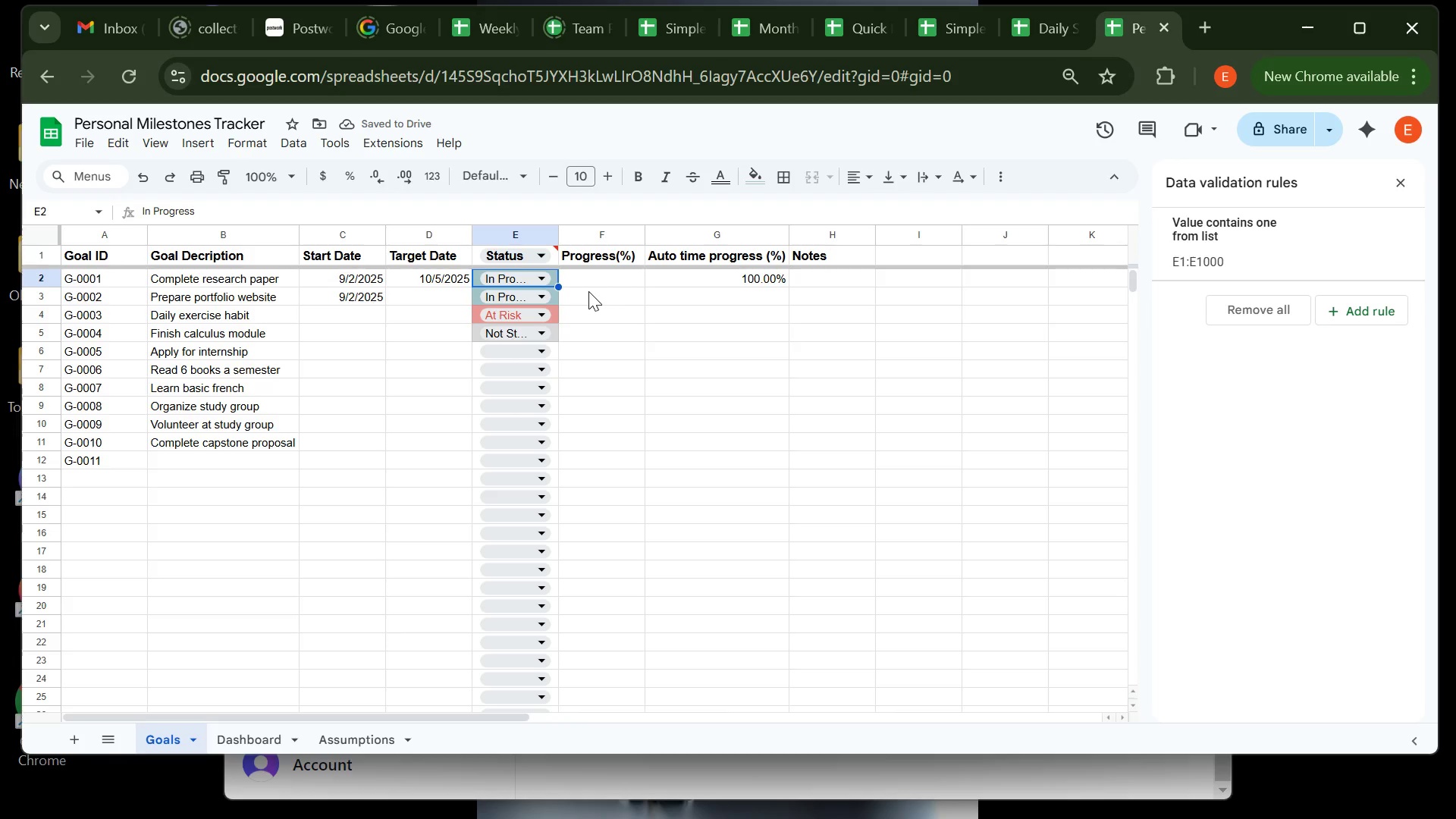 
left_click([590, 290])
 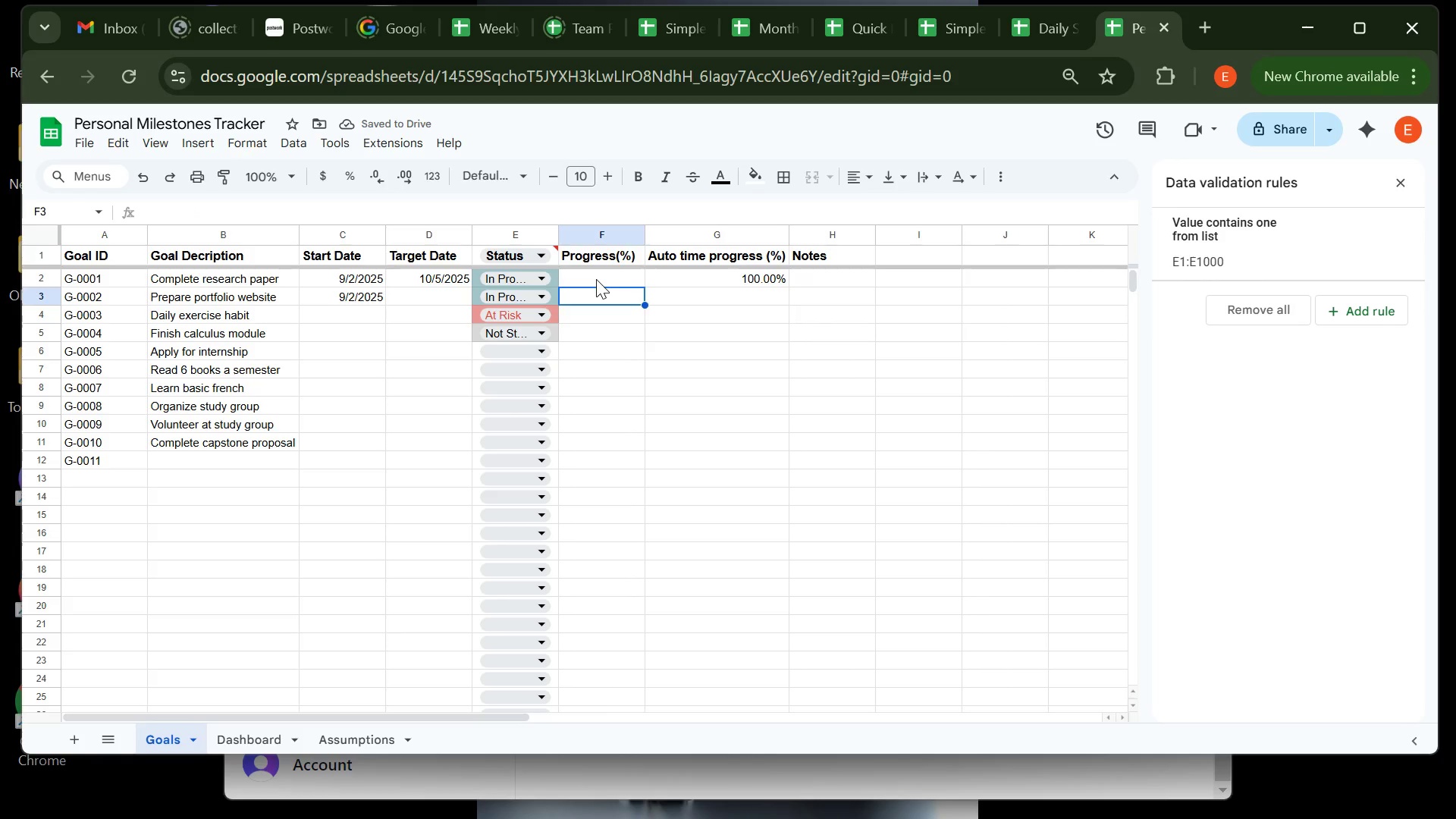 
left_click([596, 279])
 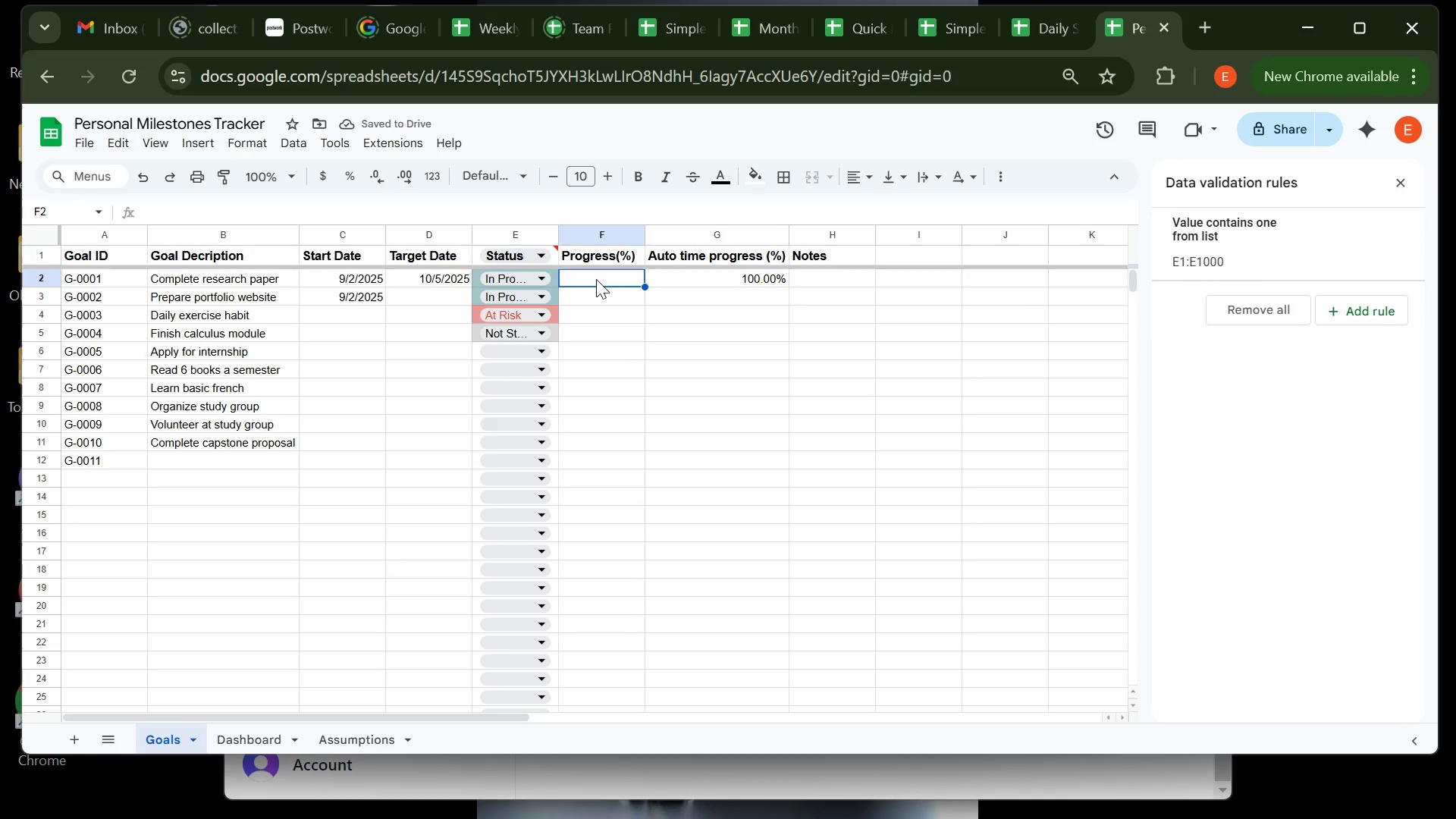 
type(30)
 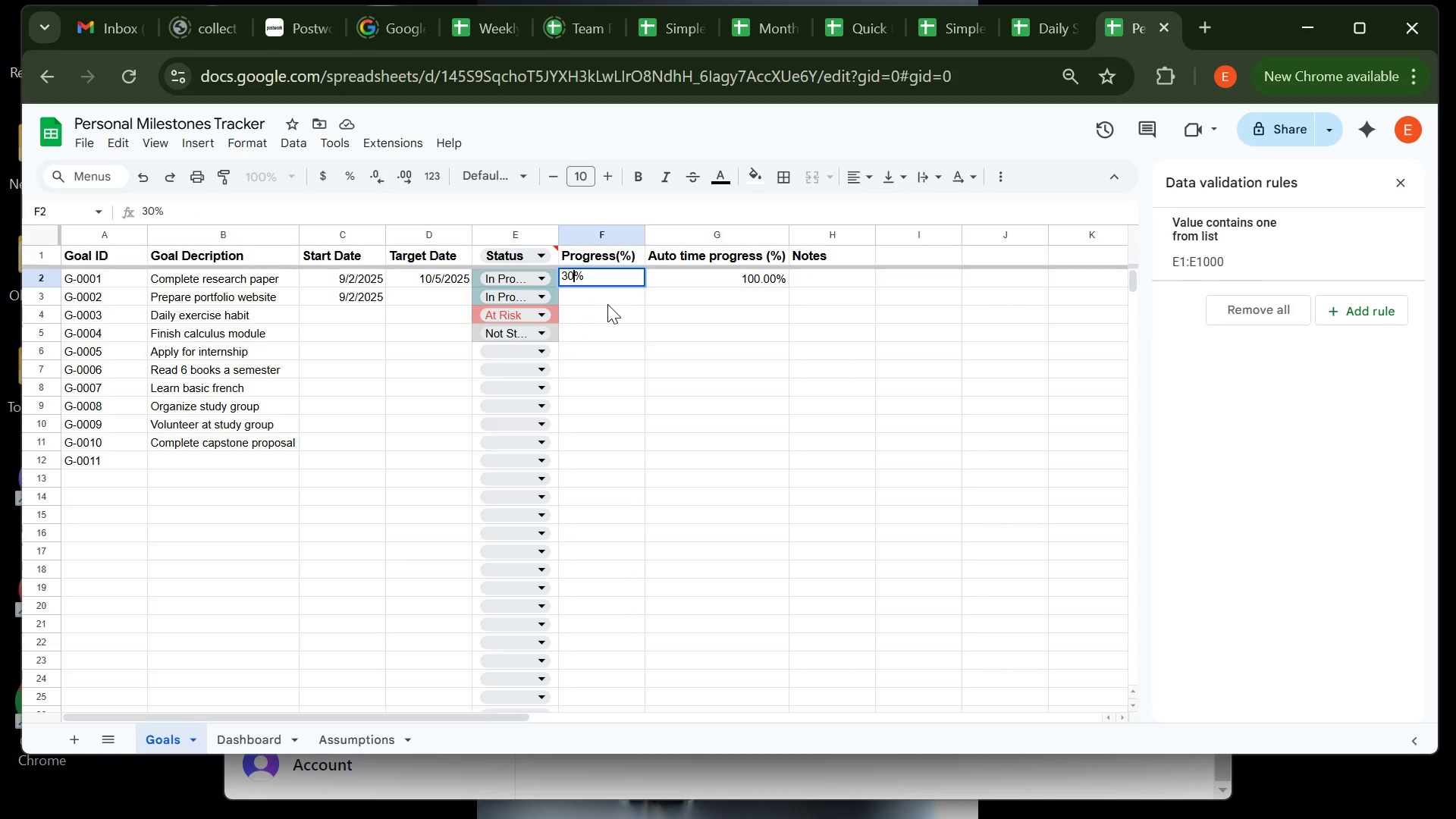 
left_click([607, 304])
 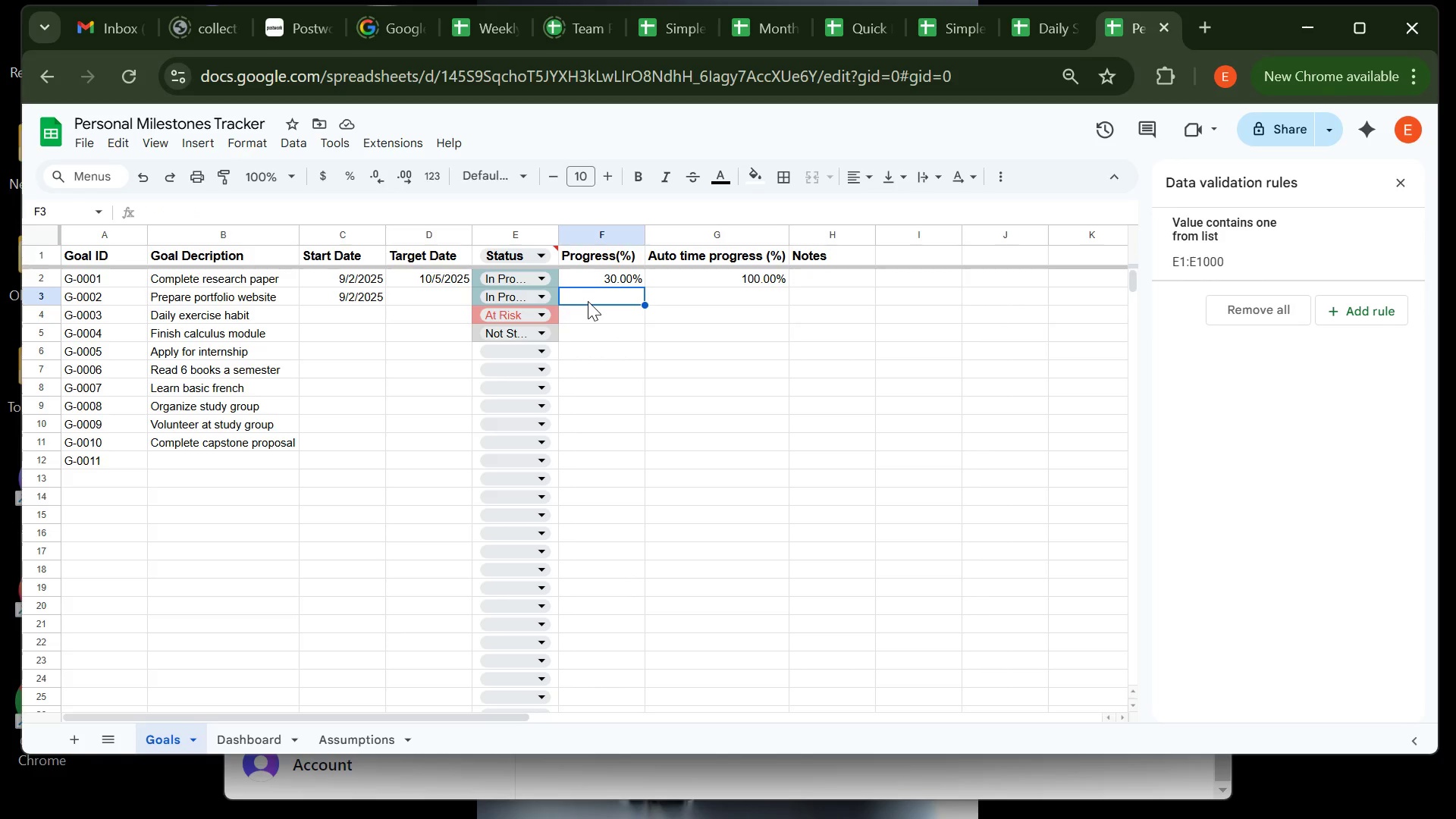 
wait(10.77)
 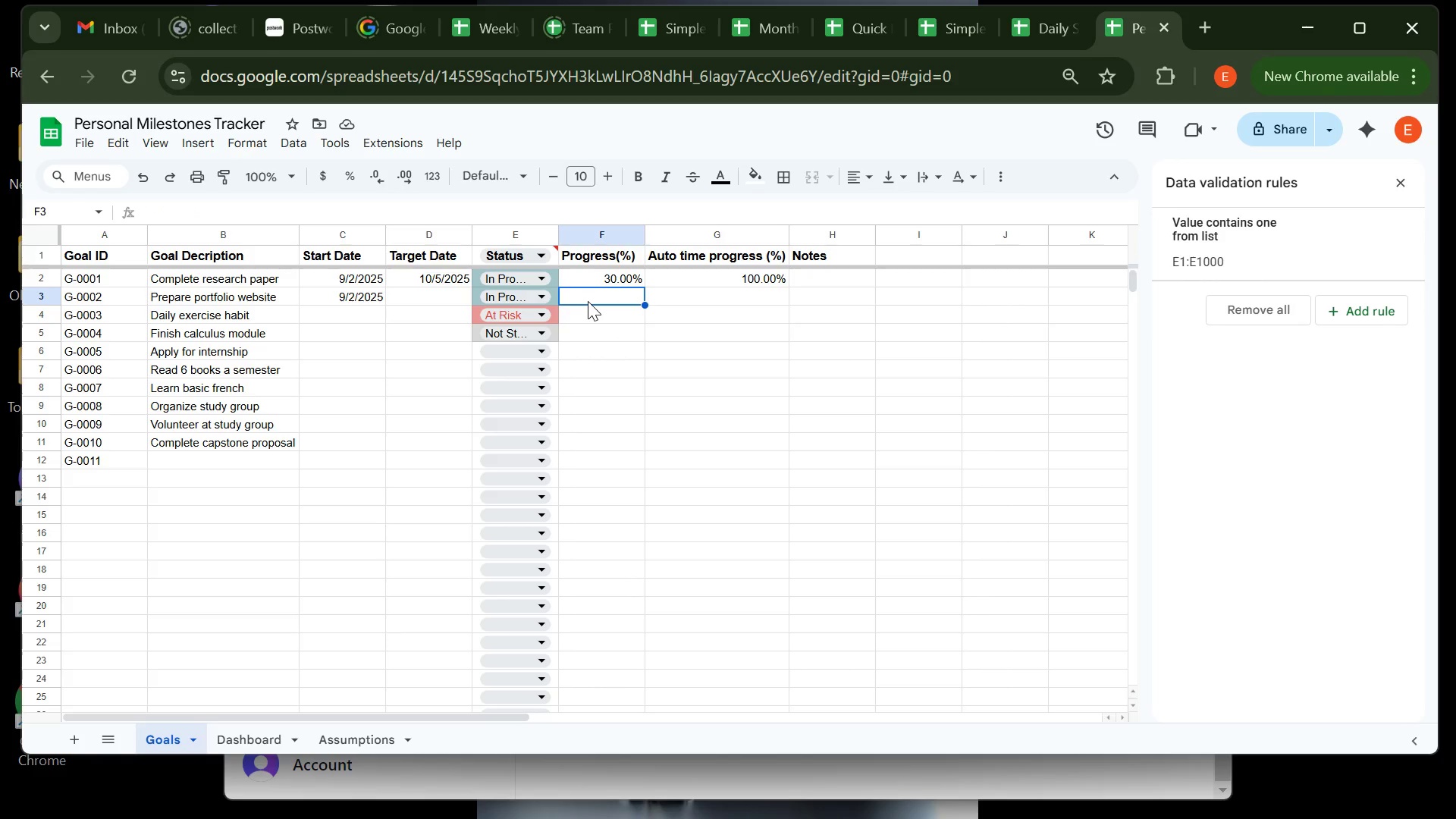 
double_click([425, 280])
 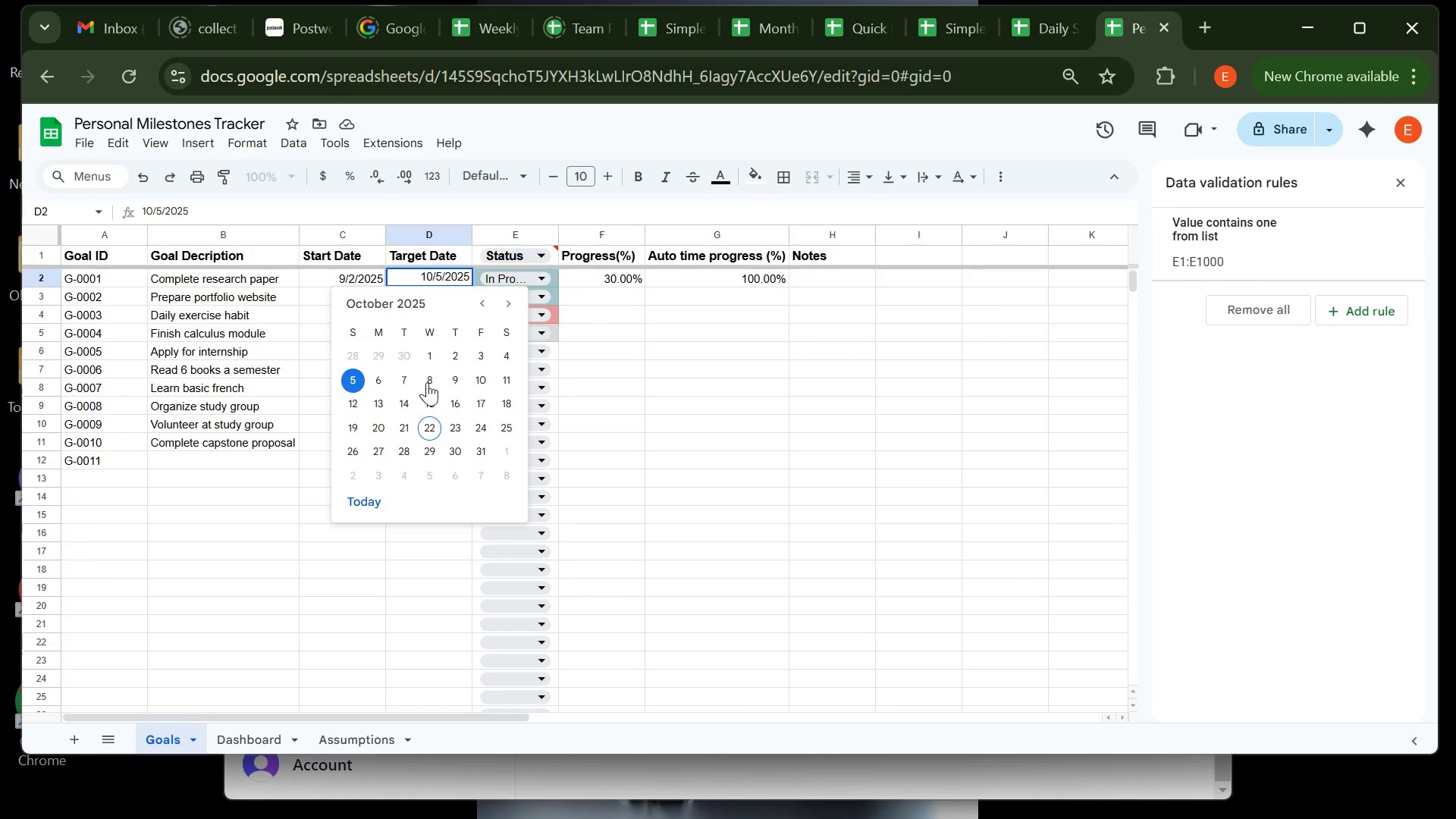 
left_click([444, 570])
 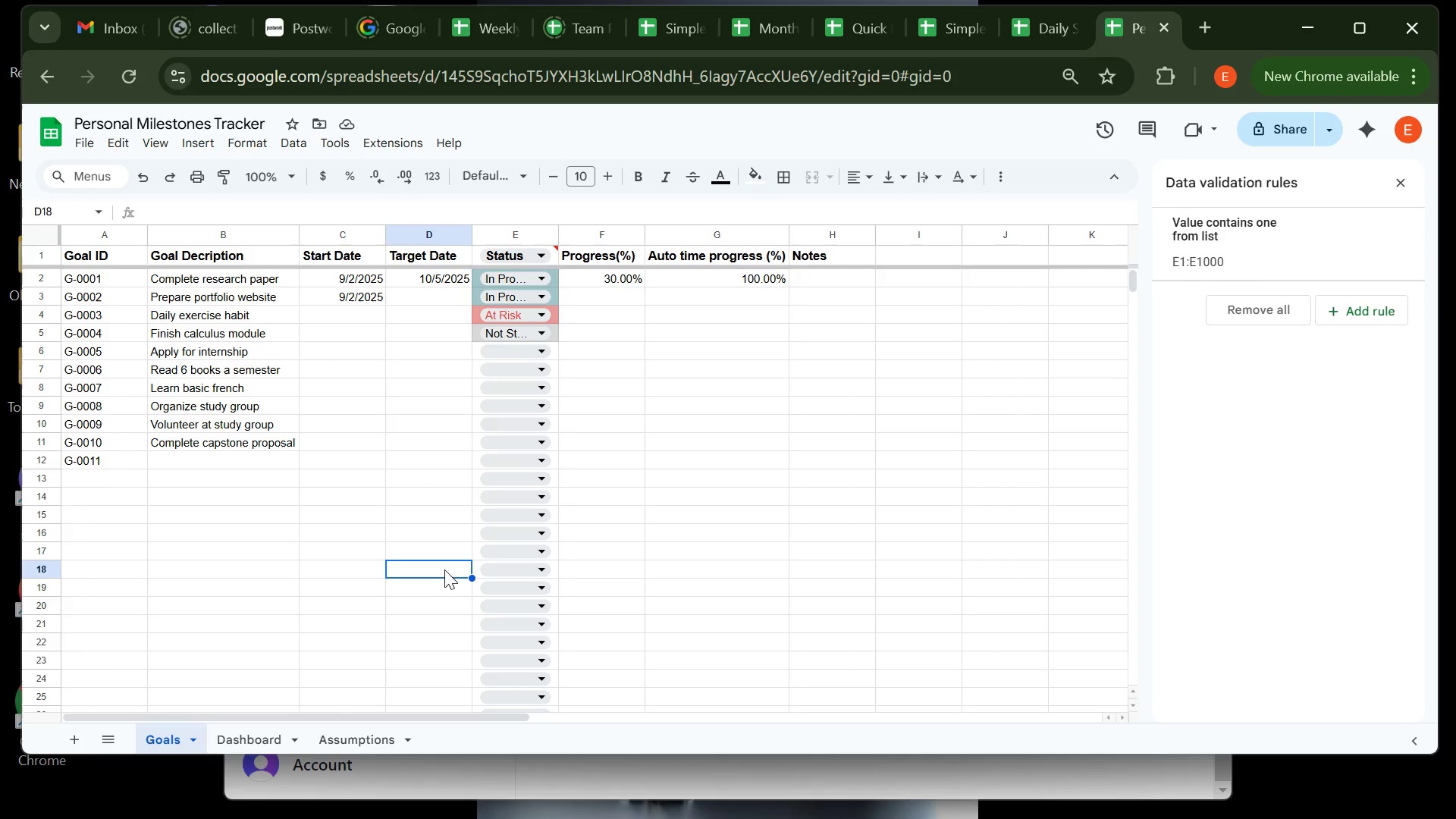 
wait(7.89)
 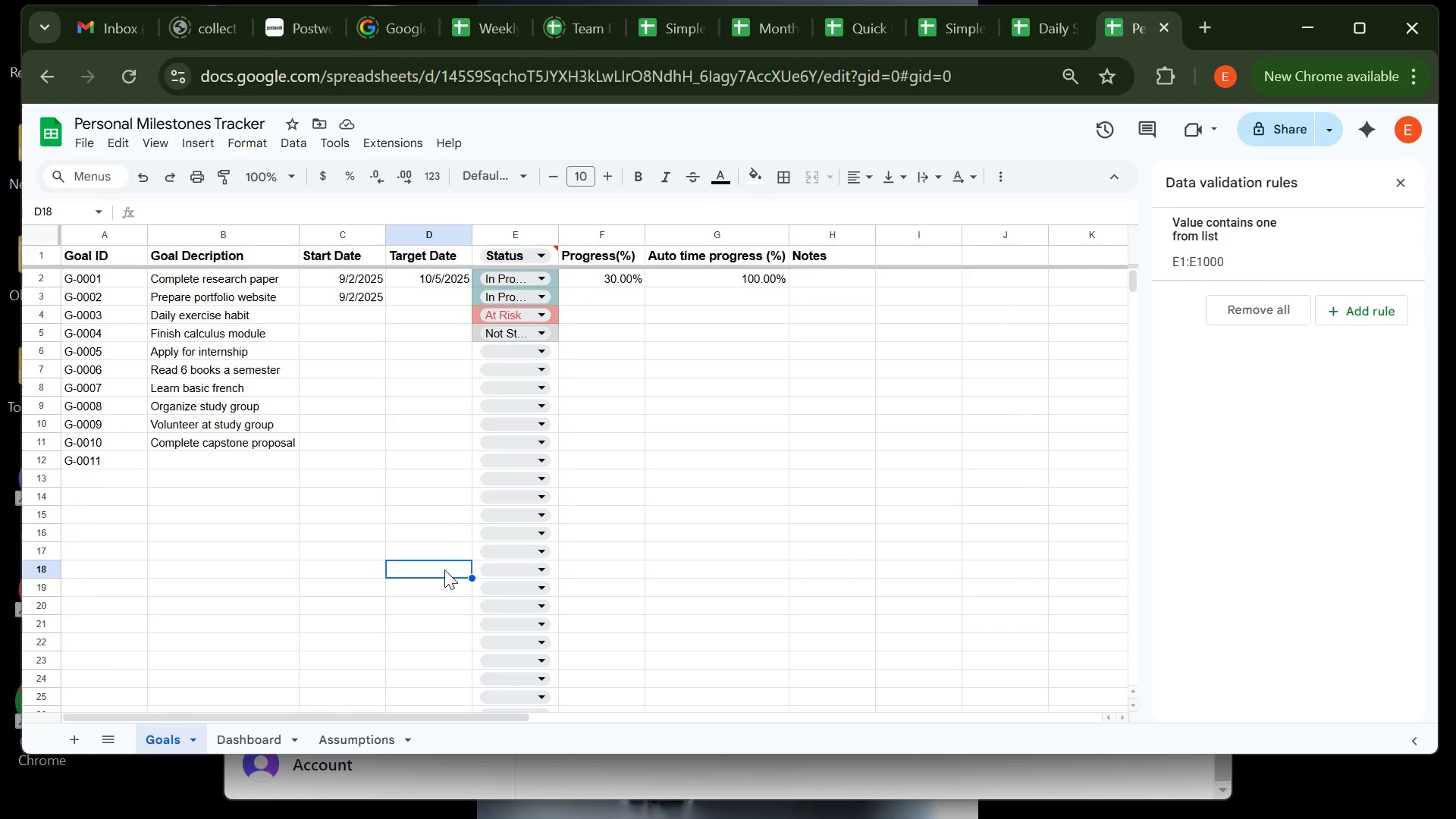 
left_click([427, 302])
 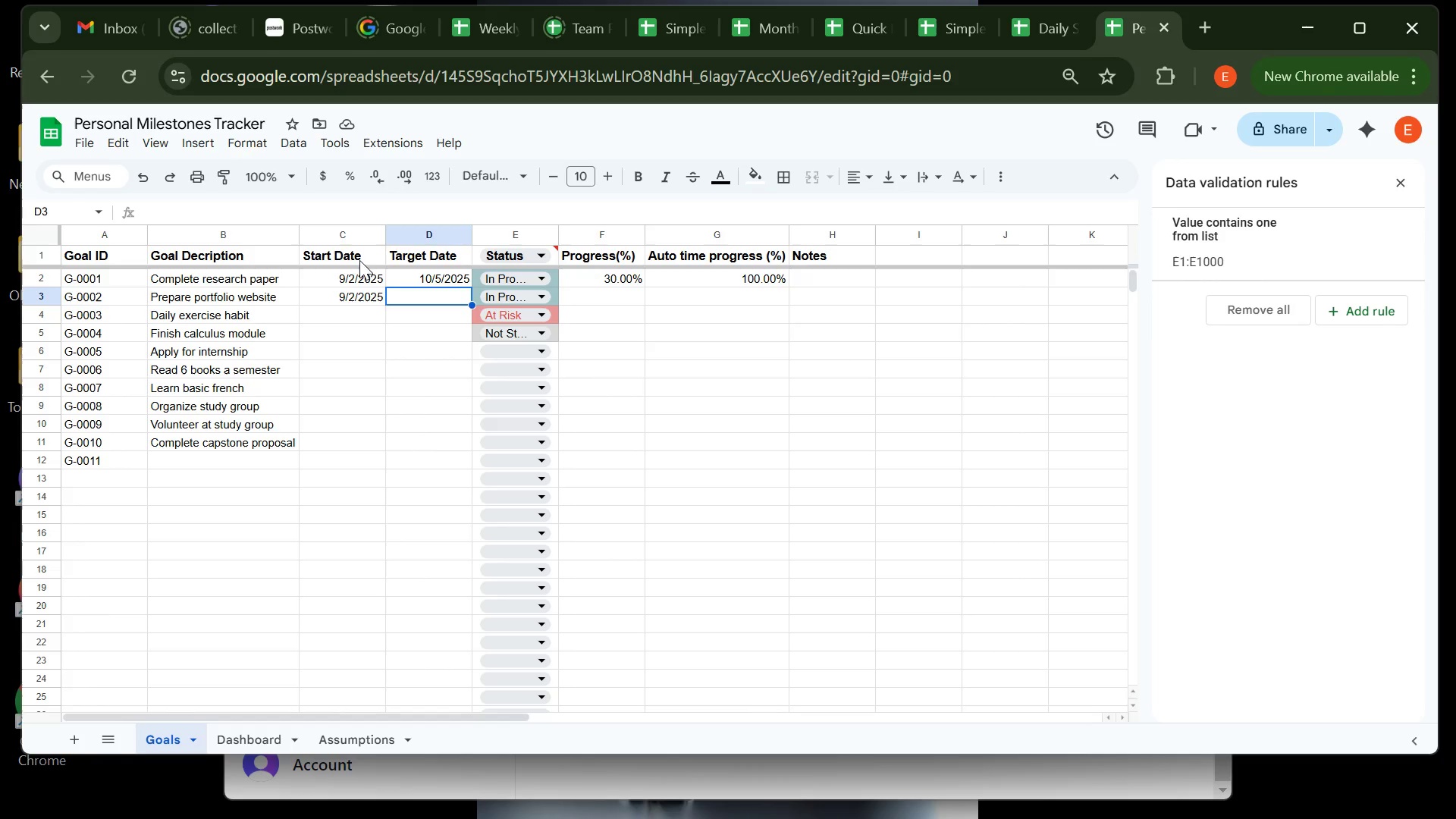 
wait(12.82)
 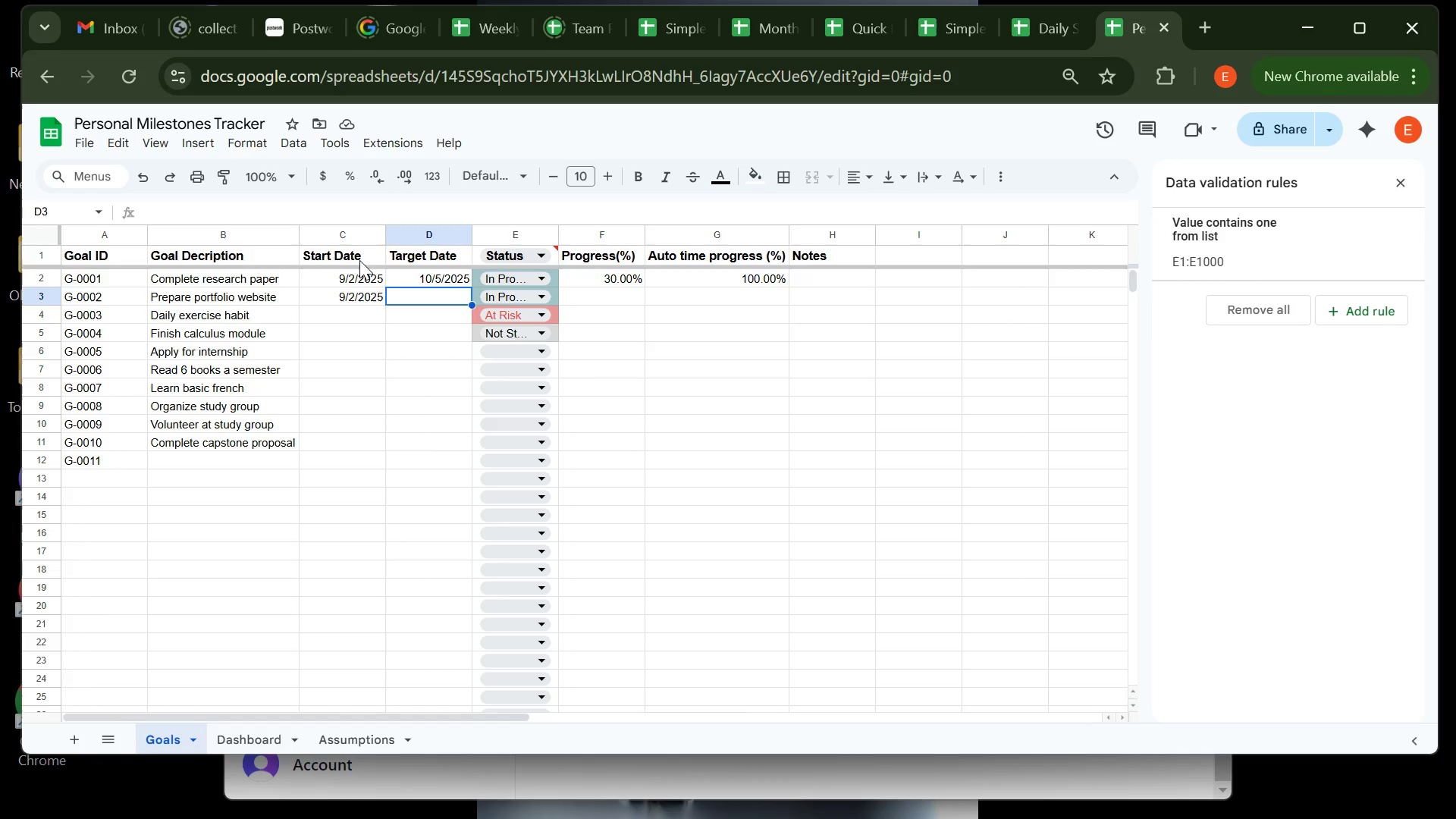 
left_click([341, 293])
 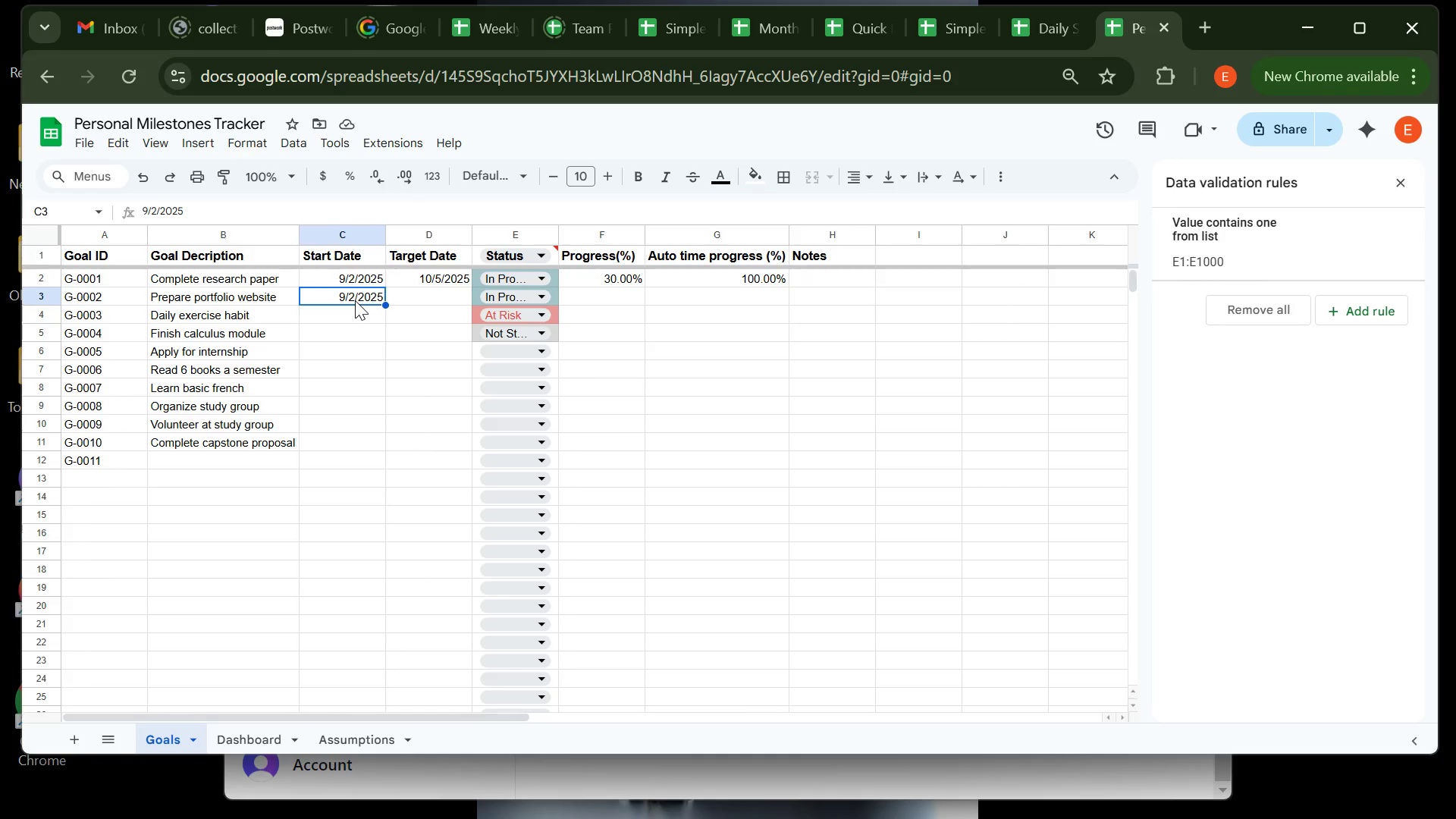 
double_click([355, 300])
 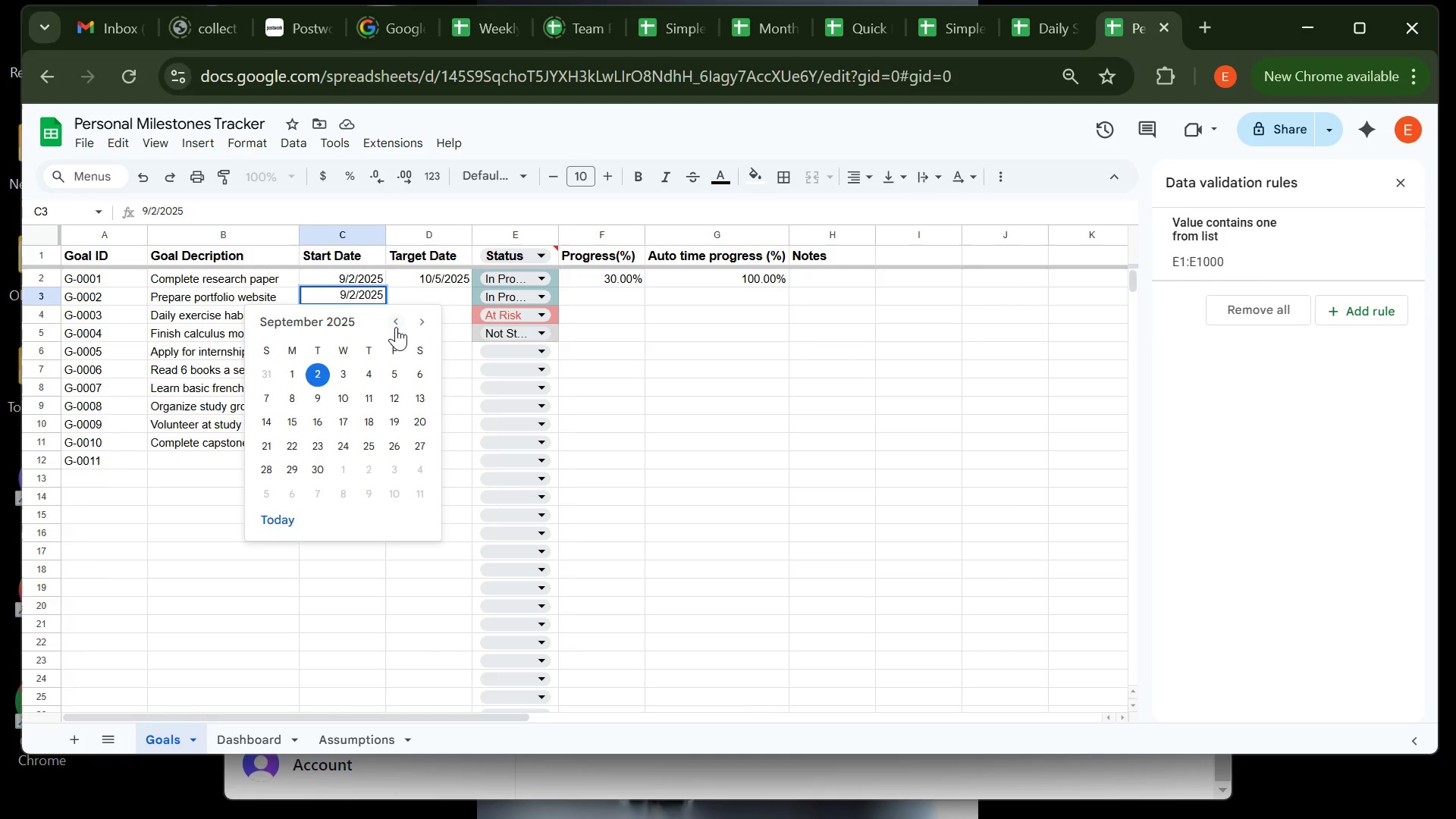 
double_click([396, 327])
 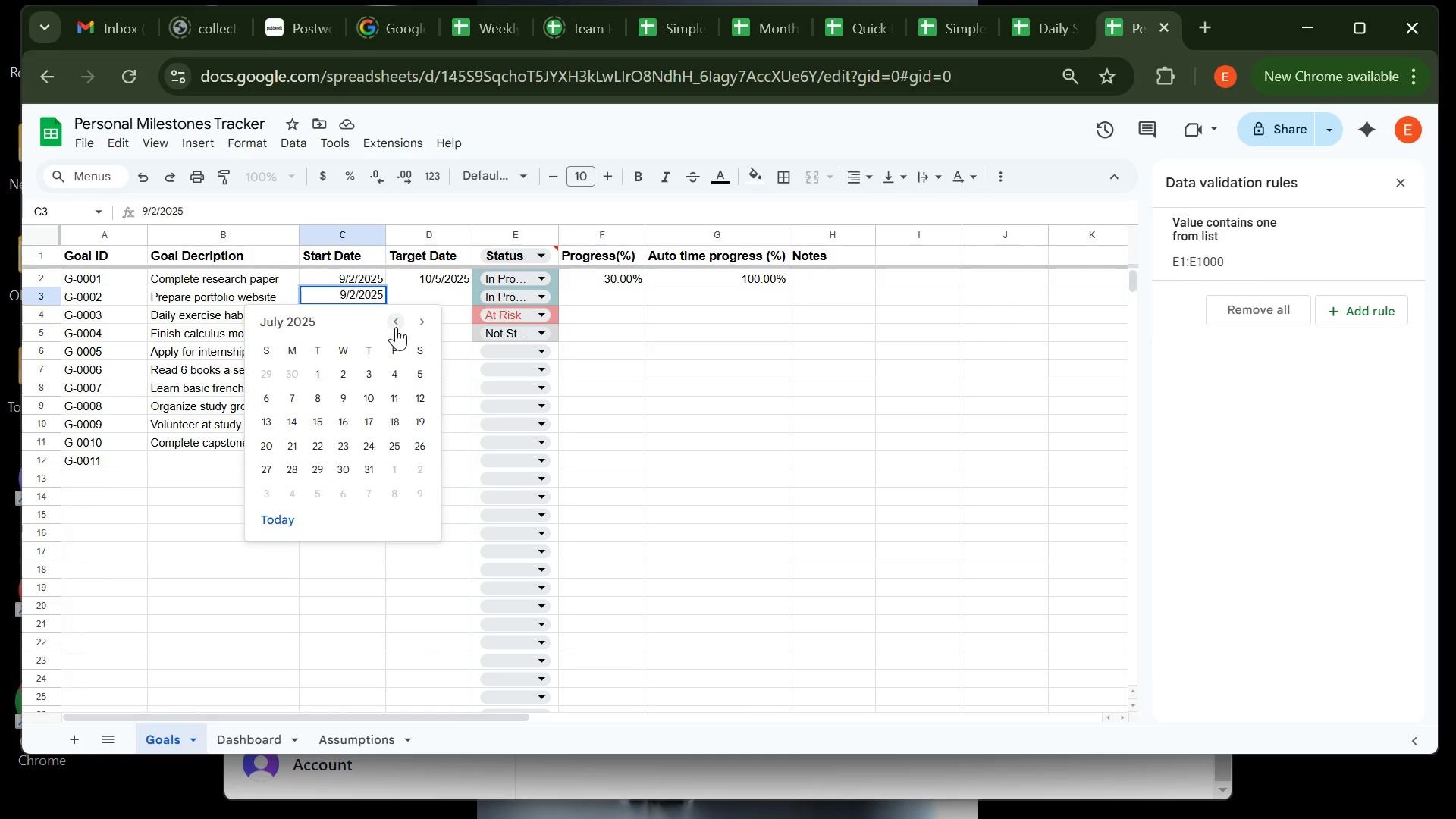 
triple_click([396, 327])
 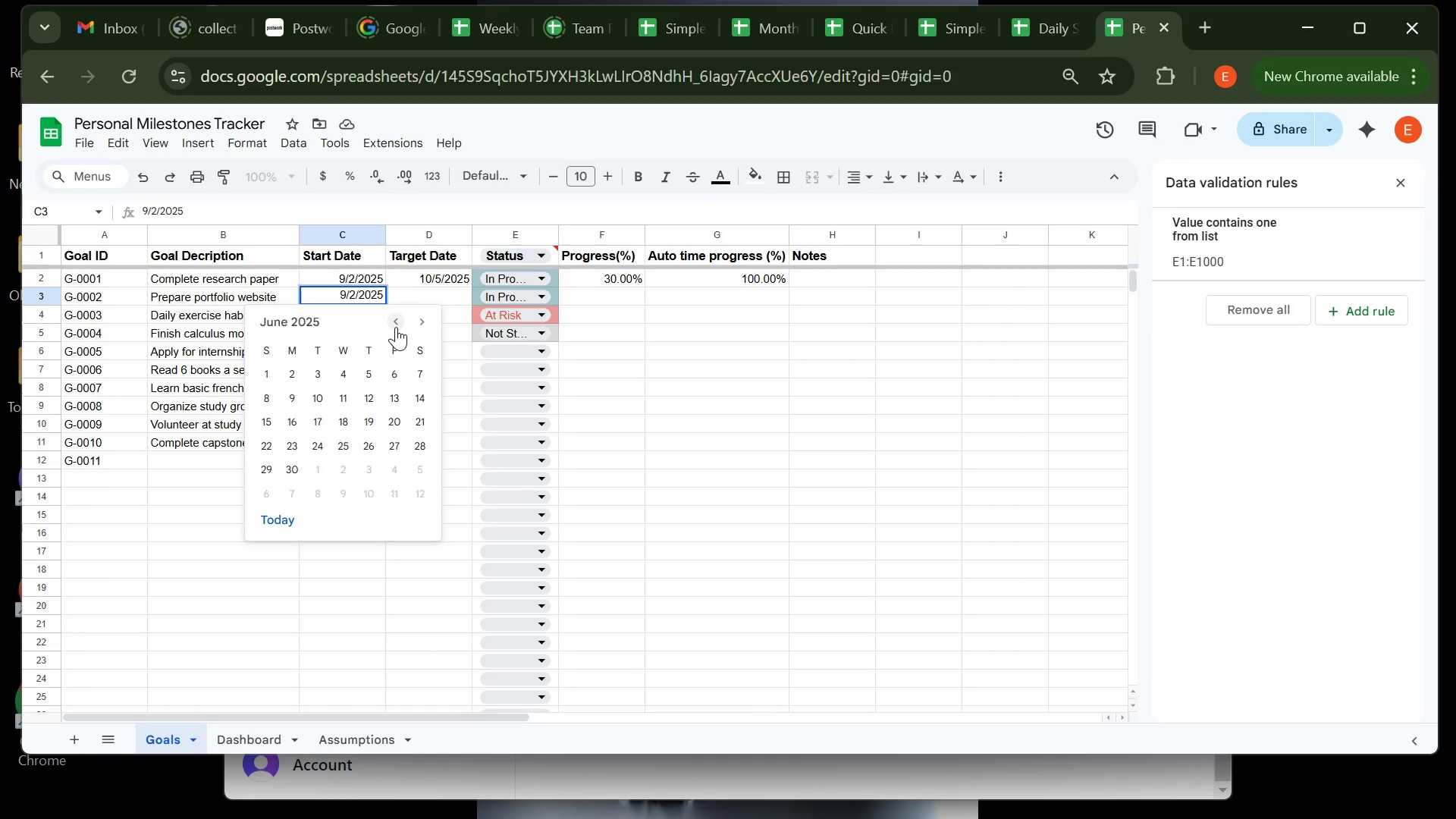 
triple_click([396, 327])
 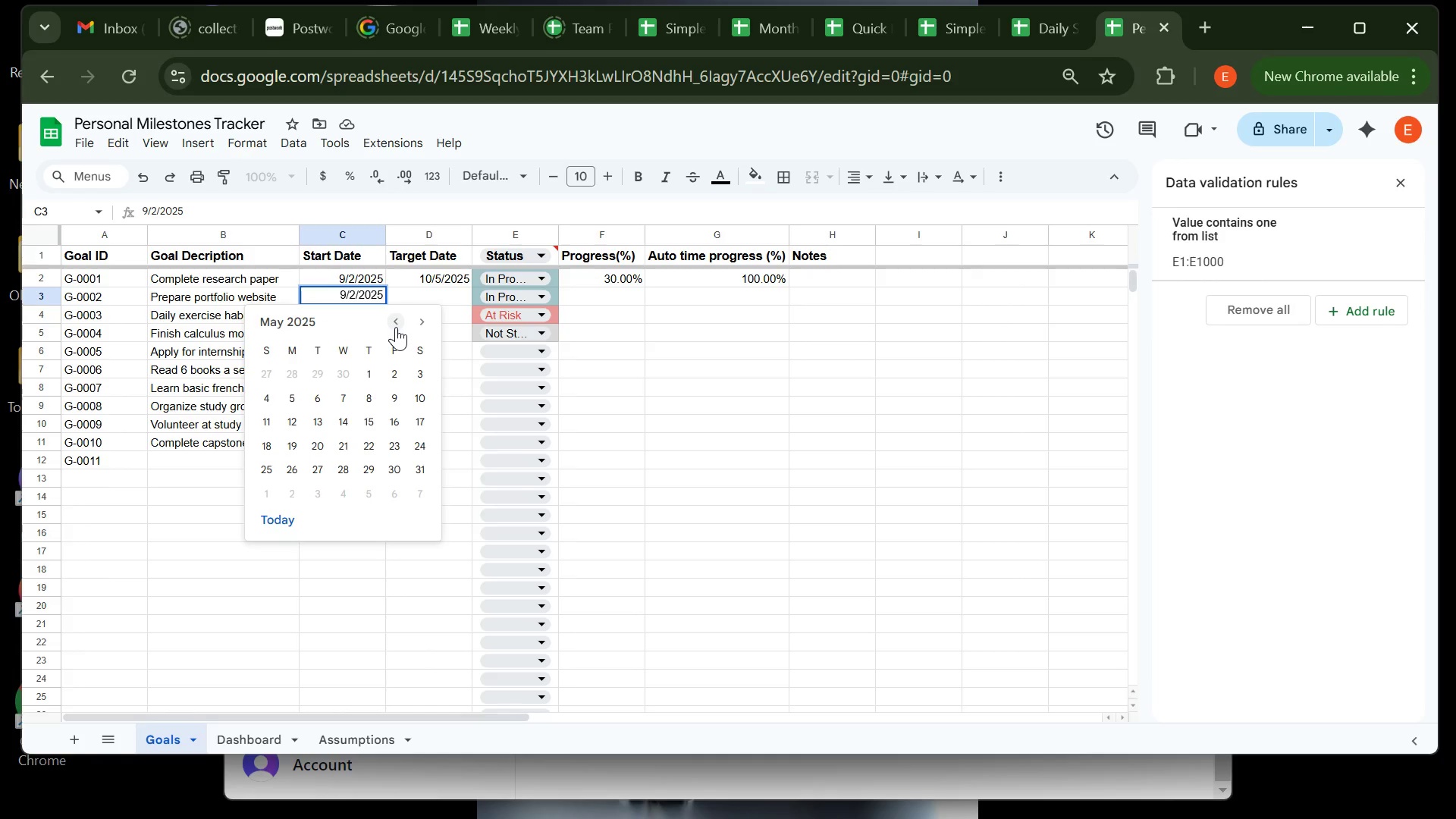 
triple_click([396, 327])
 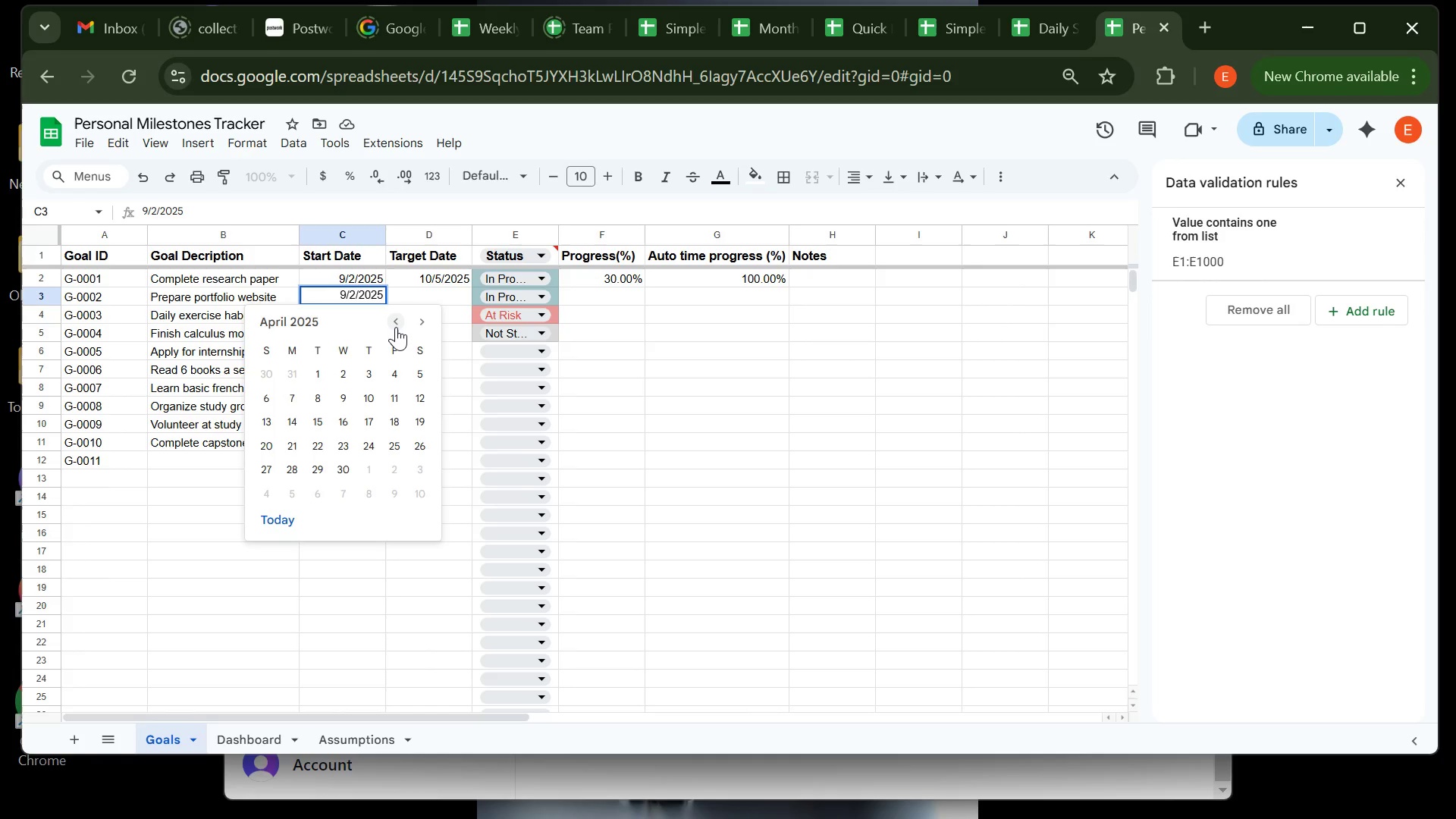 
triple_click([396, 327])
 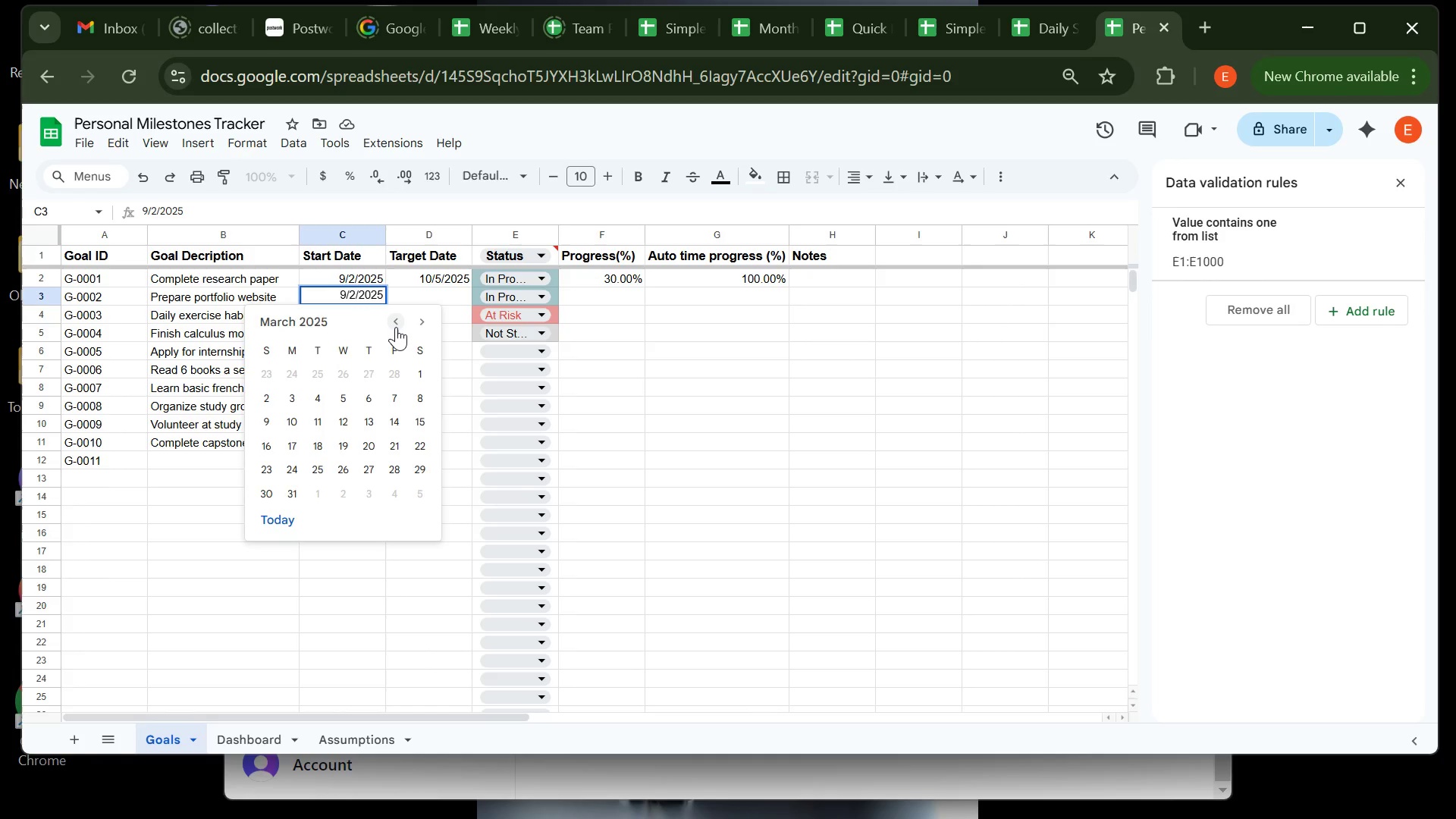 
triple_click([396, 327])
 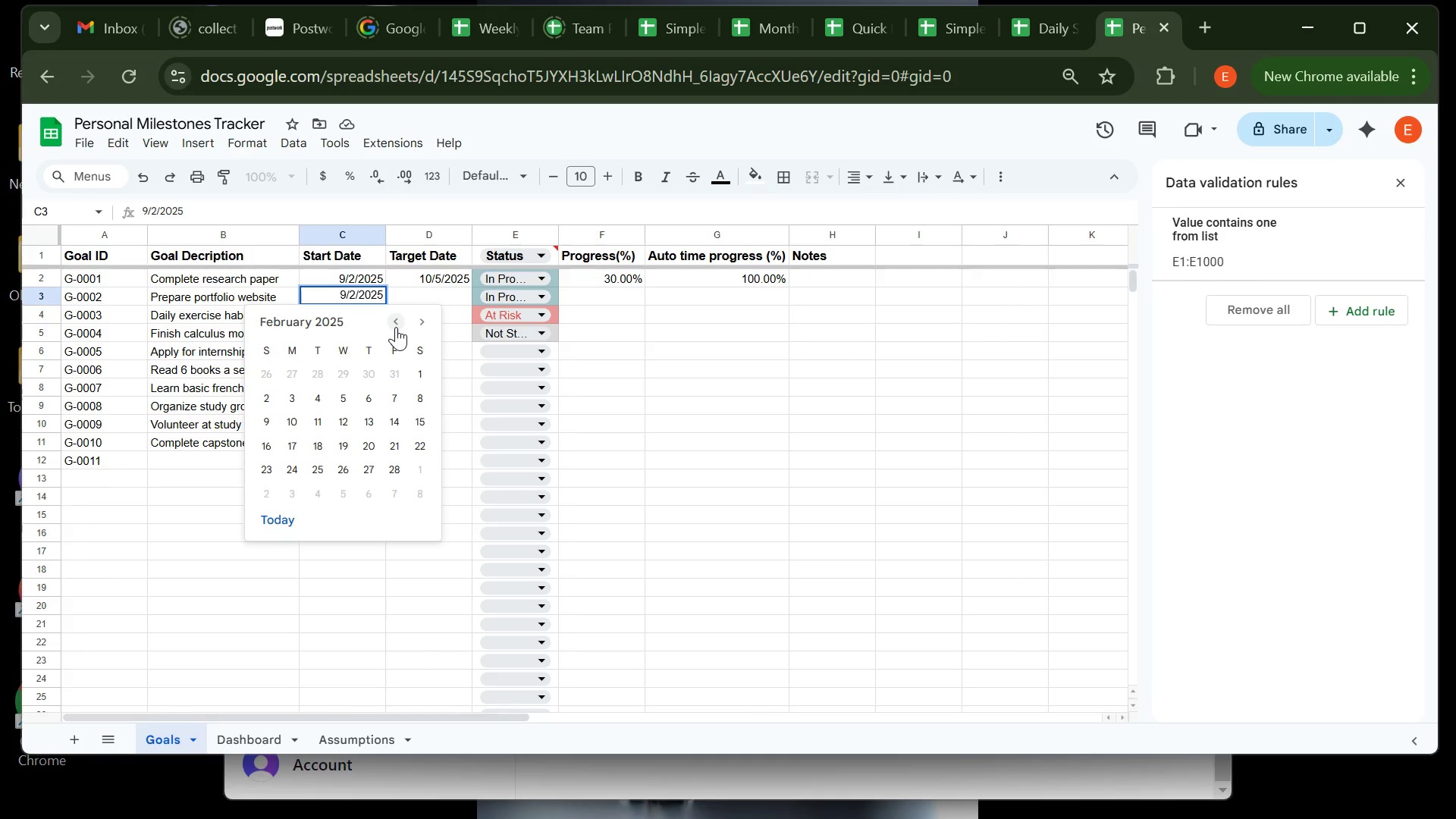 
left_click([396, 327])
 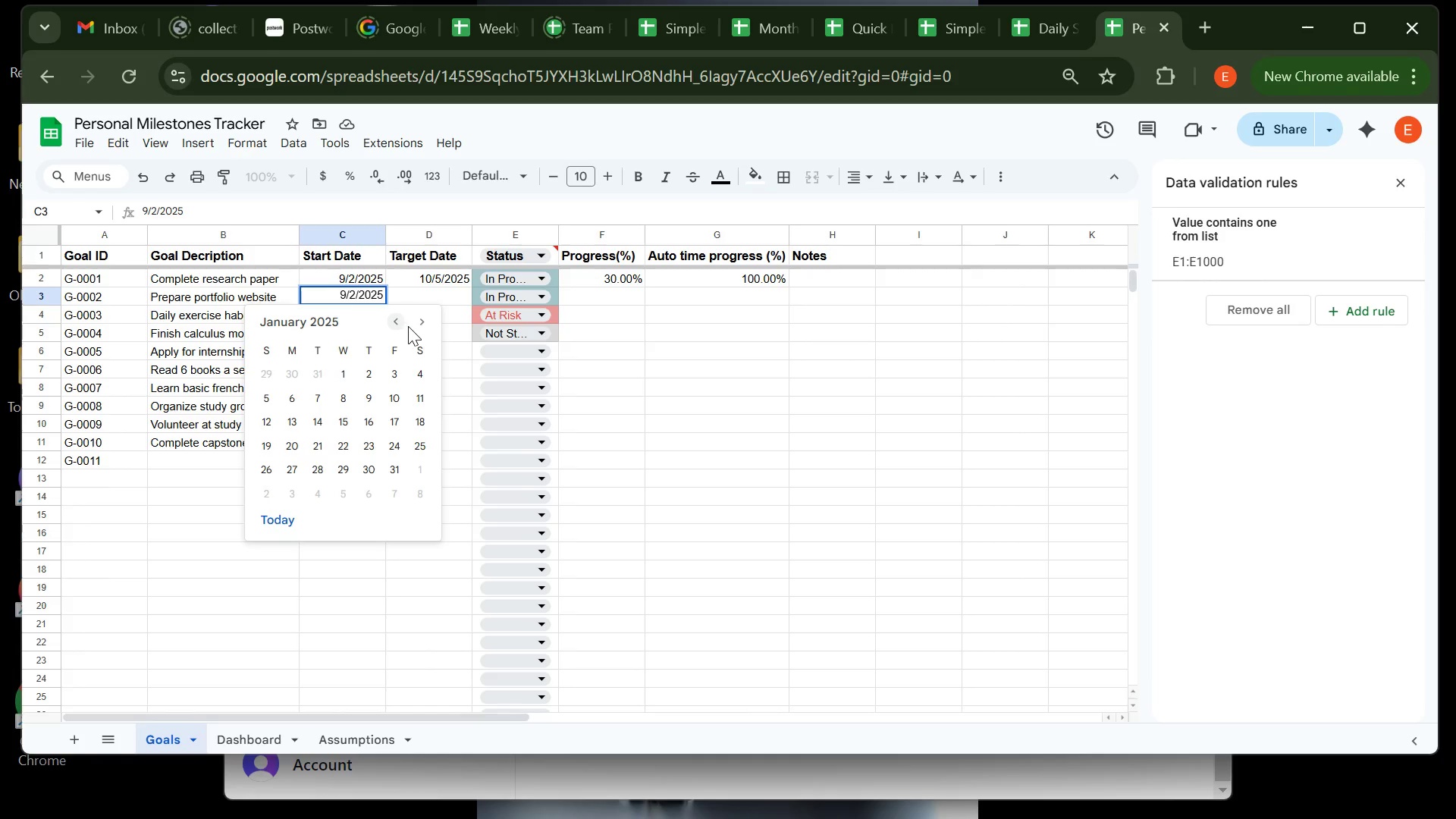 
double_click([419, 327])
 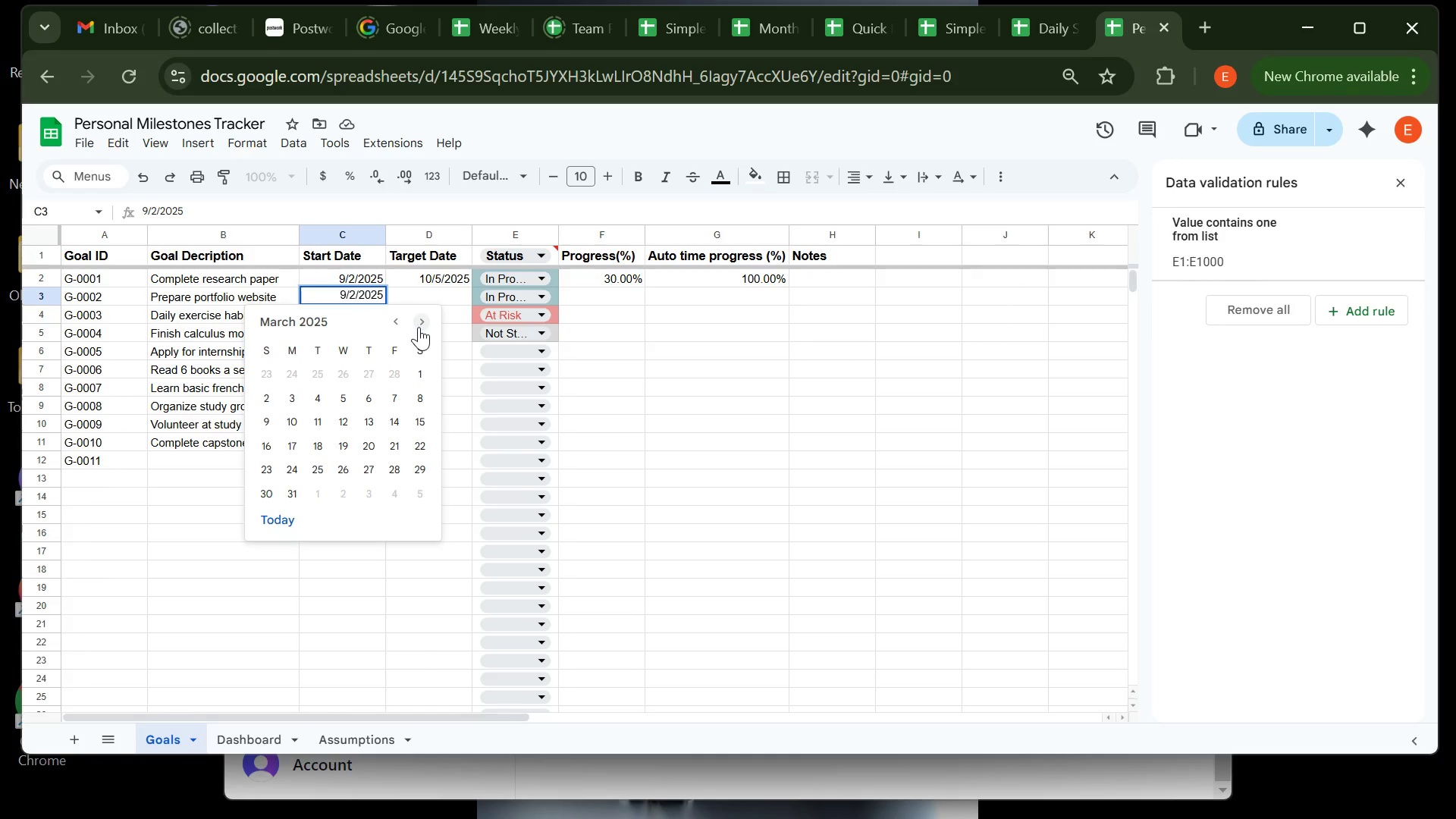 
triple_click([419, 327])
 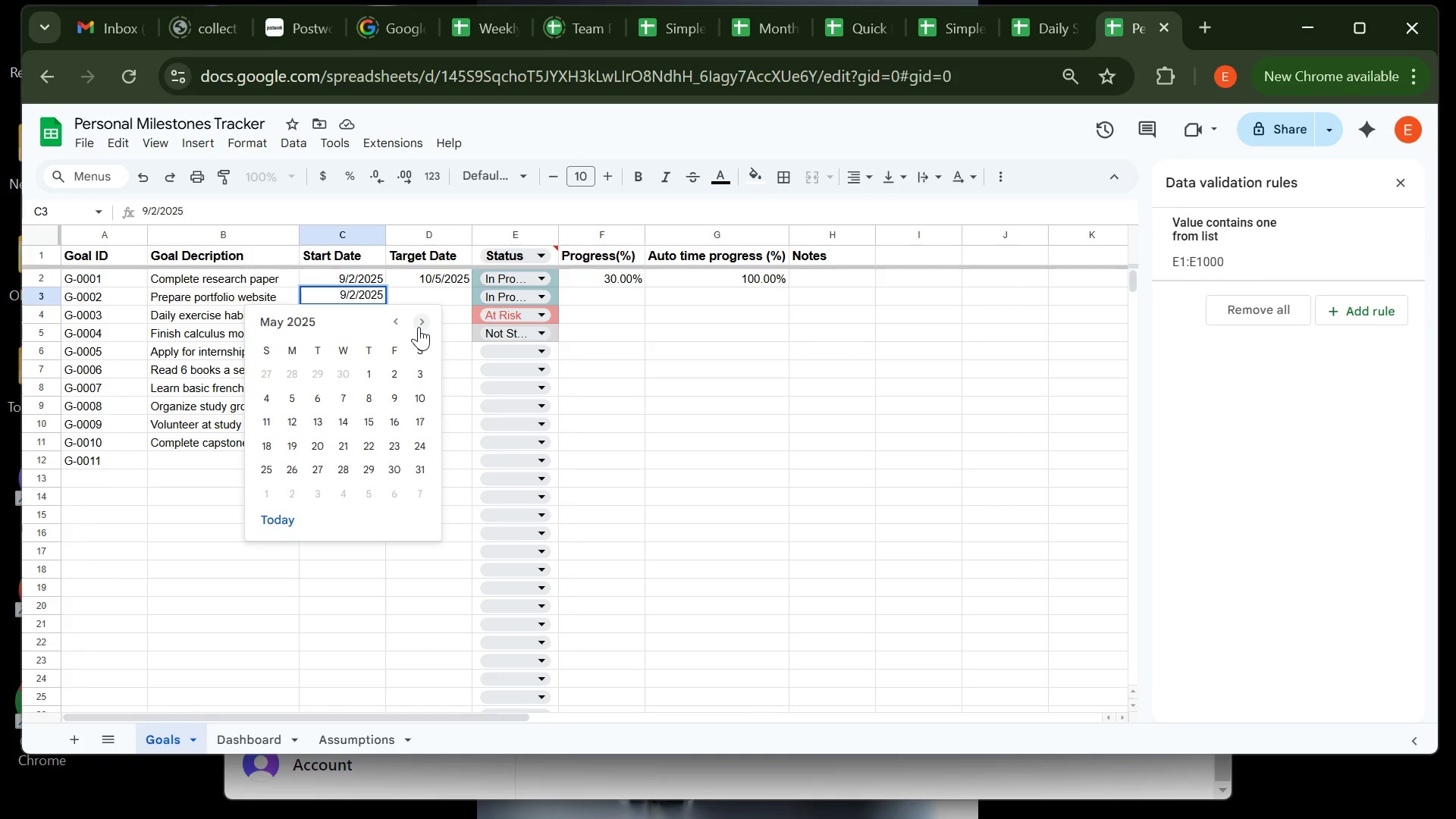 
triple_click([419, 327])
 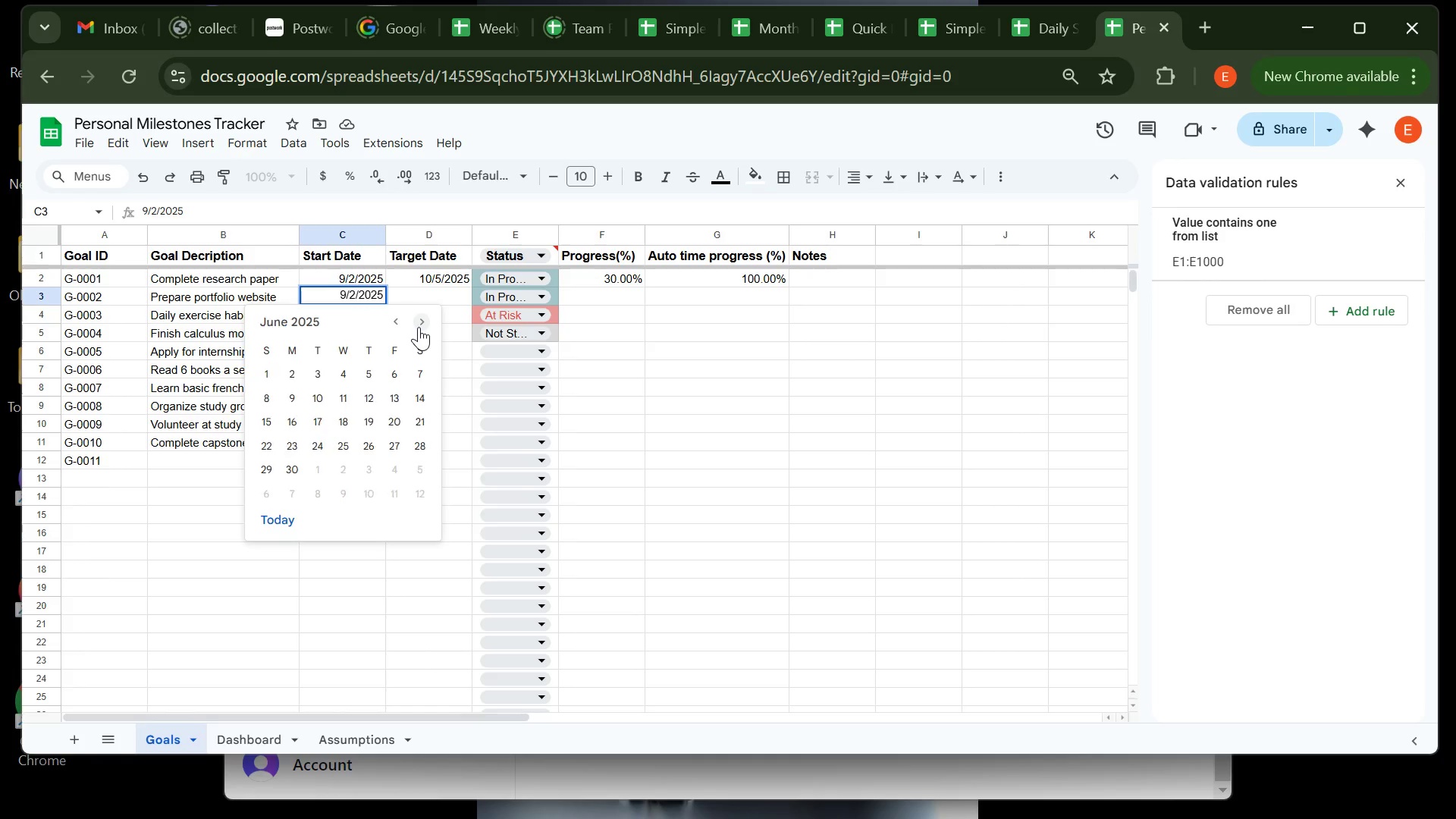 
triple_click([419, 327])
 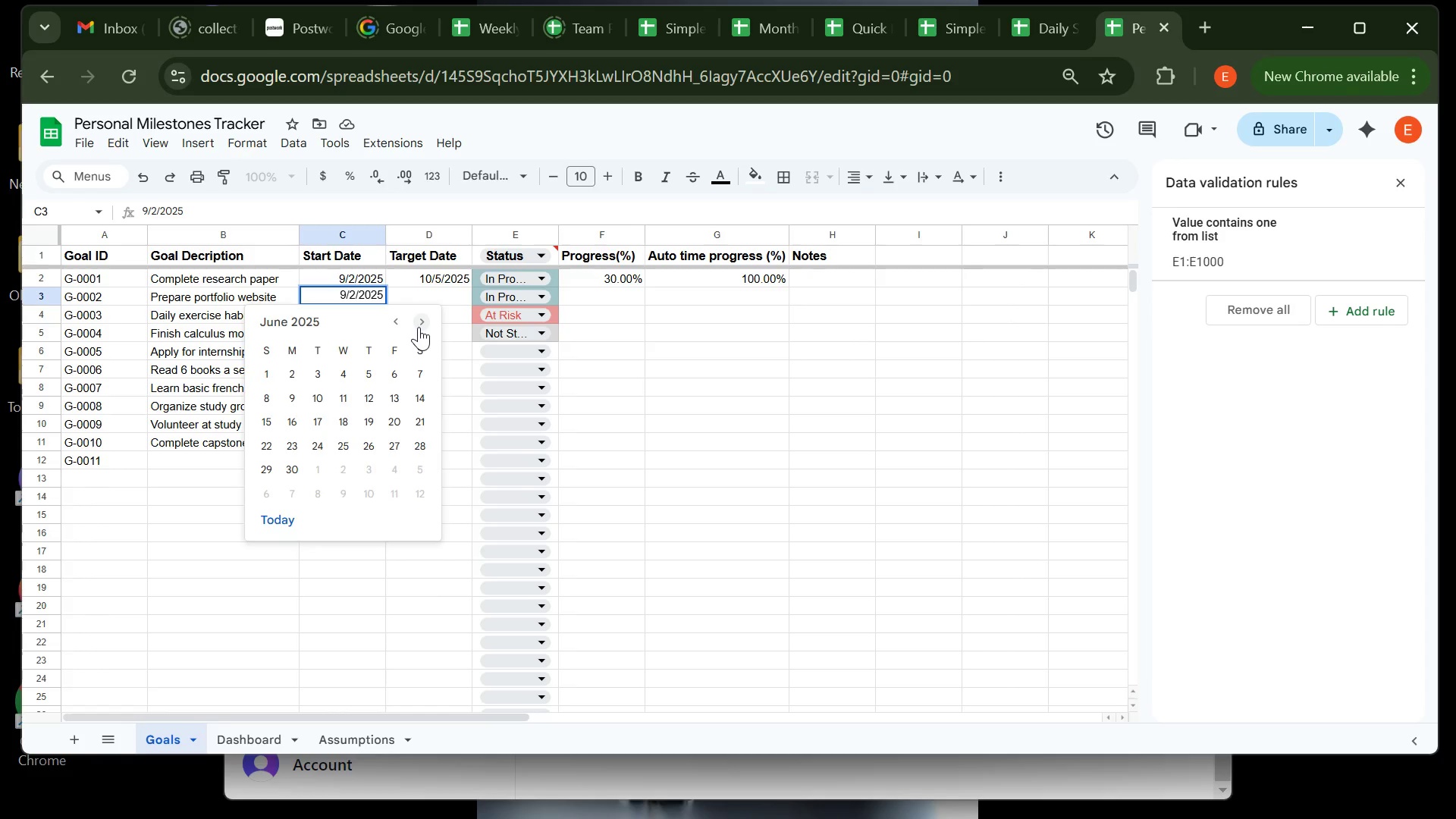 
left_click([419, 327])
 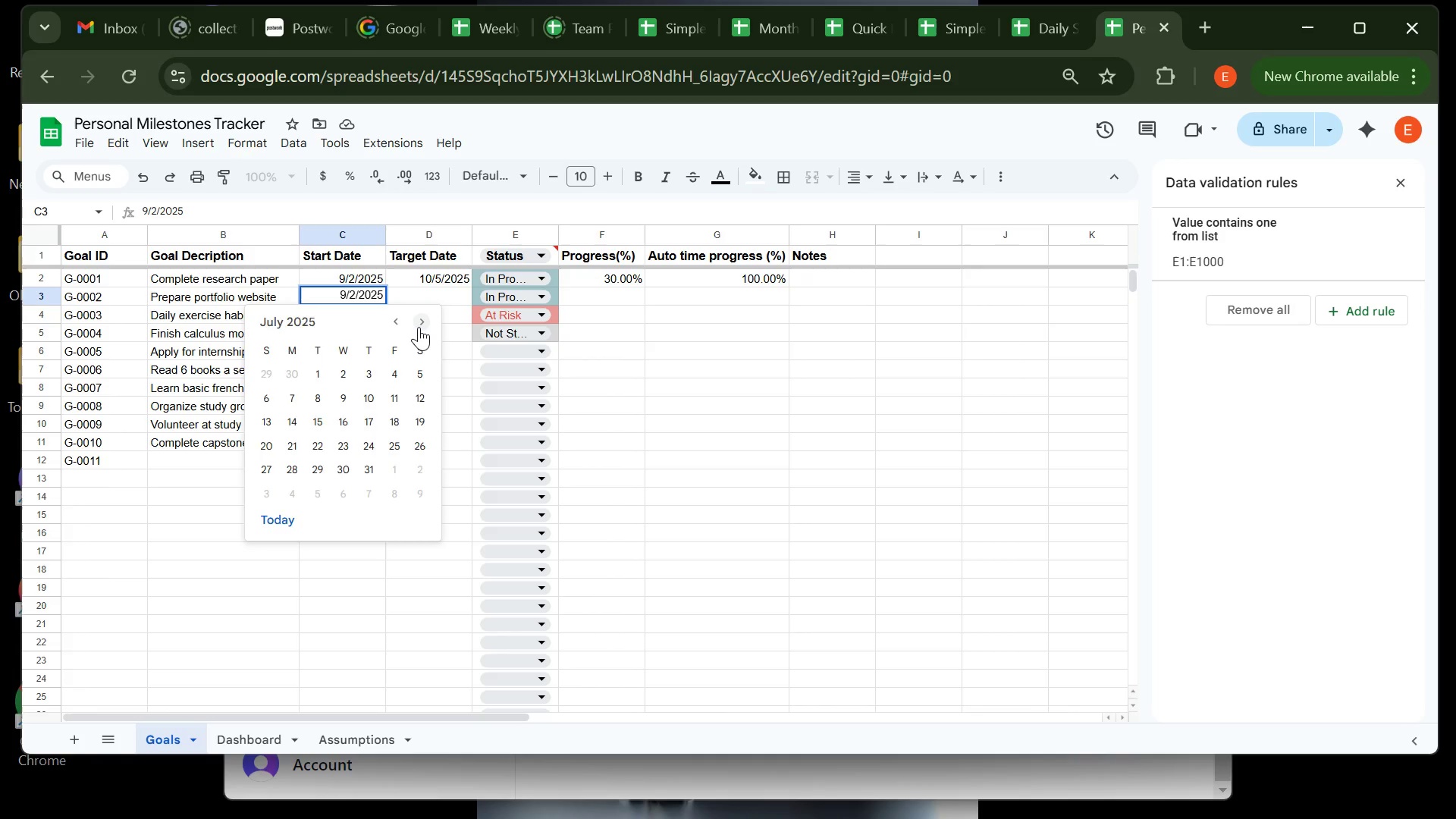 
left_click([419, 327])
 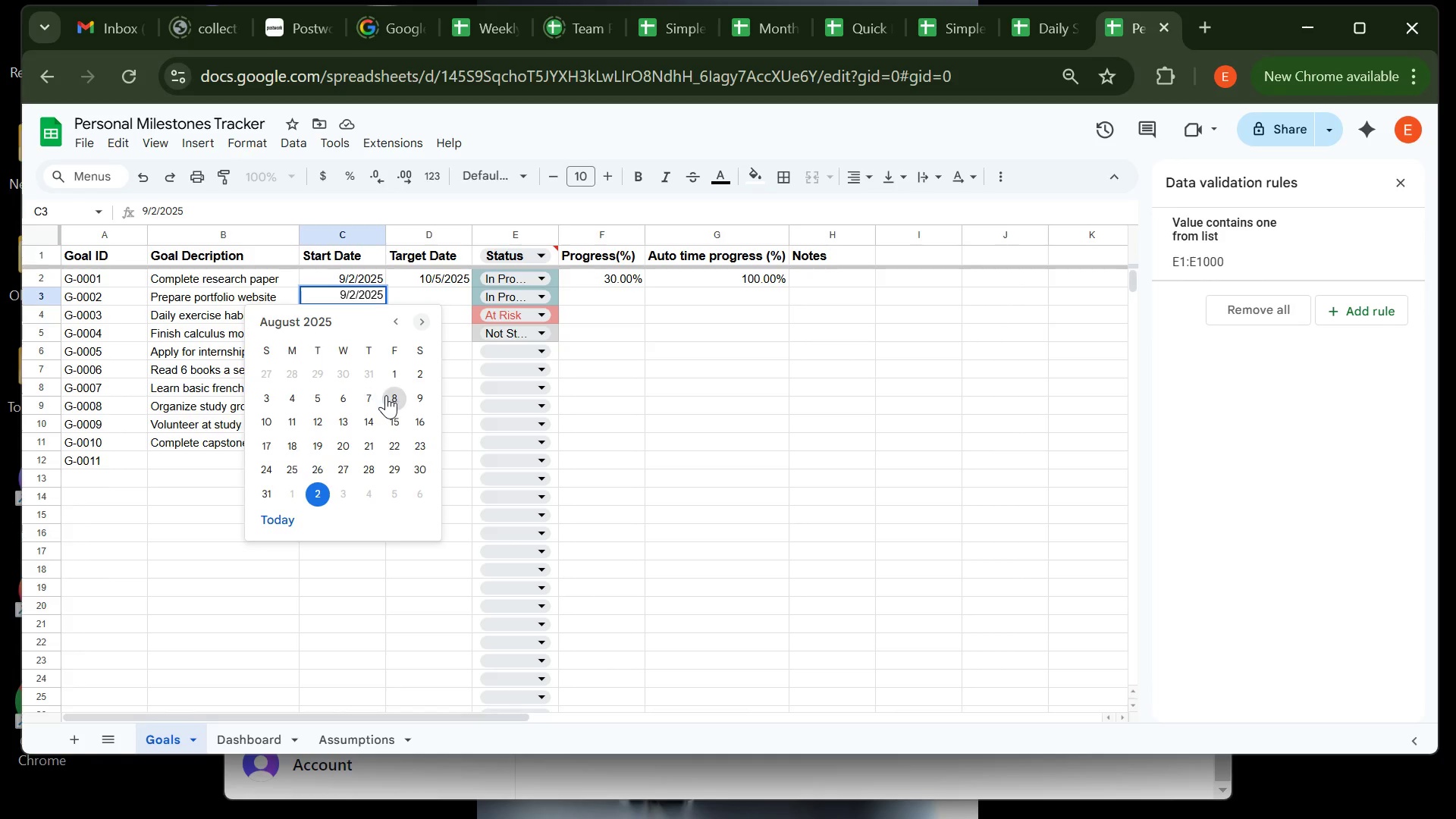 
left_click([386, 395])
 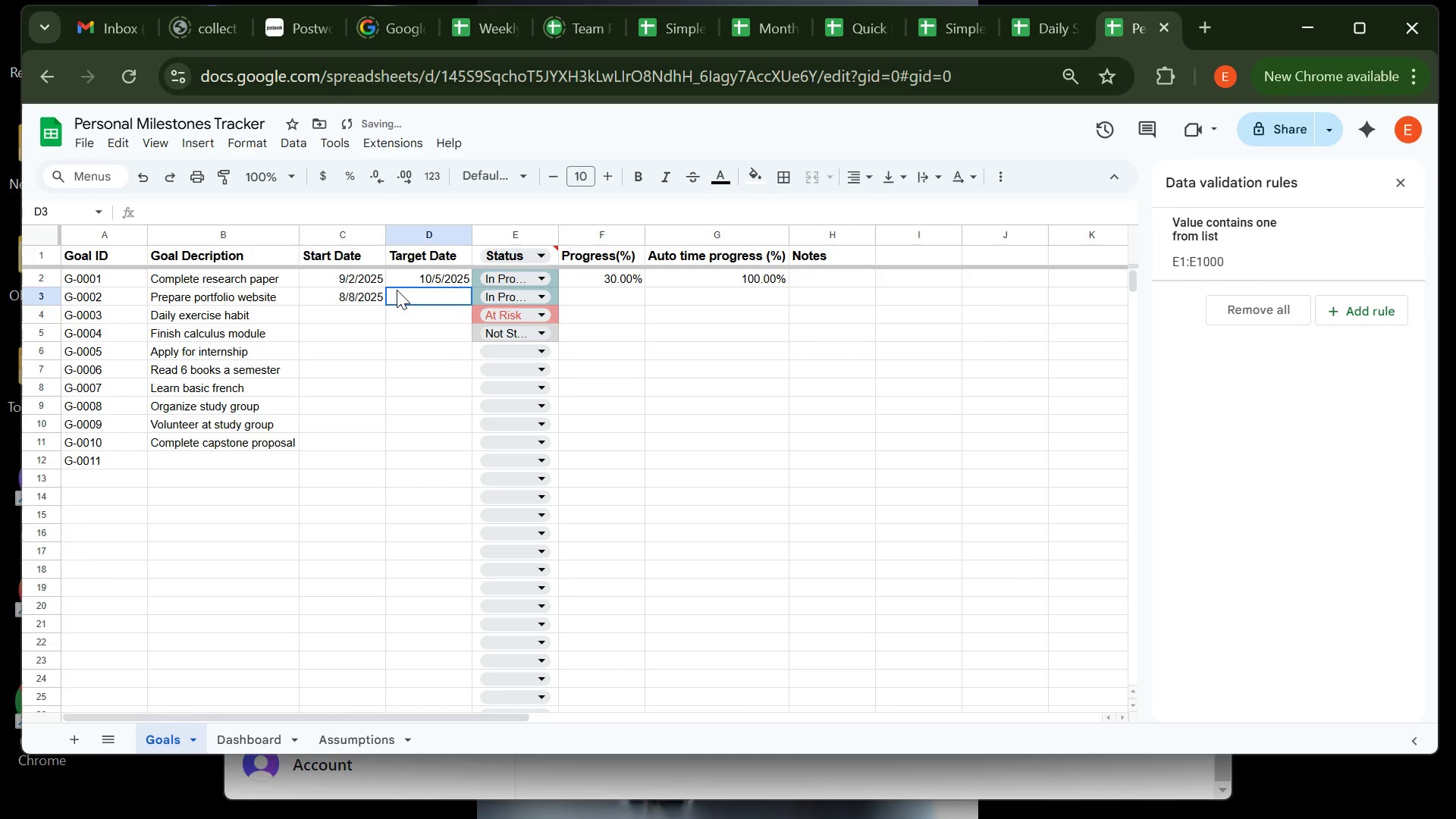 
left_click([397, 290])
 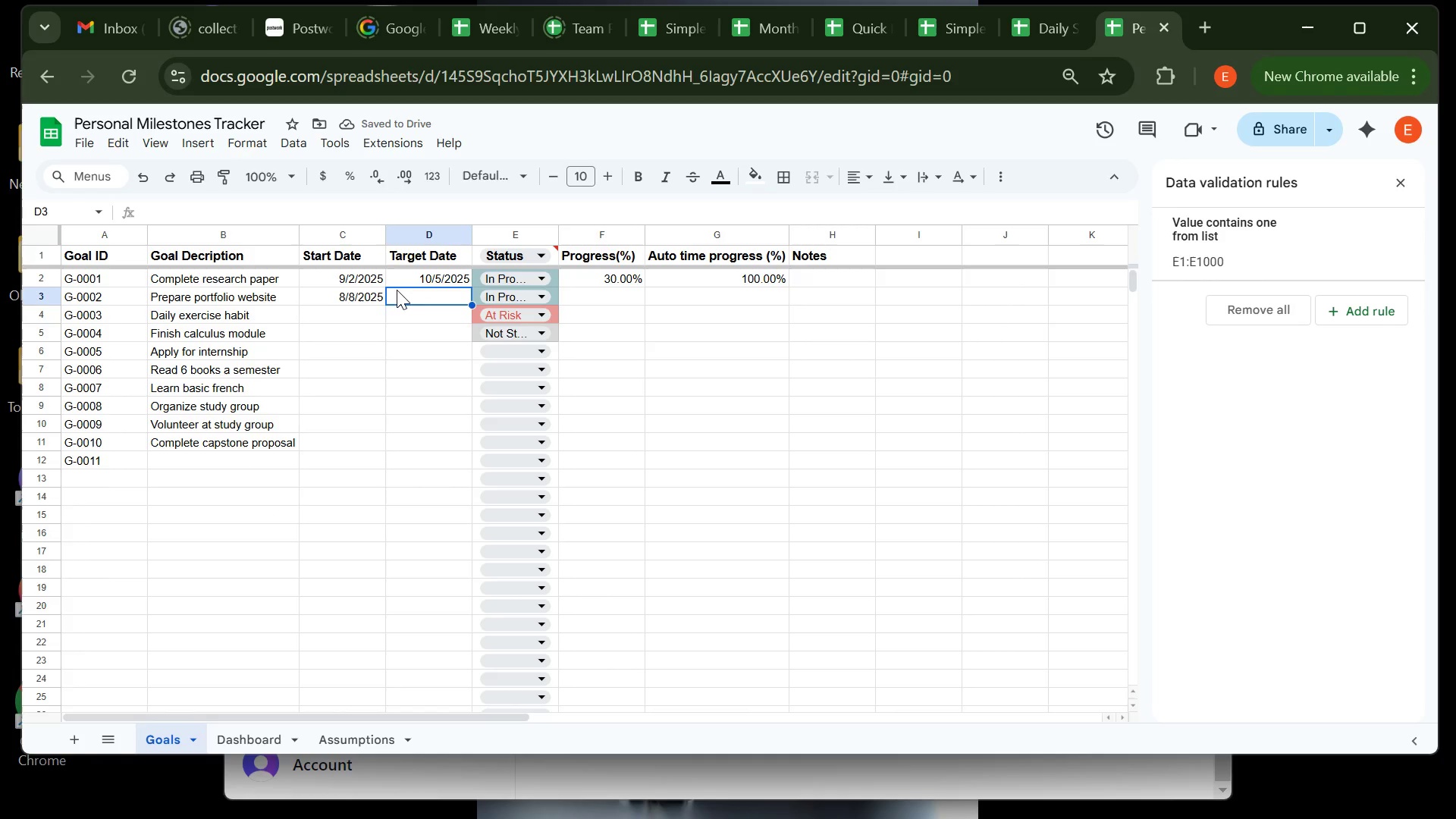 
type(12/1/2025)
 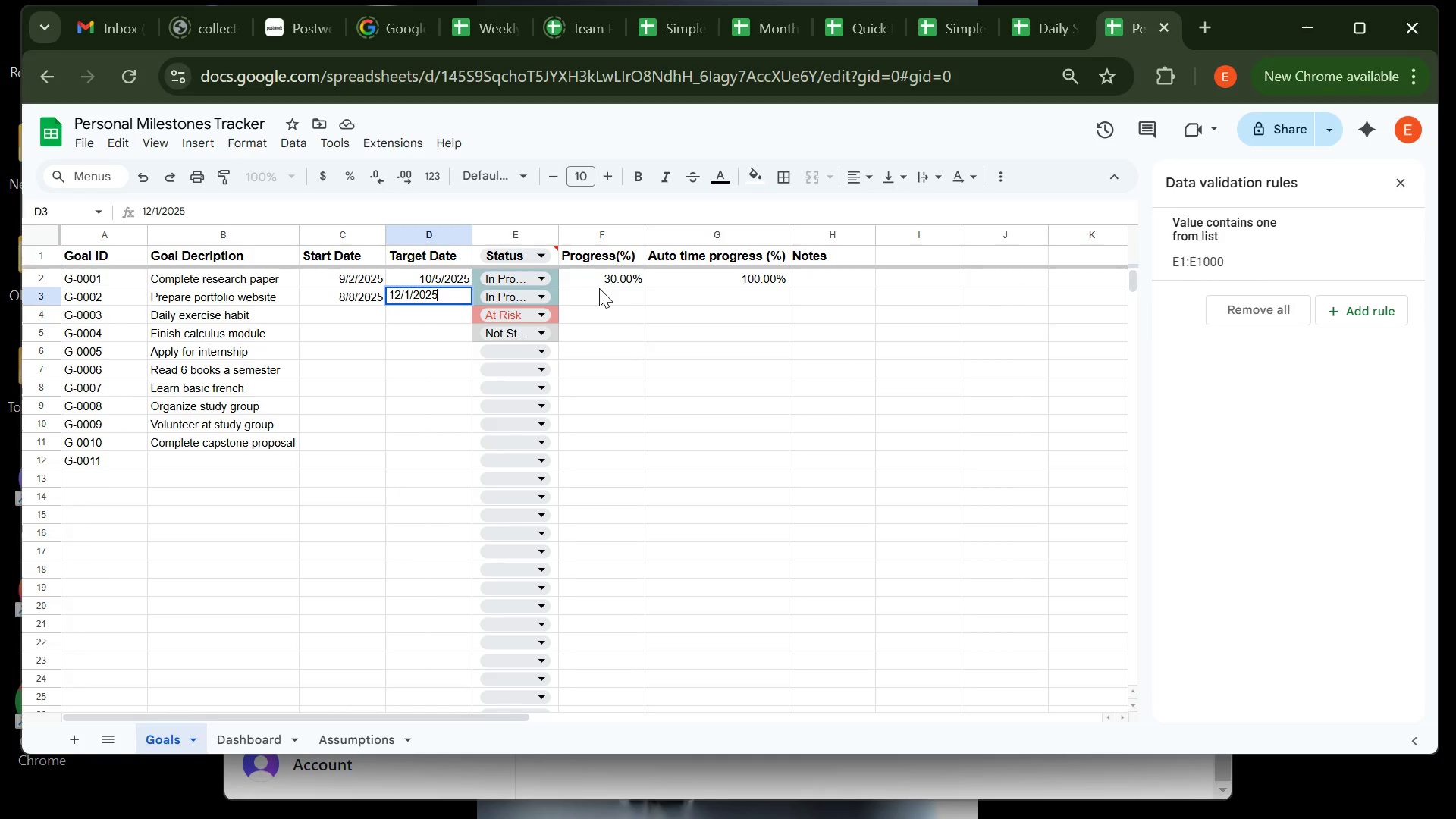 
left_click([601, 291])
 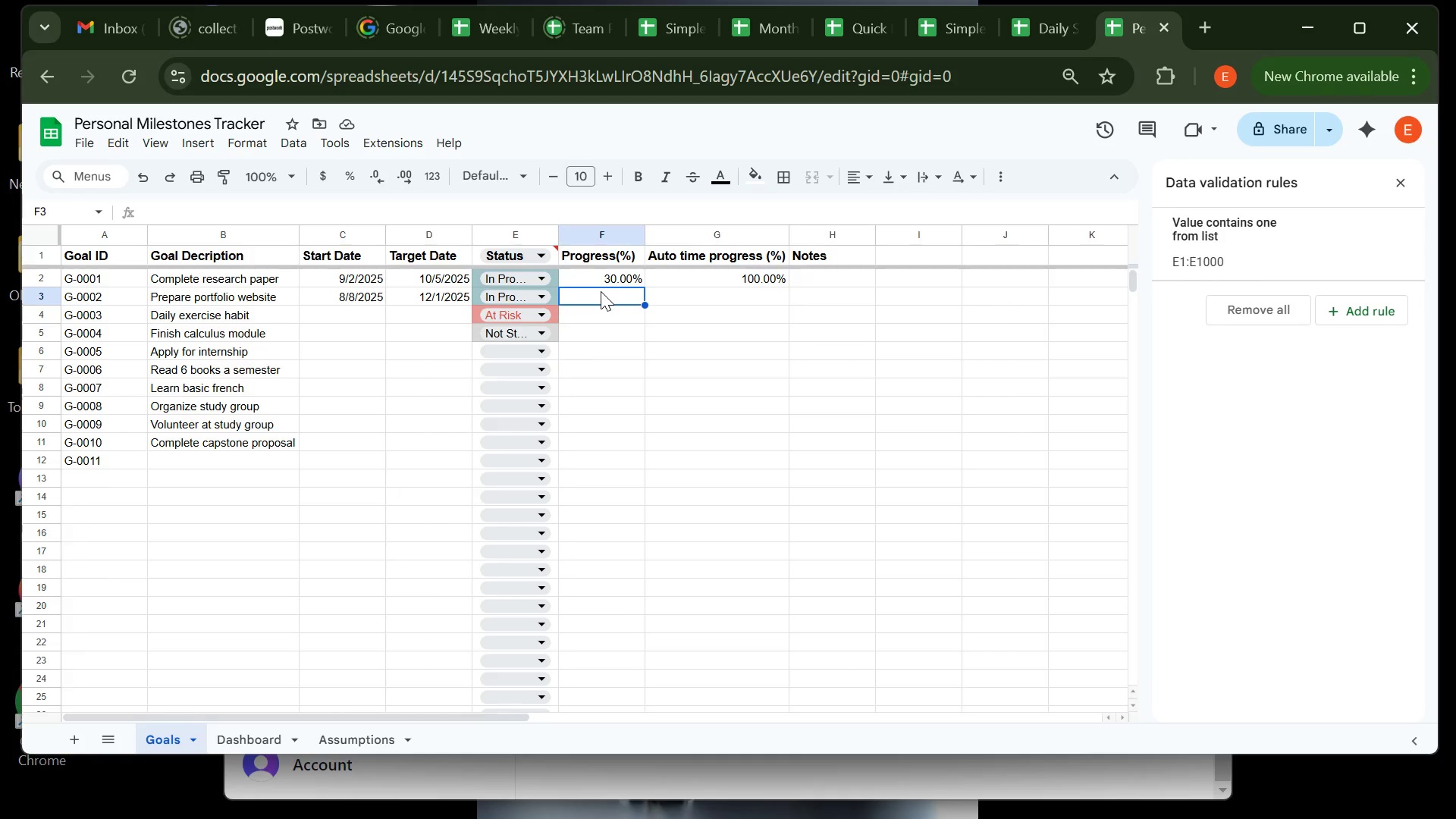 
wait(10.23)
 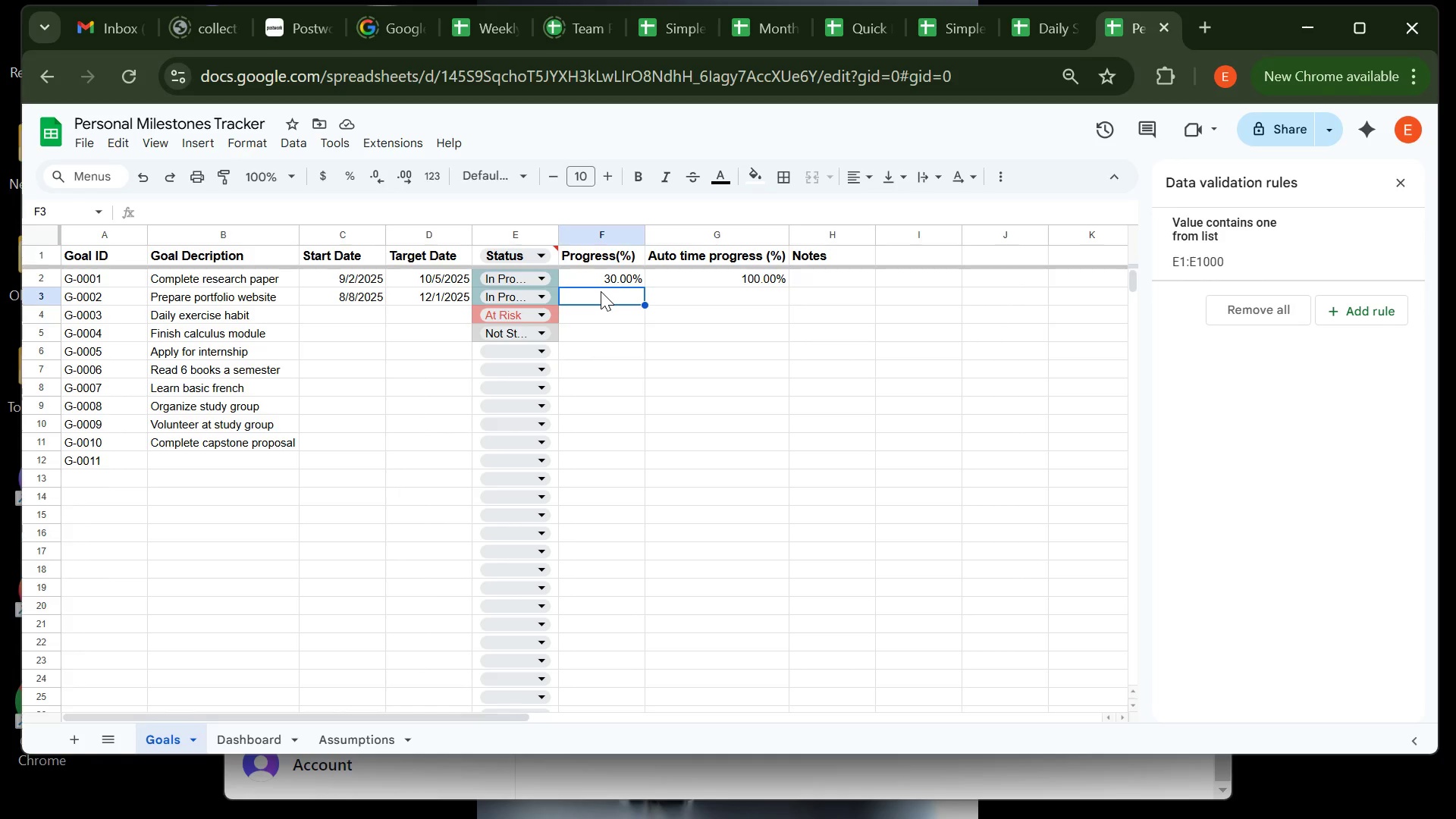 
left_click([525, 297])
 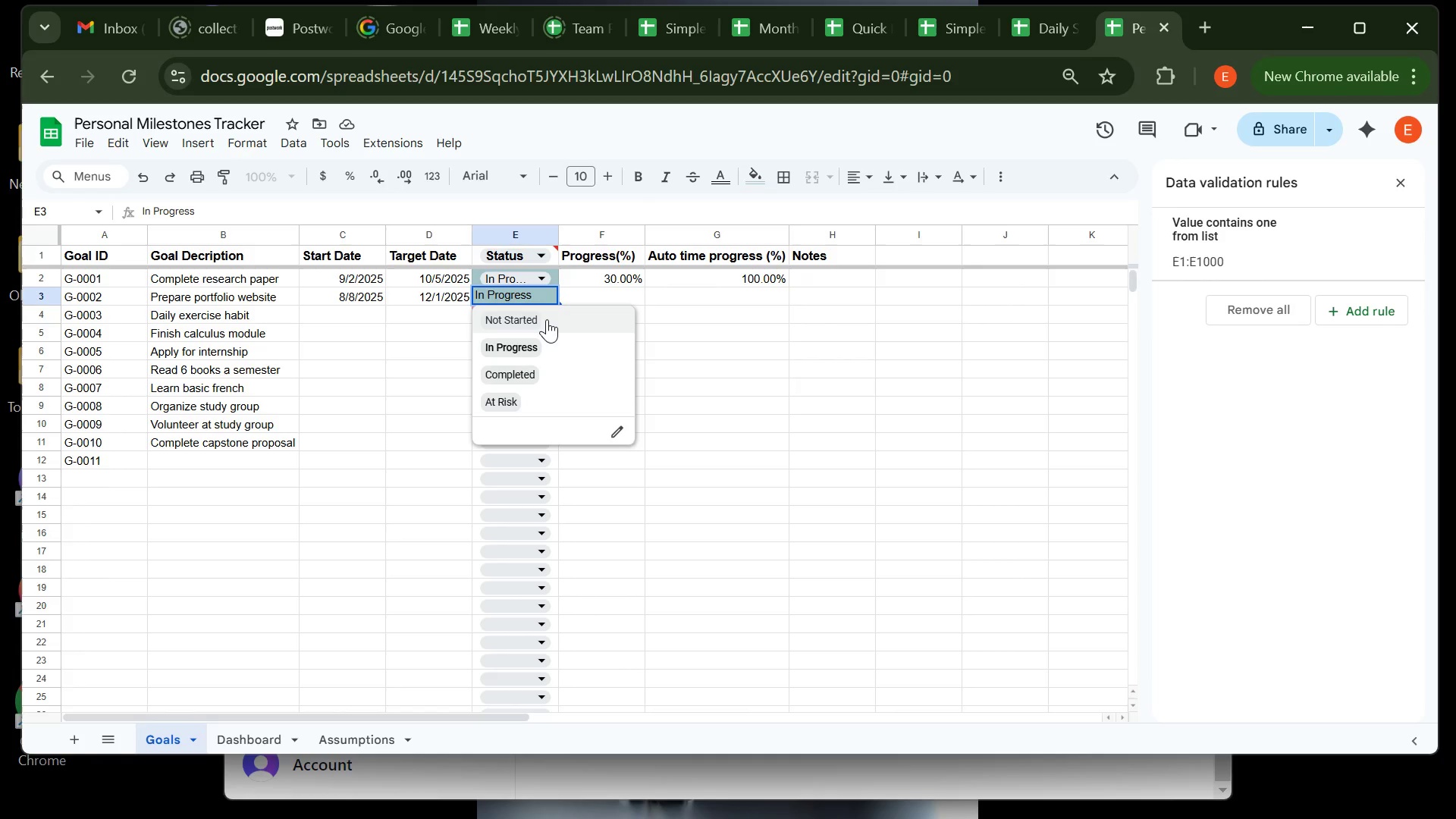 
left_click([547, 318])
 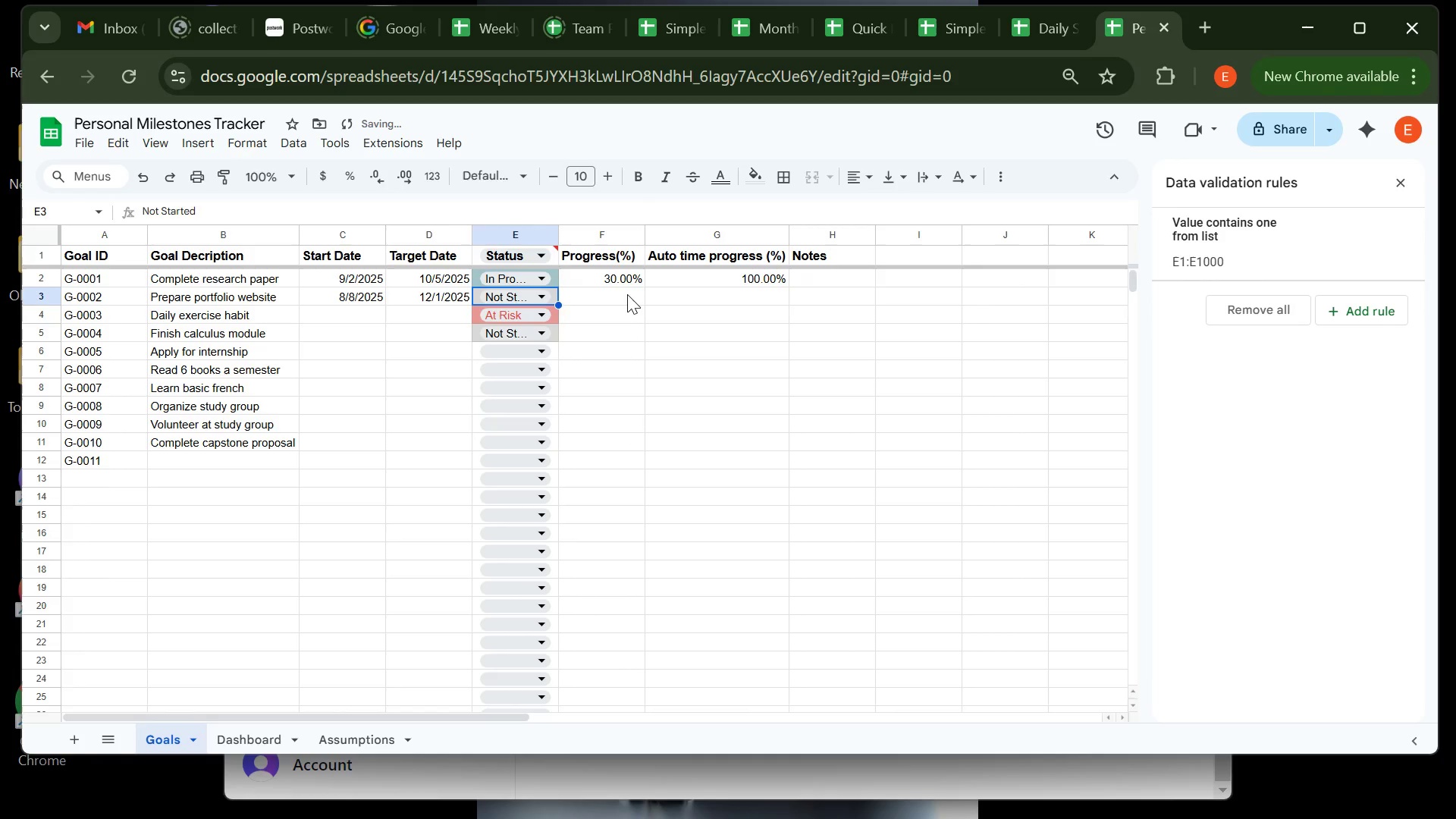 
left_click([627, 294])
 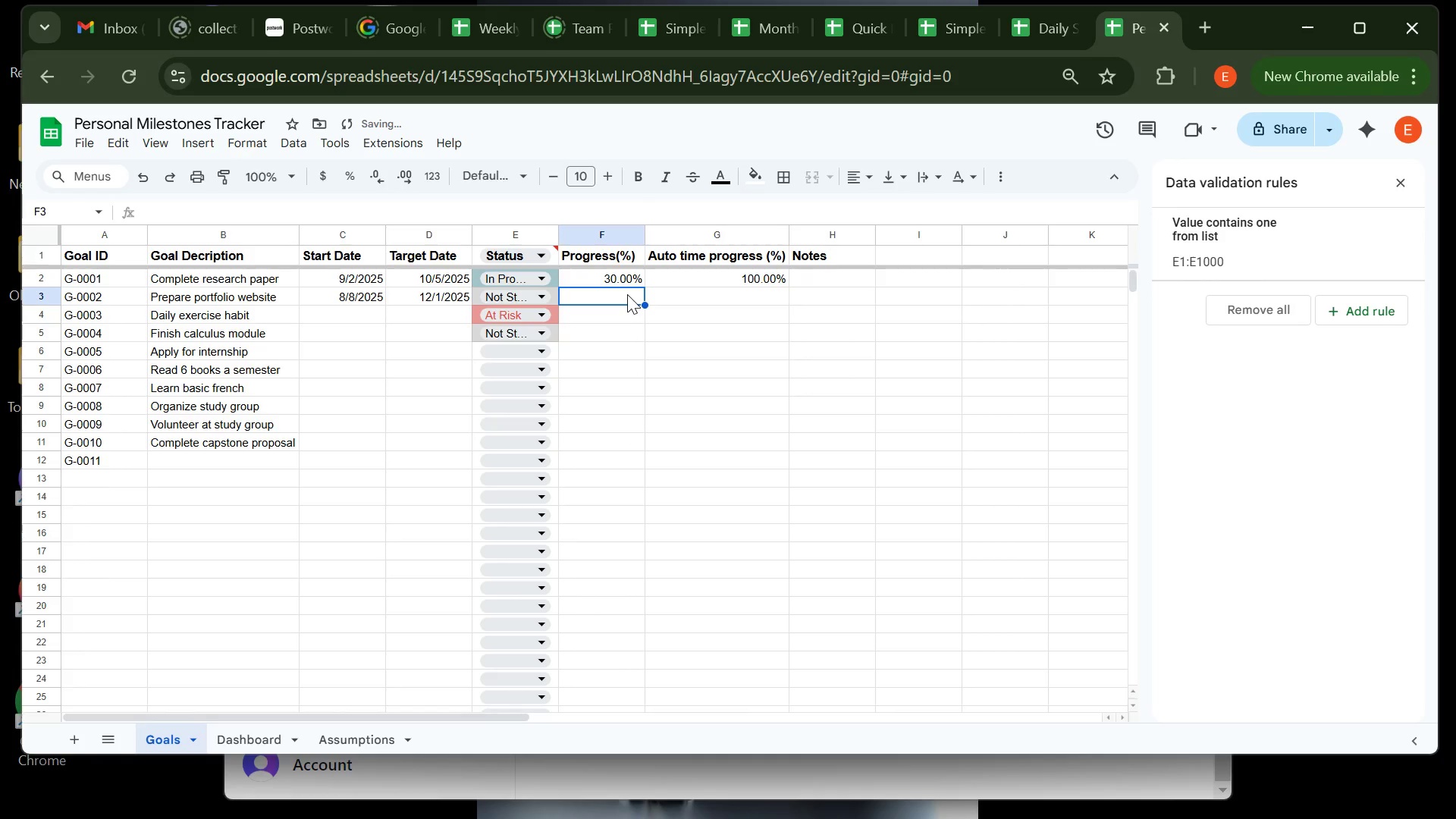 
key(0)
 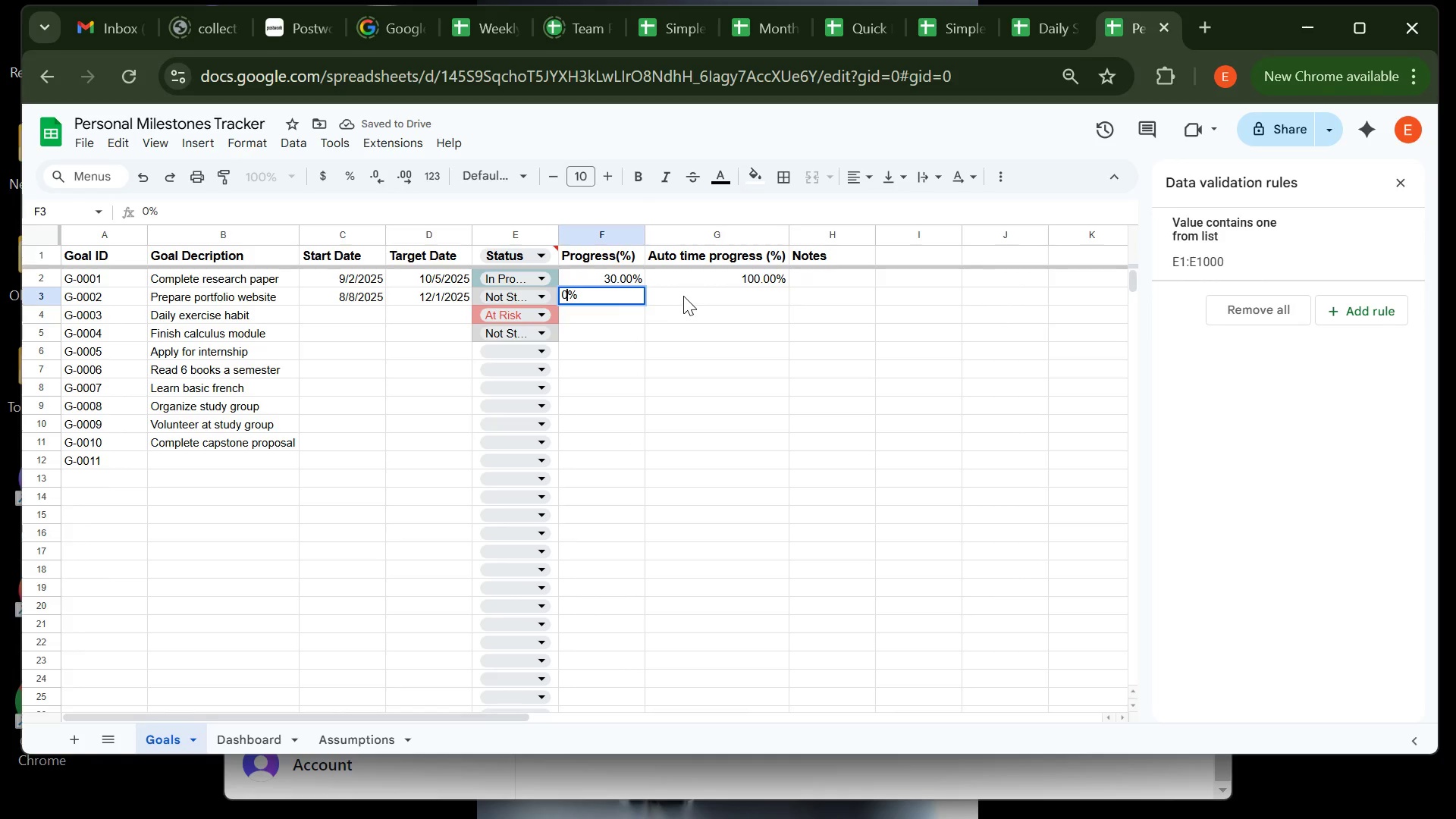 
left_click([683, 296])
 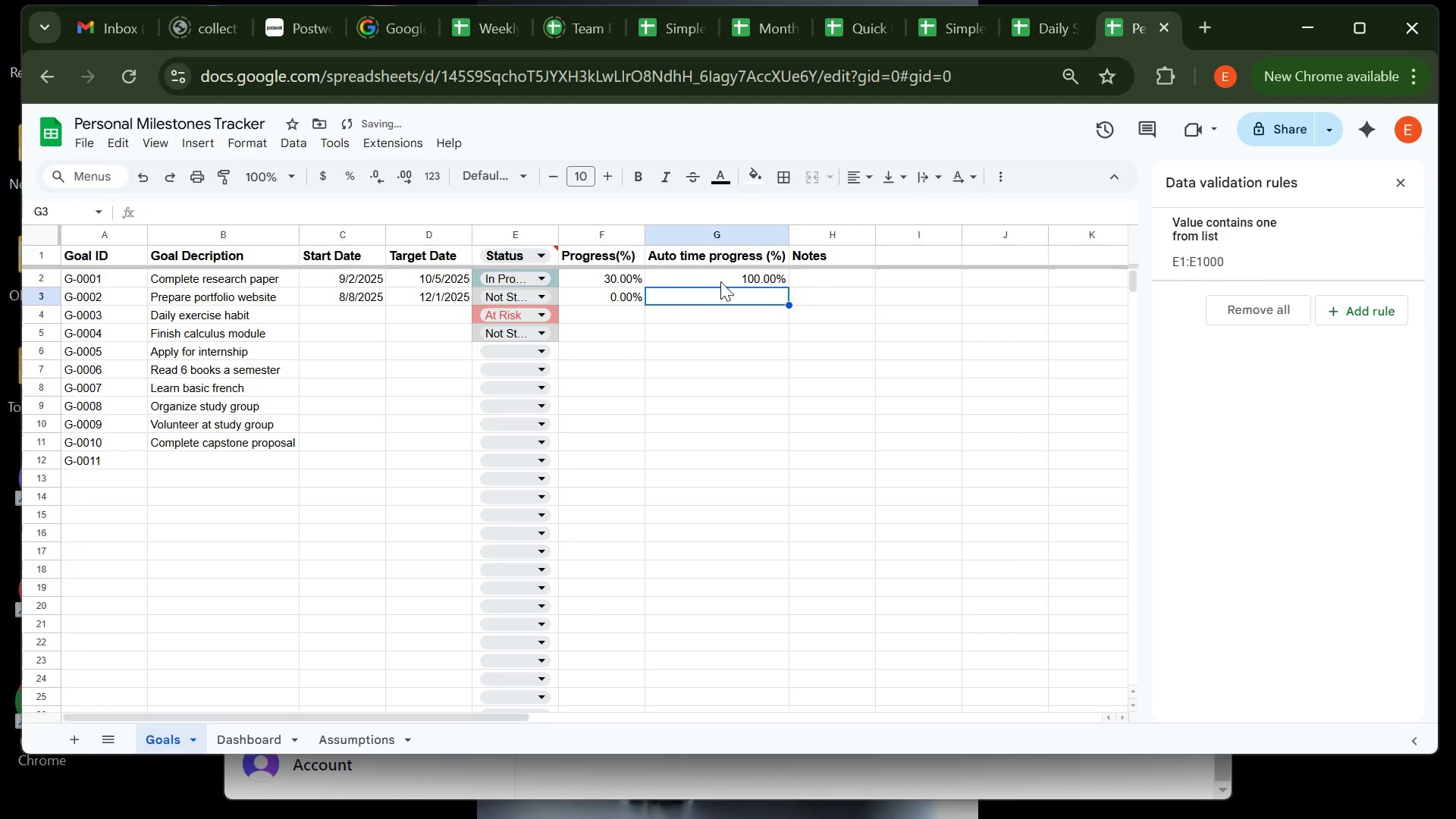 
left_click([720, 281])
 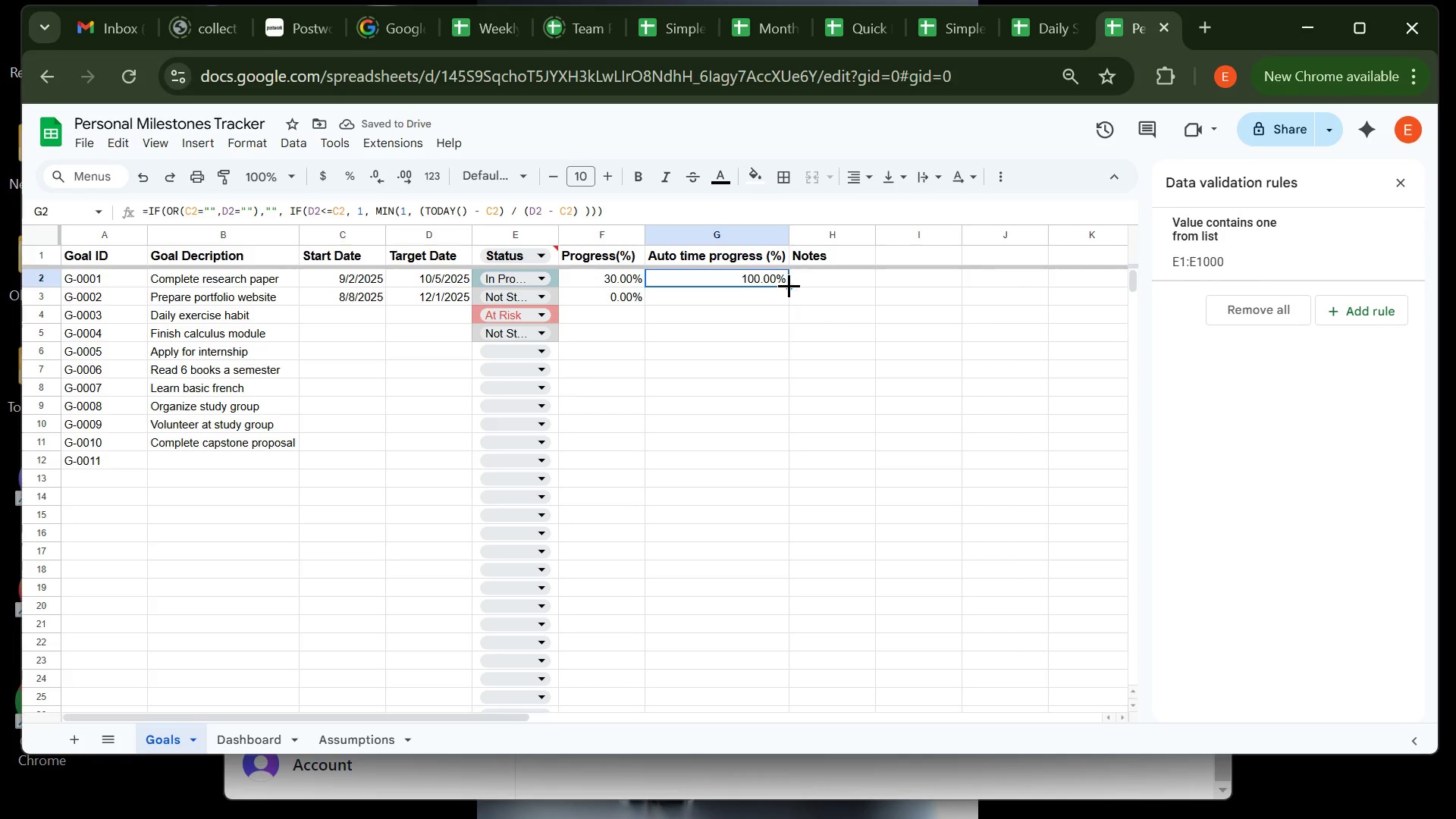 
double_click([790, 286])
 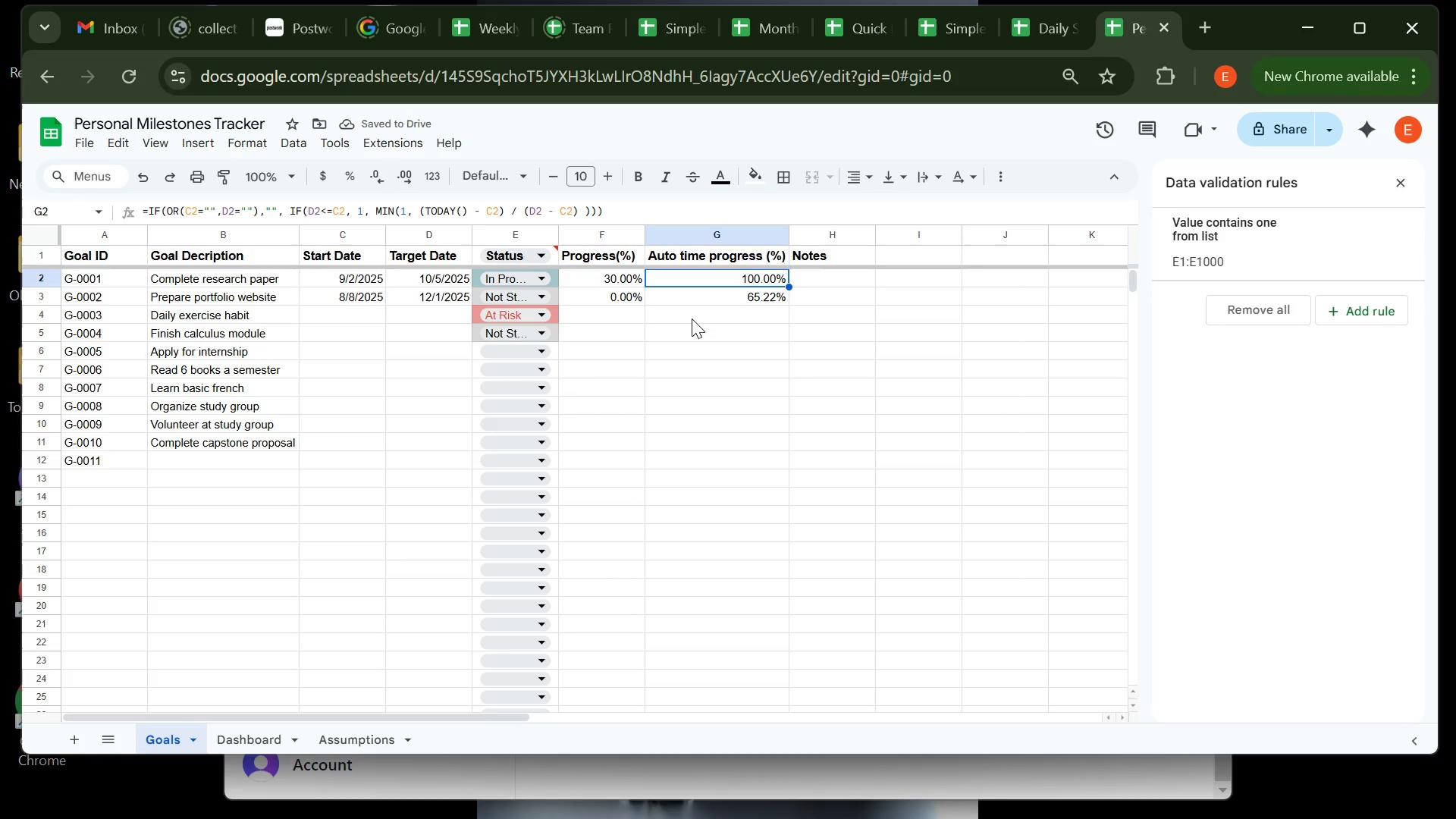 
wait(8.8)
 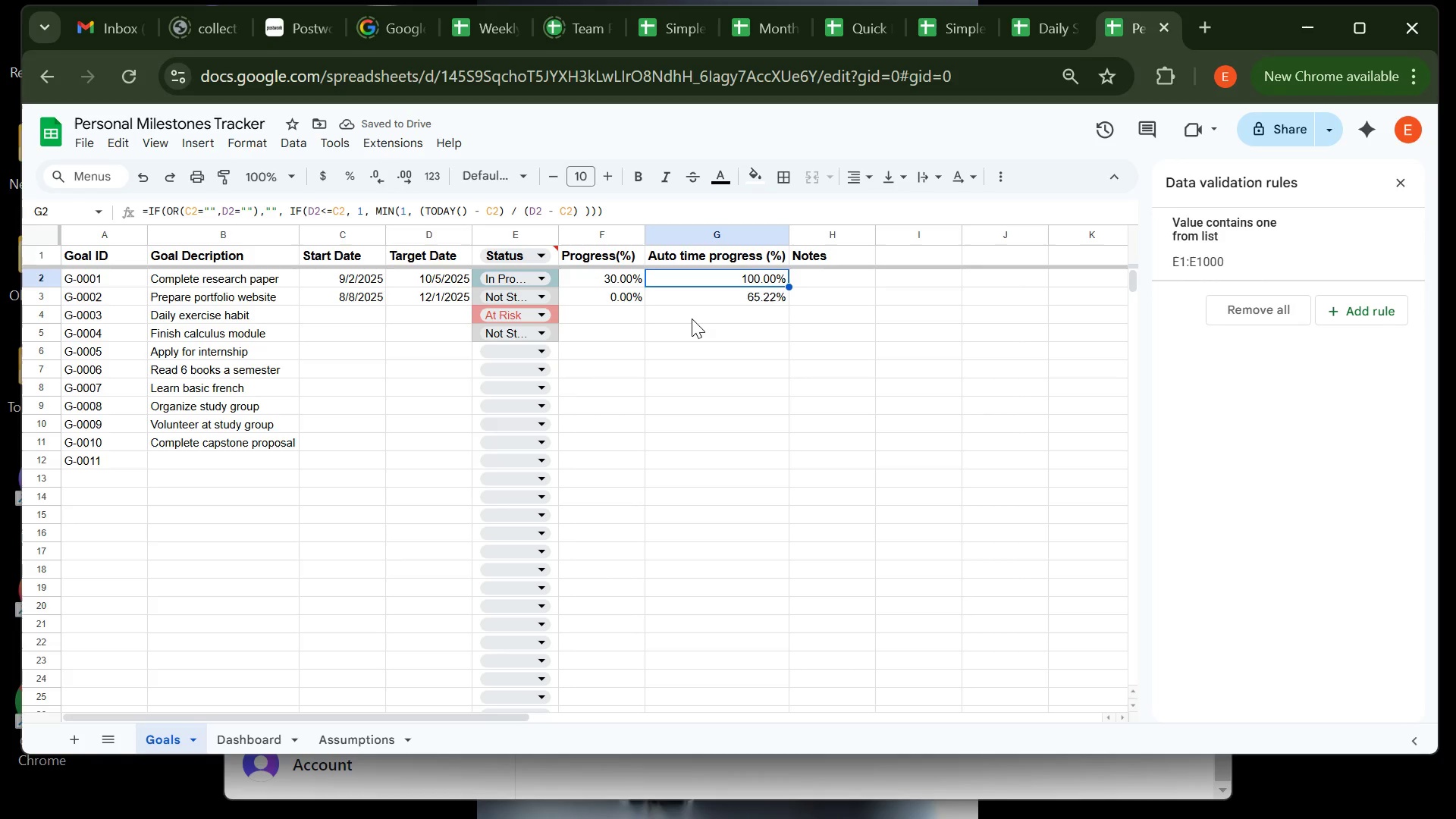 
left_click([613, 278])
 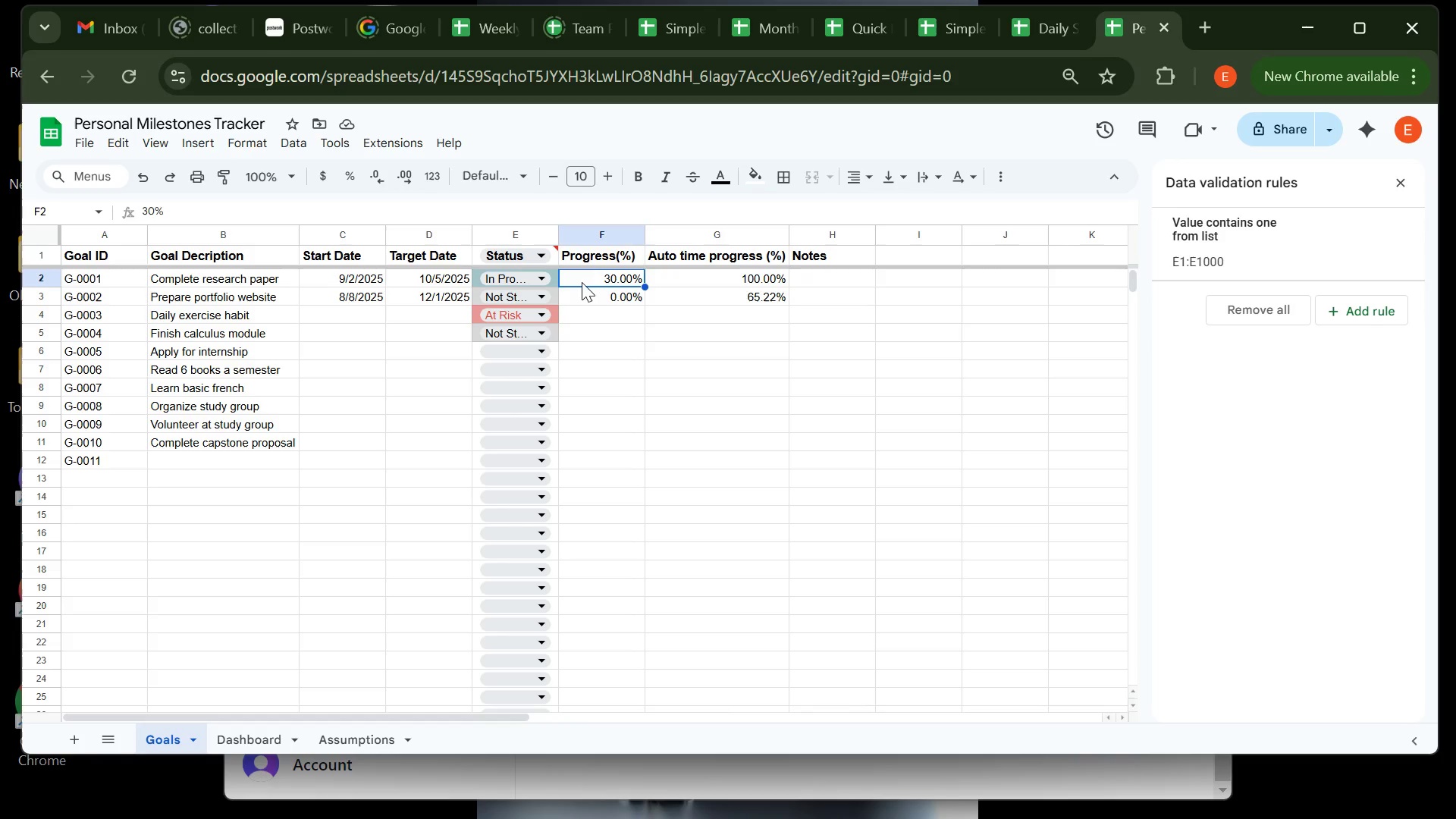 
left_click([542, 281])
 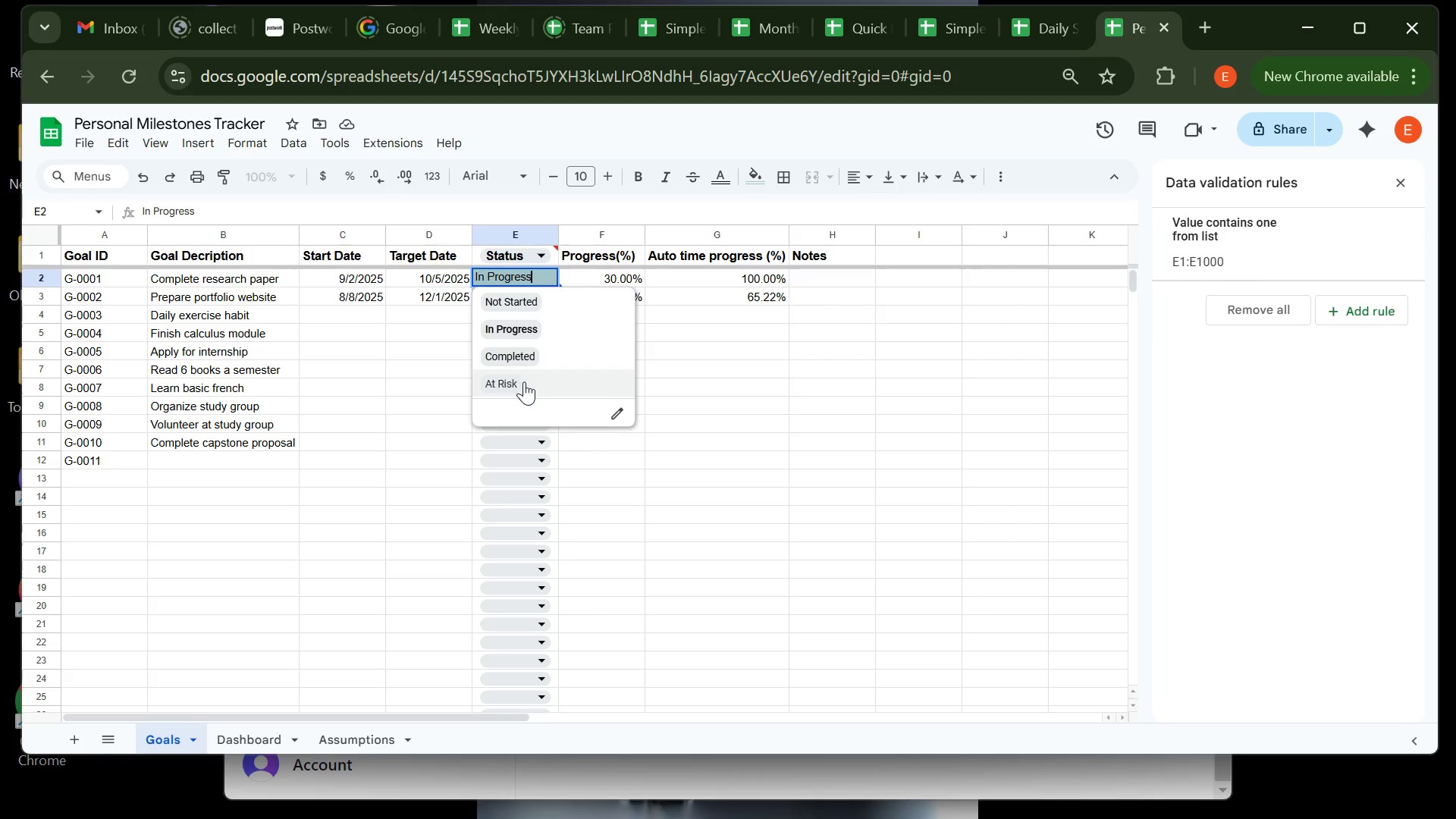 
left_click([524, 381])
 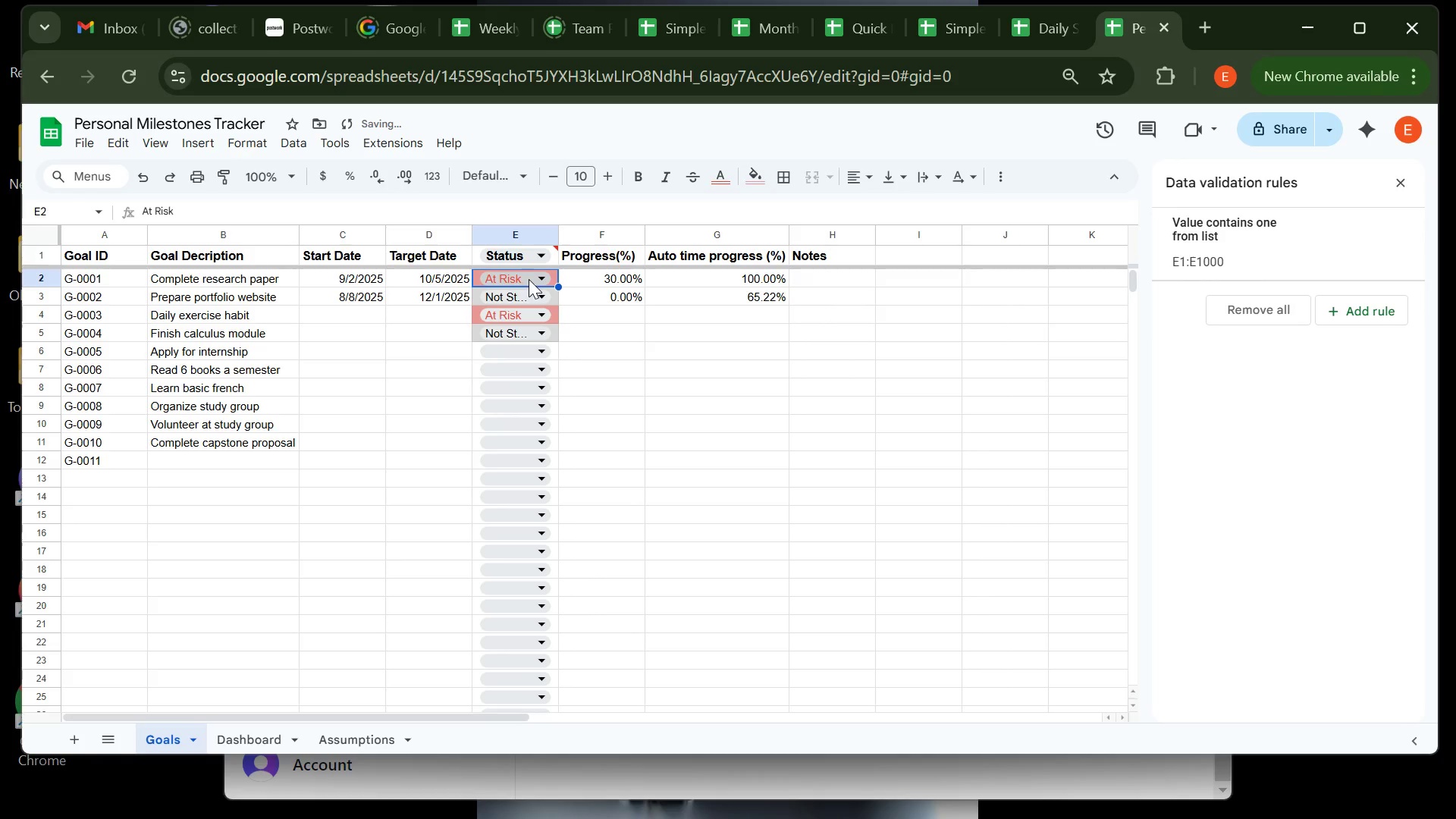 
left_click([529, 279])
 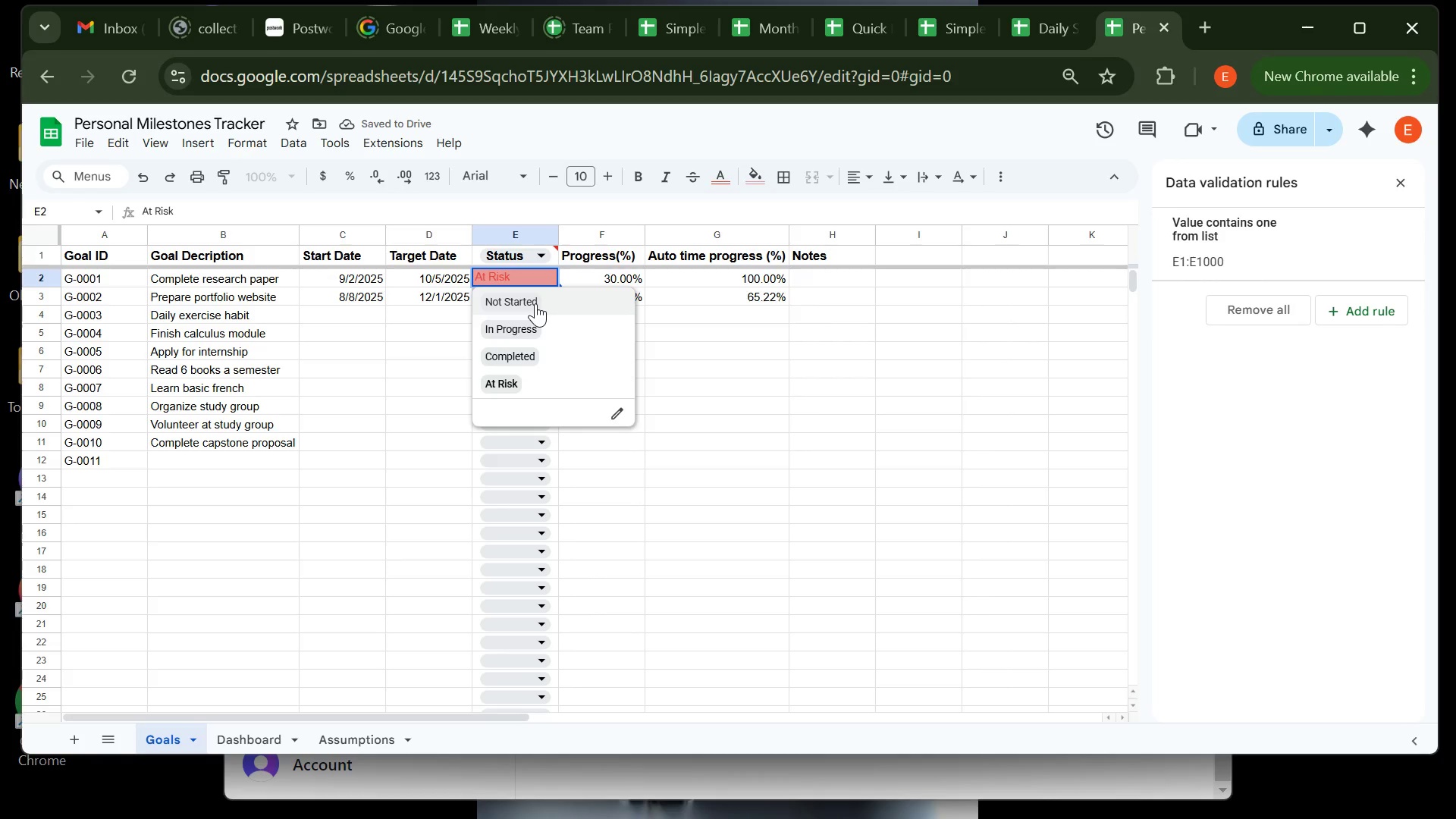 
left_click([535, 303])
 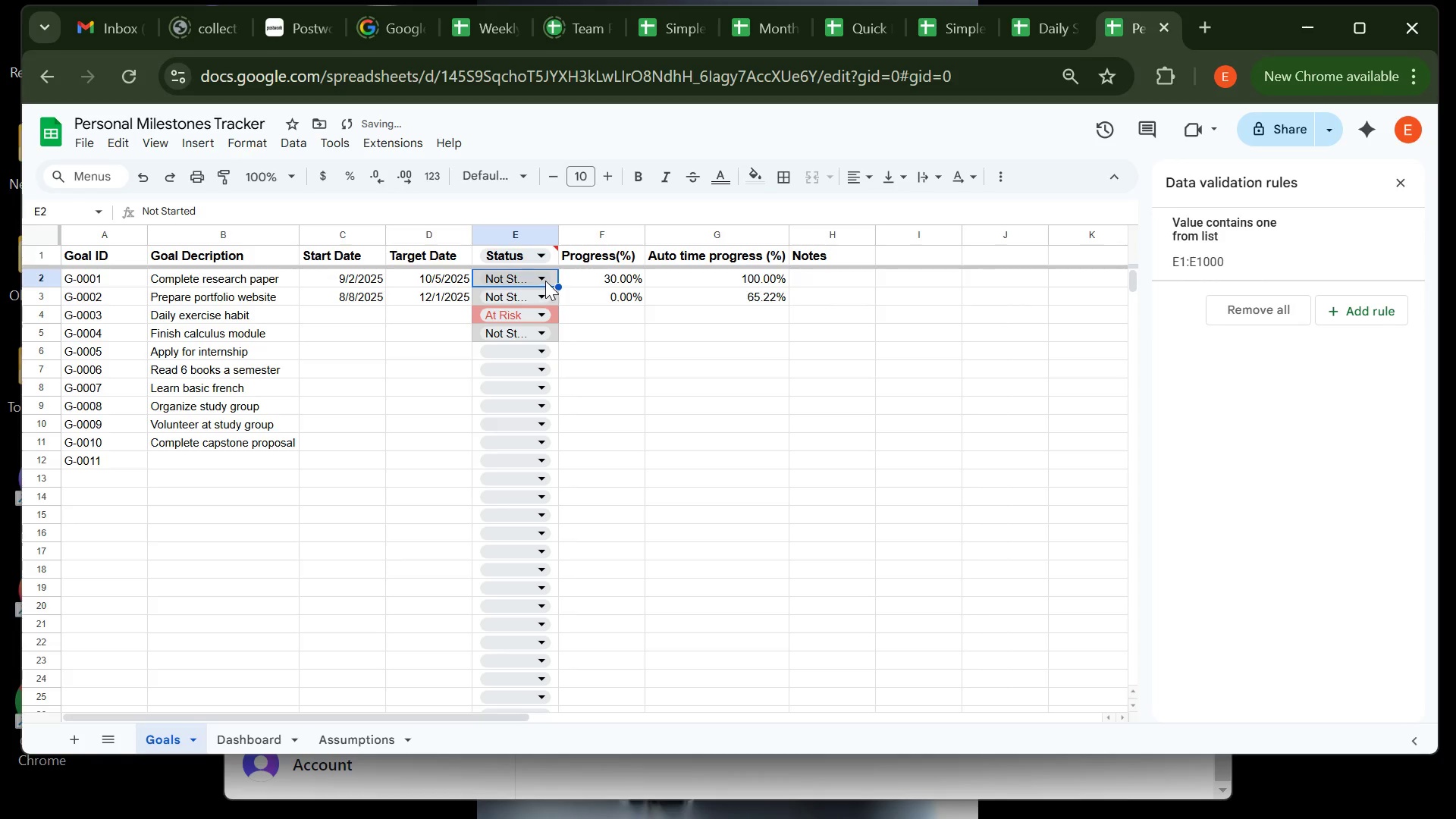 
left_click([547, 278])
 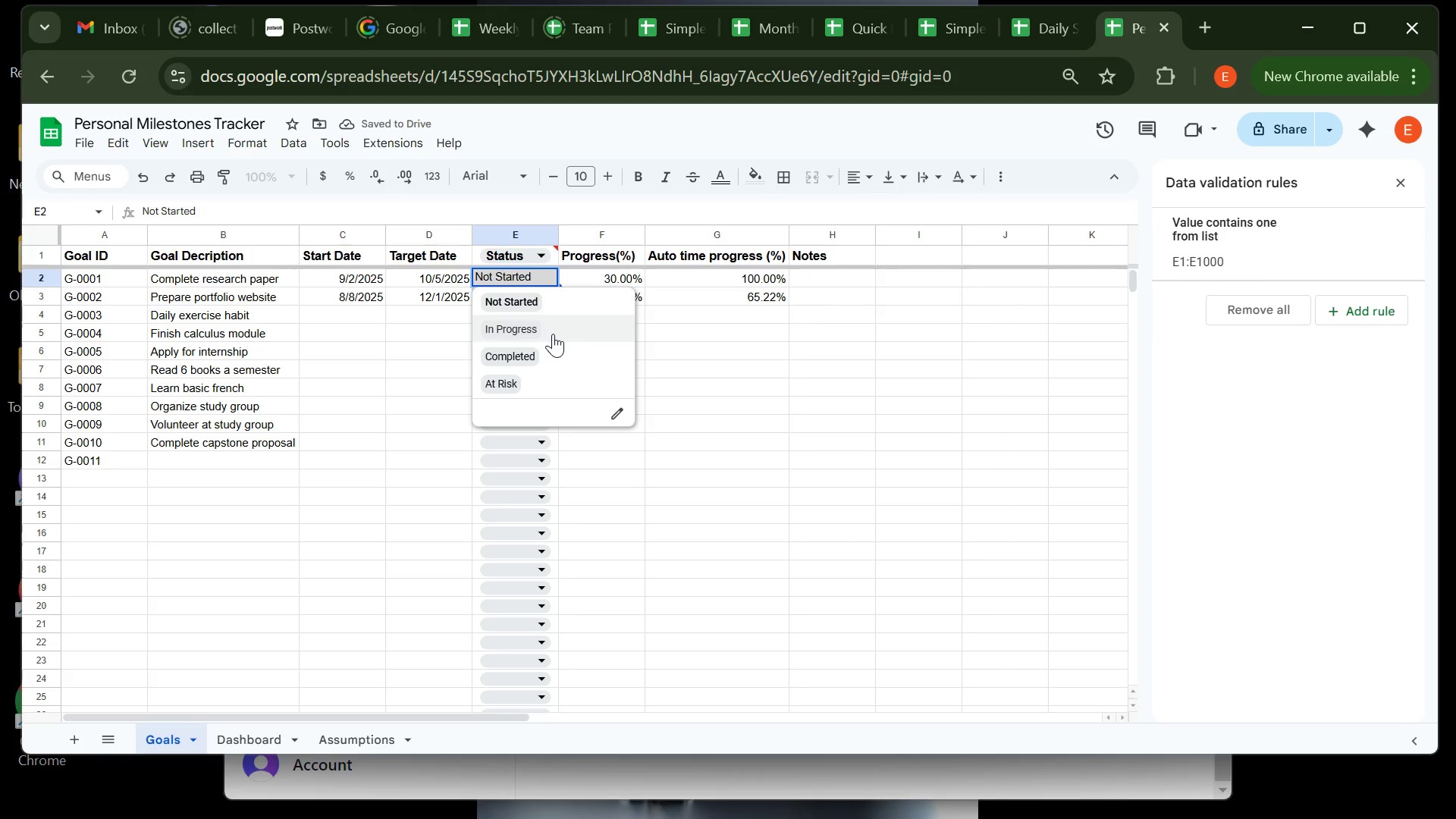 
left_click([553, 334])
 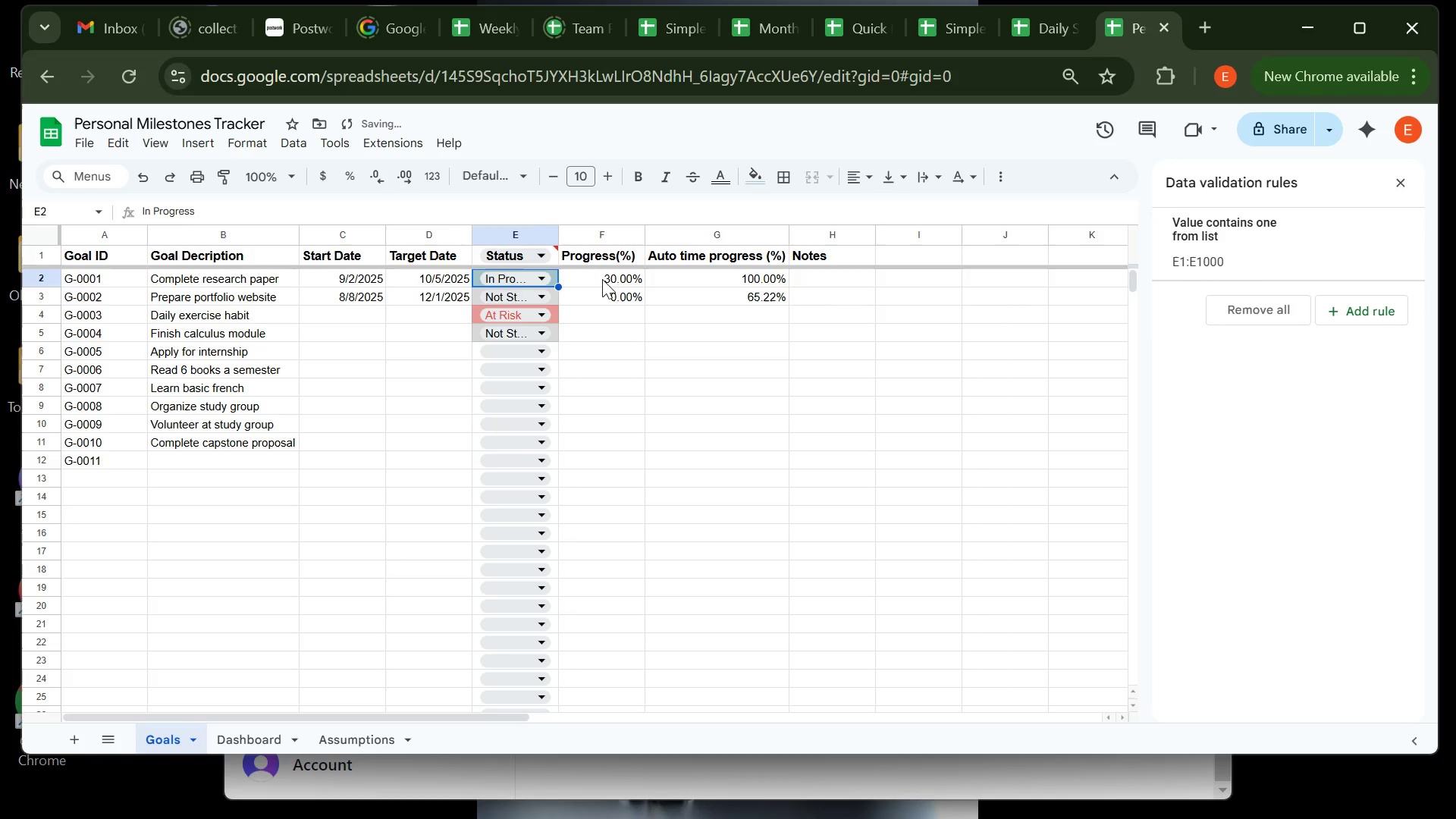 
left_click([602, 279])
 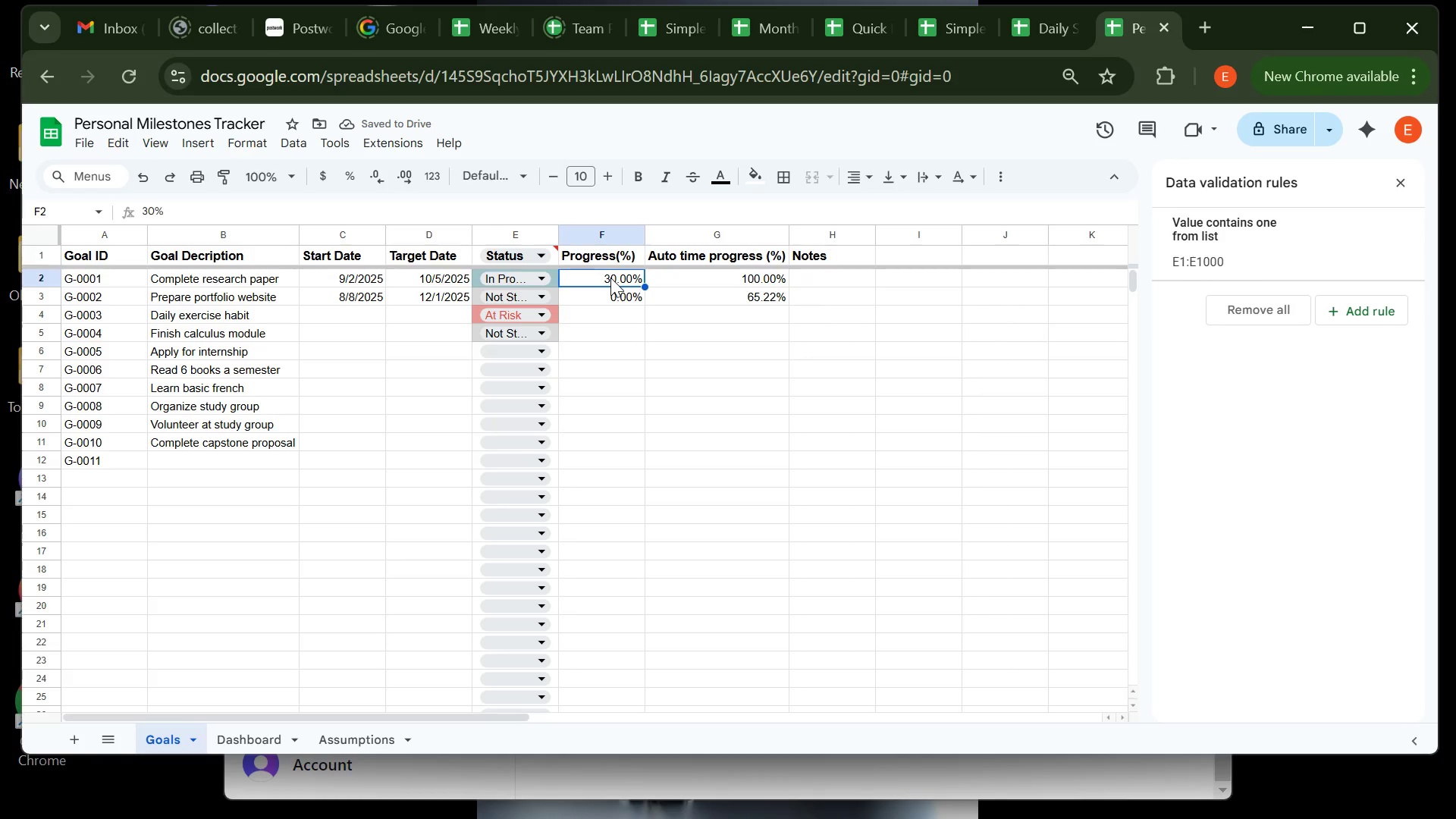 
double_click([610, 278])
 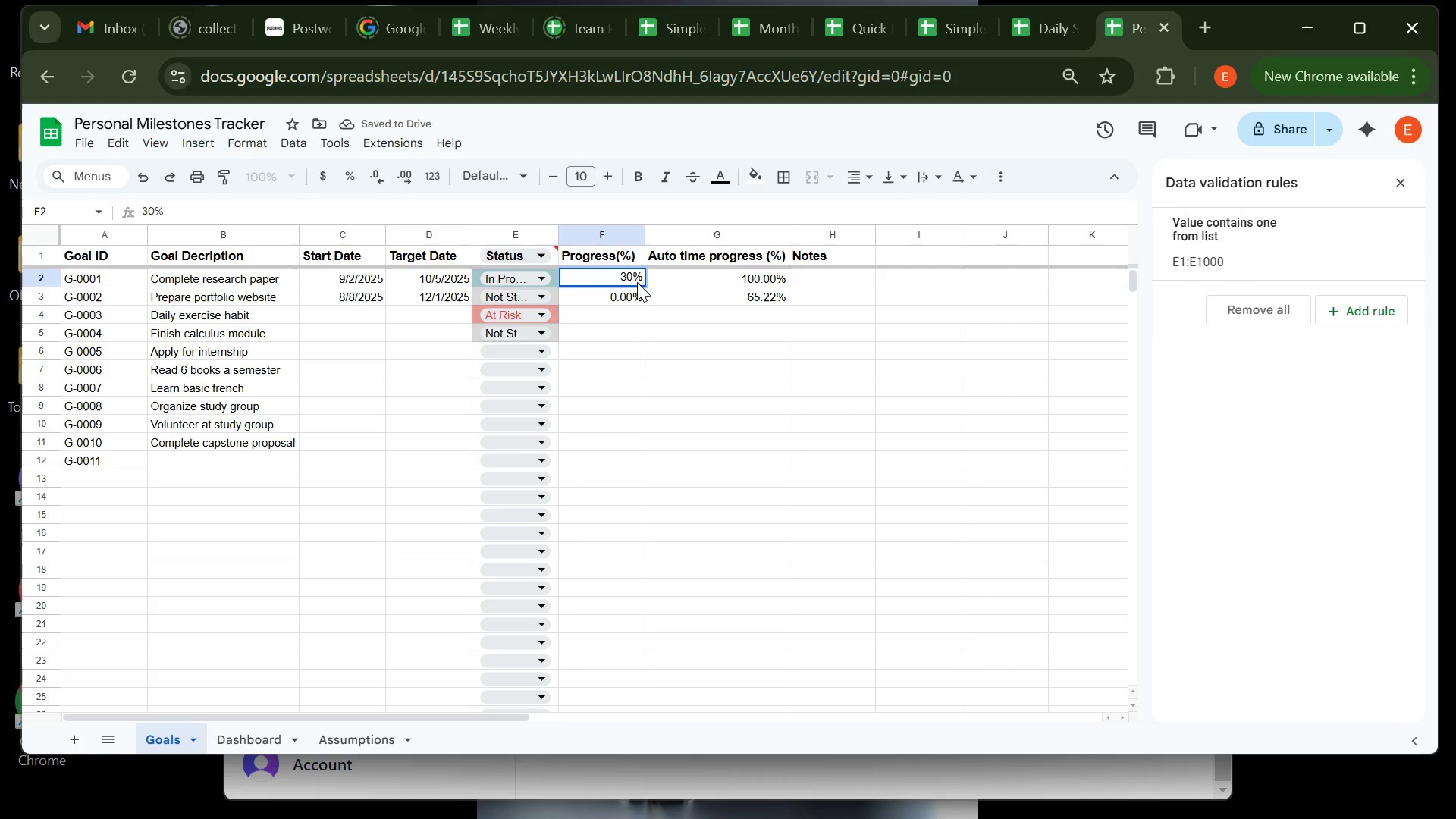 
left_click([653, 284])
 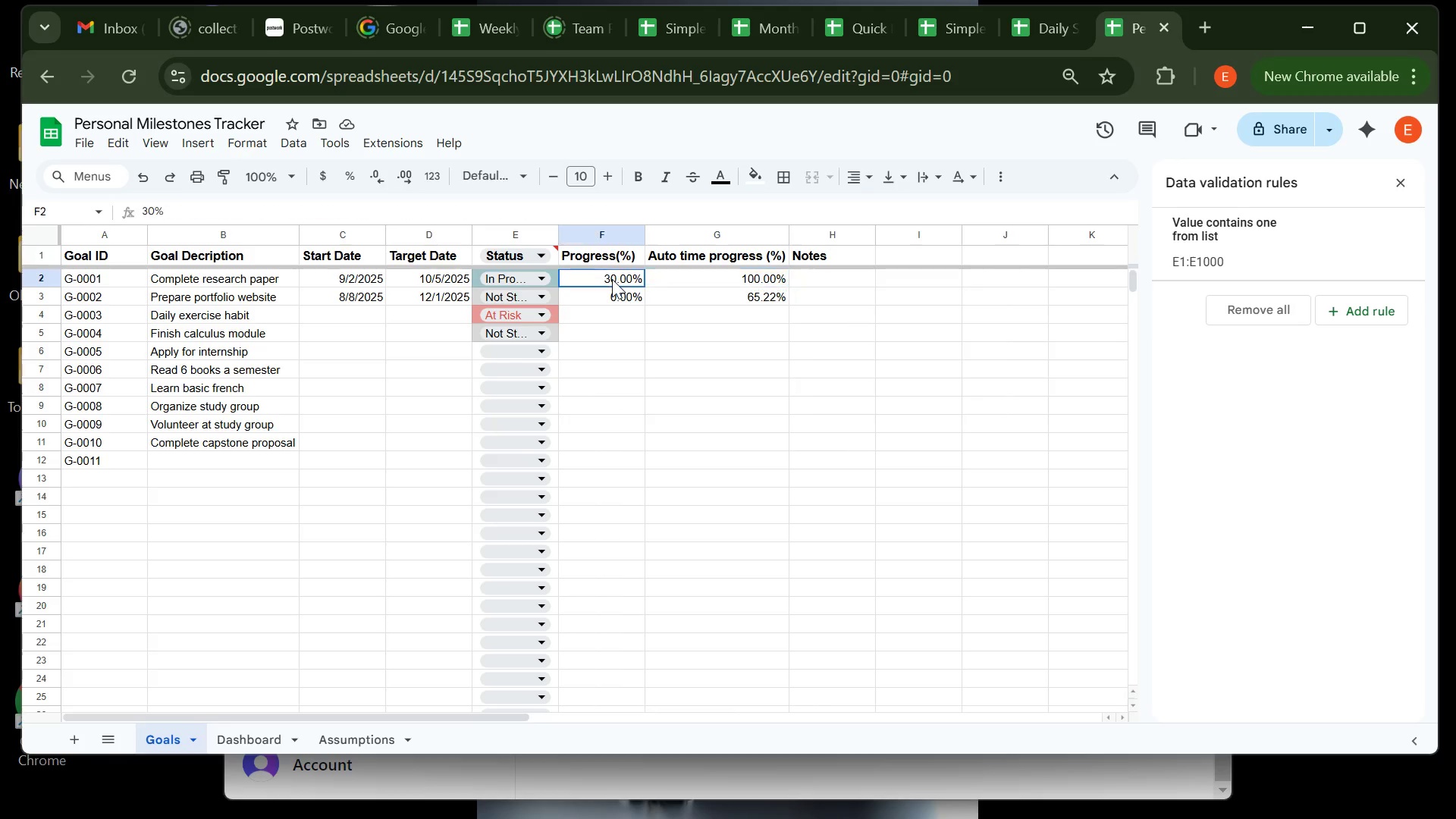 
left_click([612, 279])
 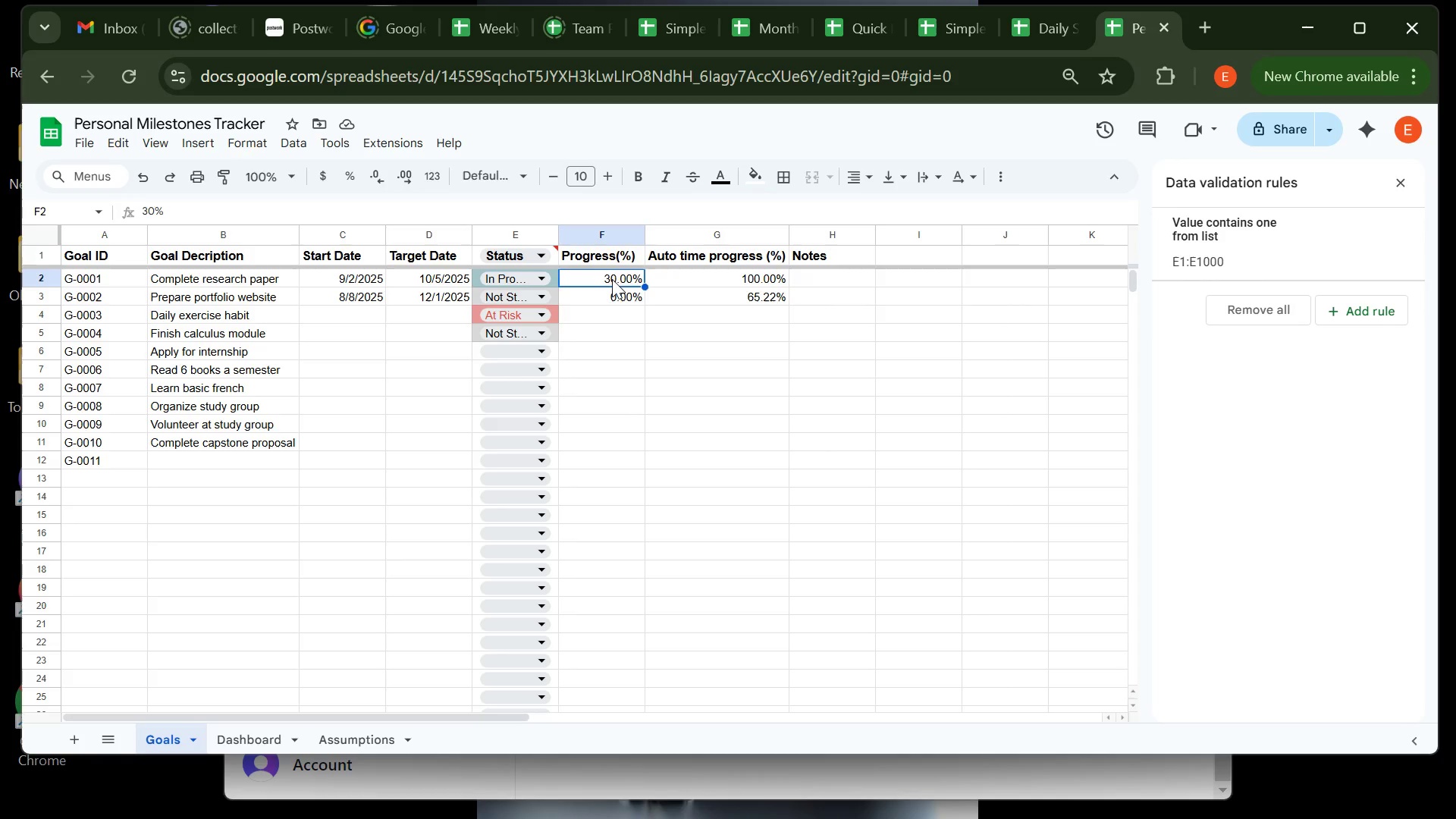 
type(10\[Delete])
key(Backspace)
key(Backspace)
key(Backspace)
key(Backspace)
 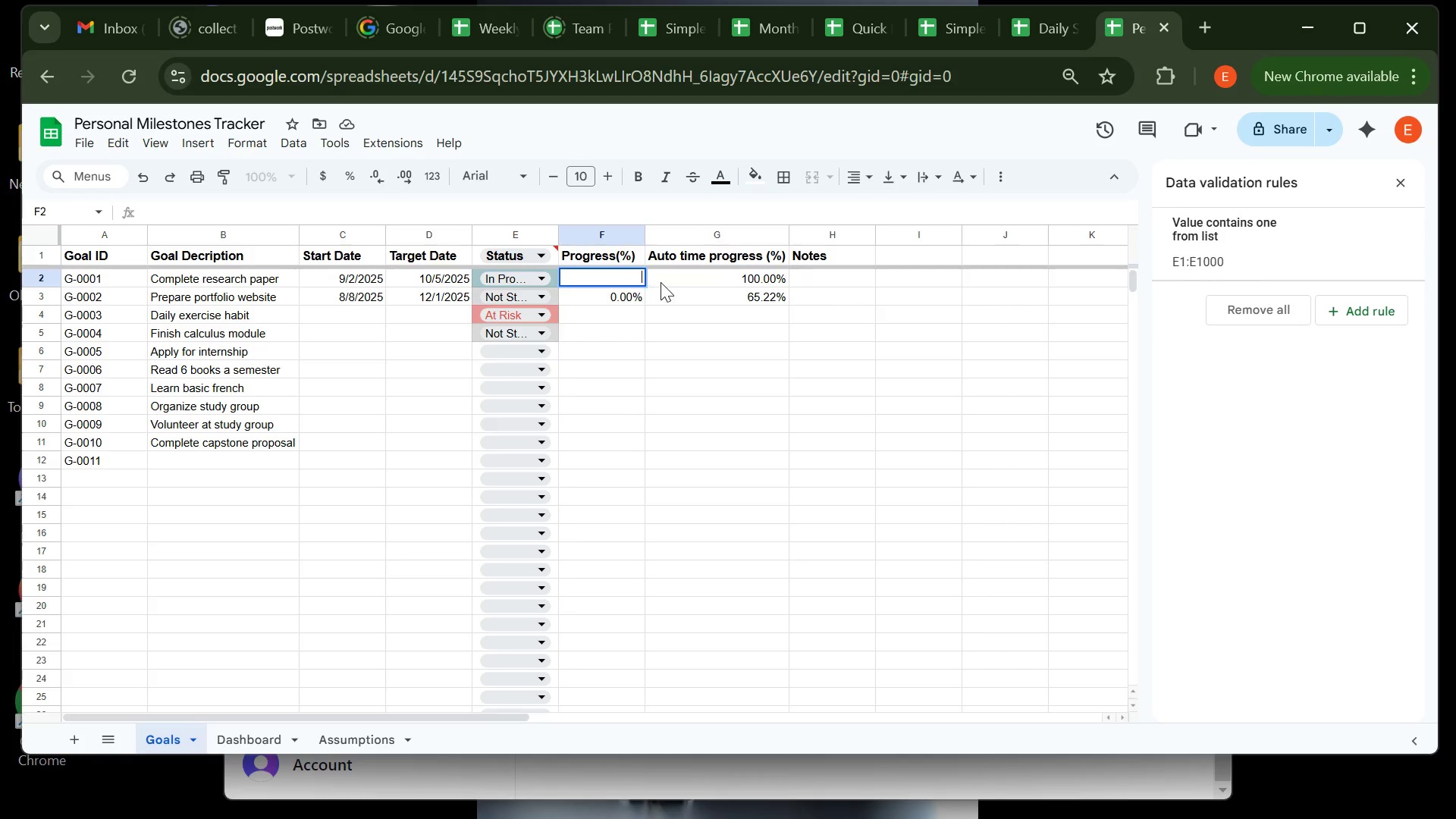 
left_click([663, 282])
 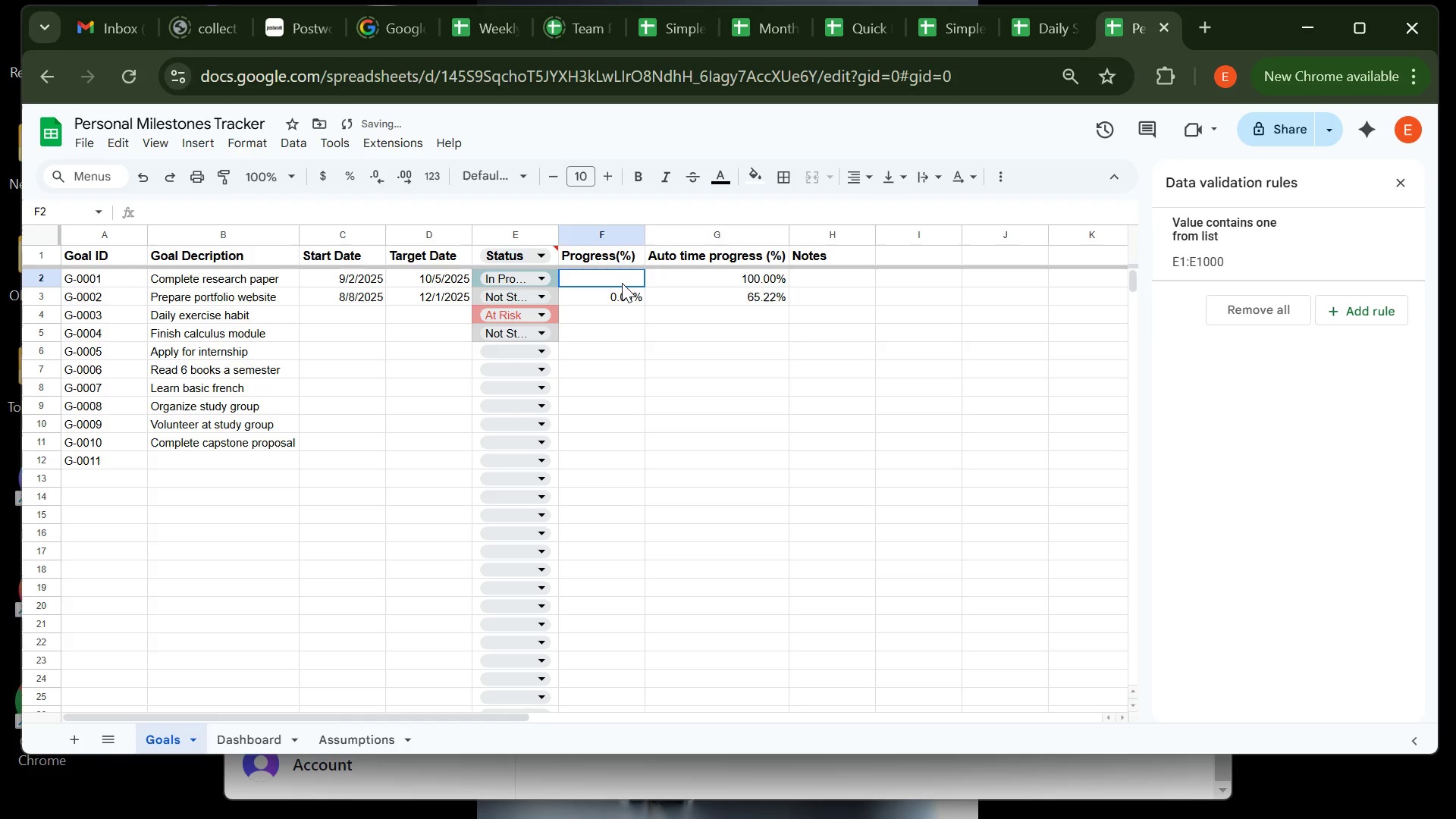 
left_click([622, 283])
 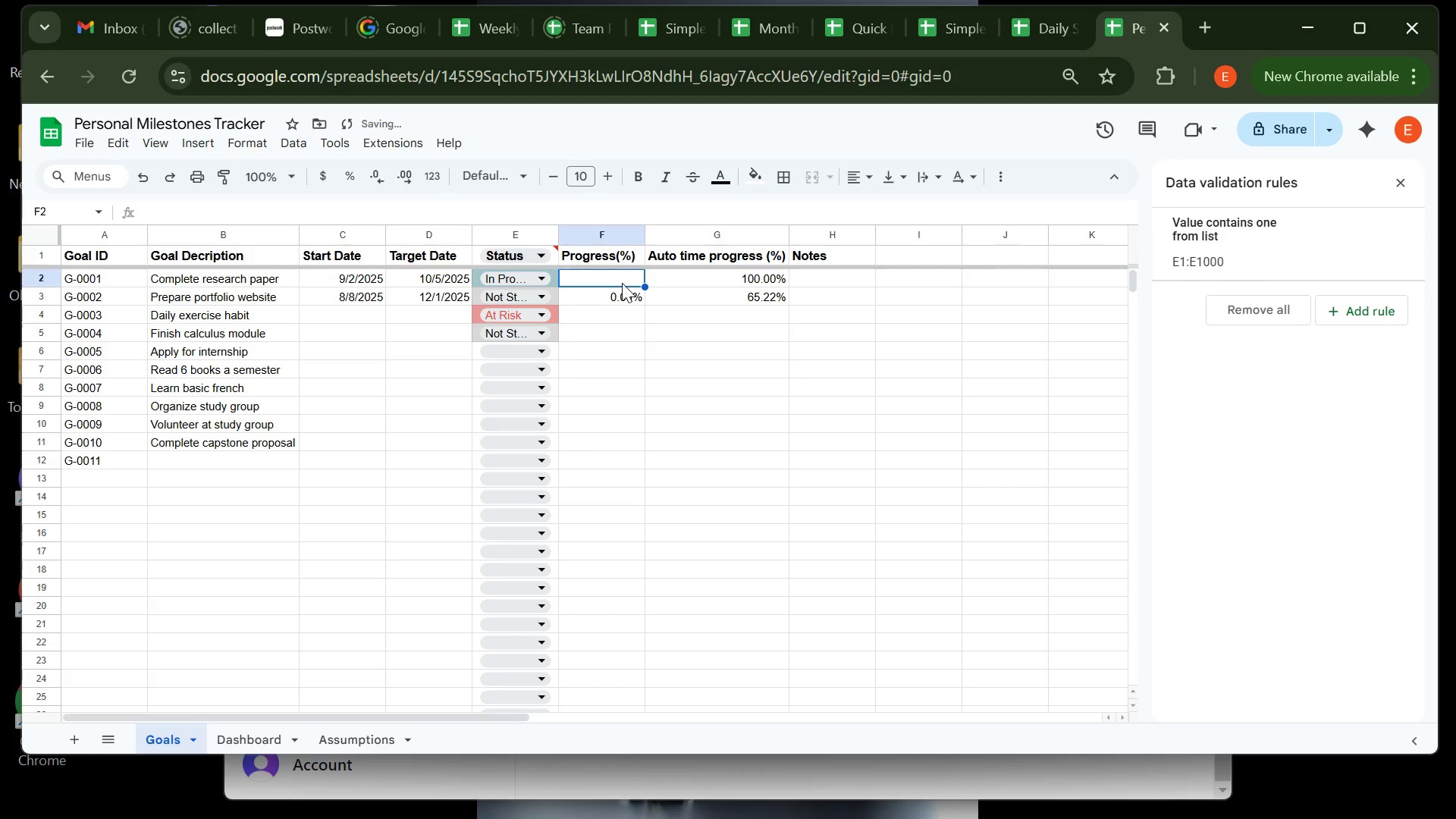 
type(10)
 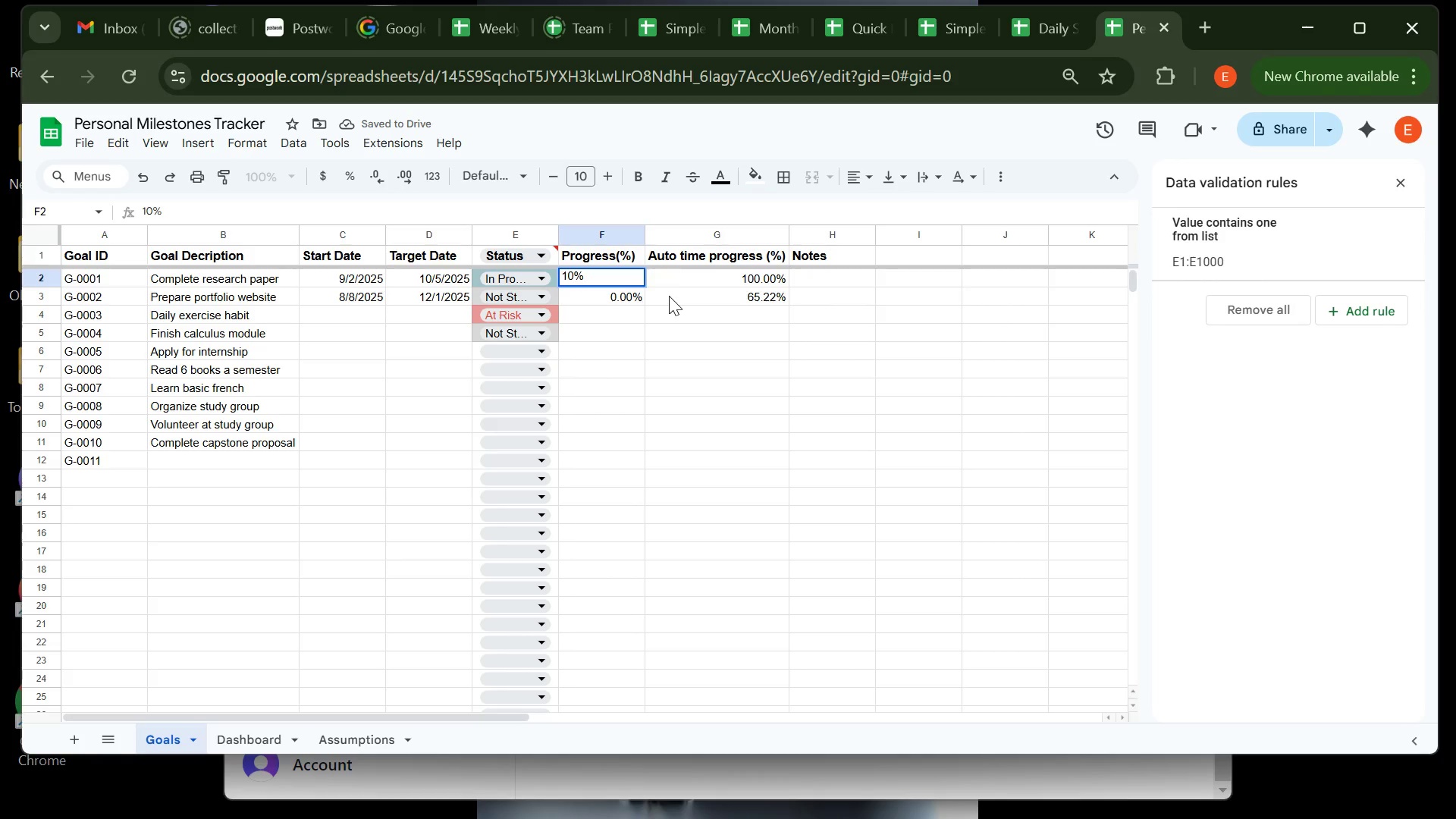 
left_click([669, 296])
 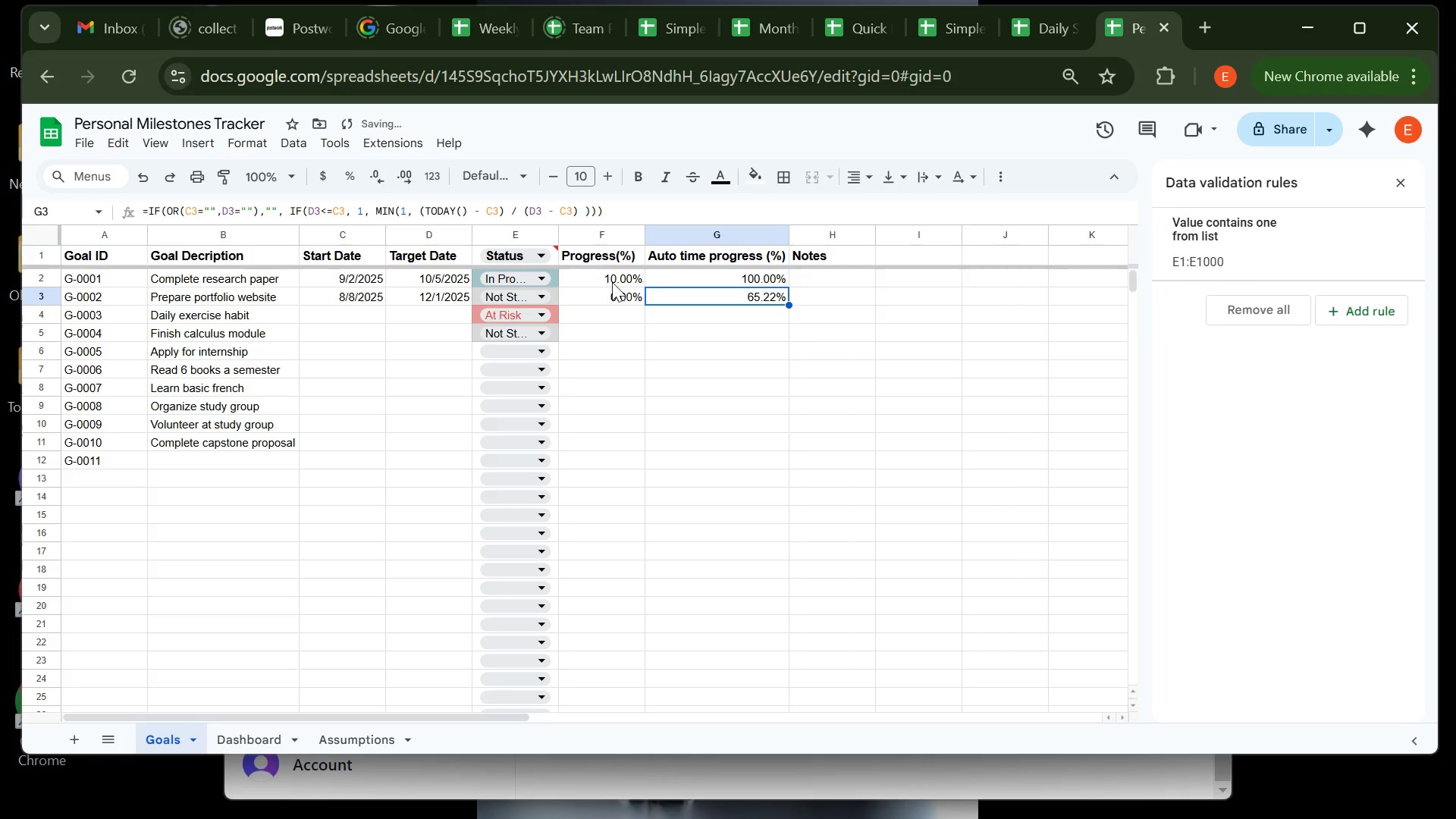 
left_click([609, 281])
 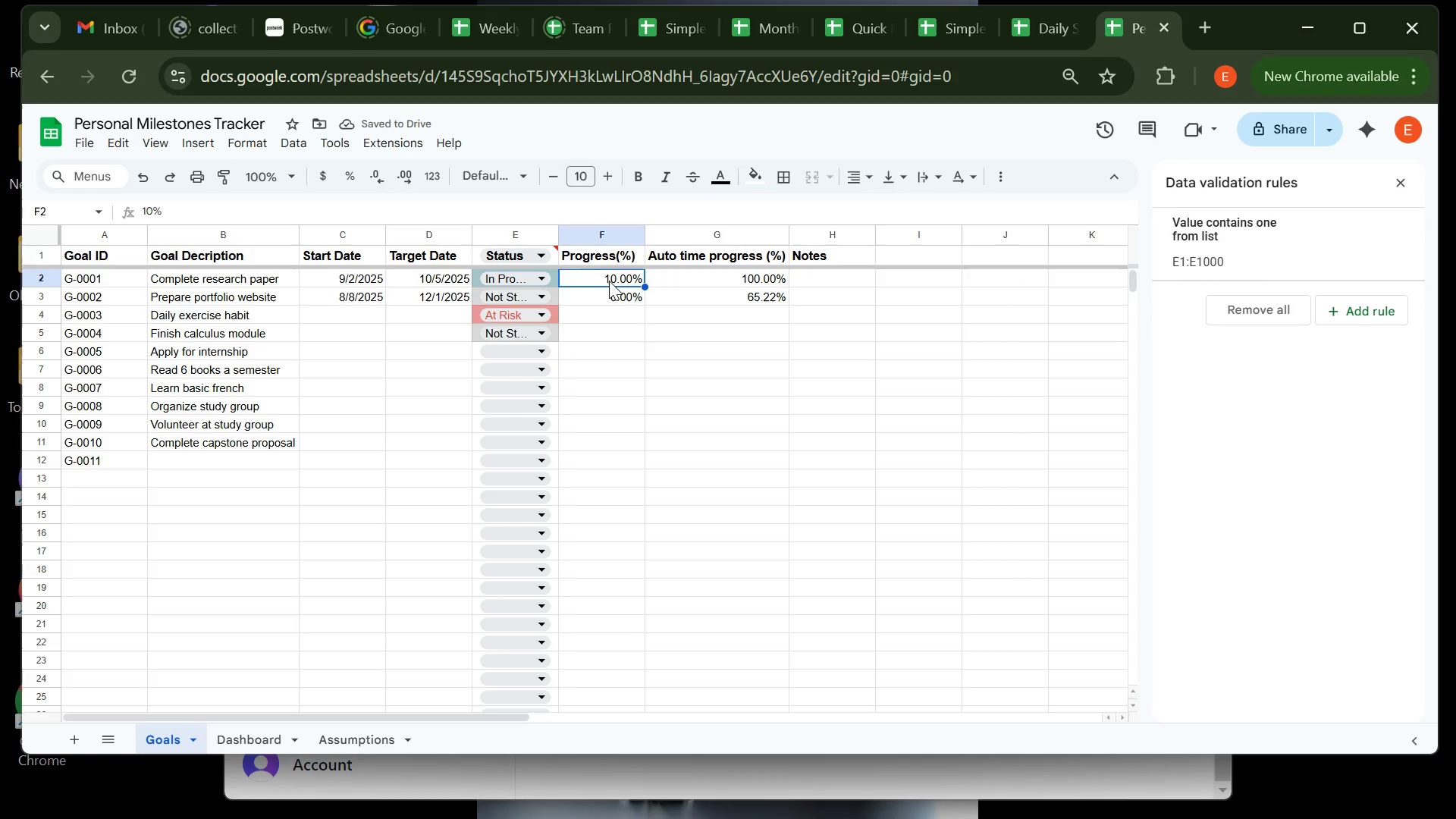 
key(0)
 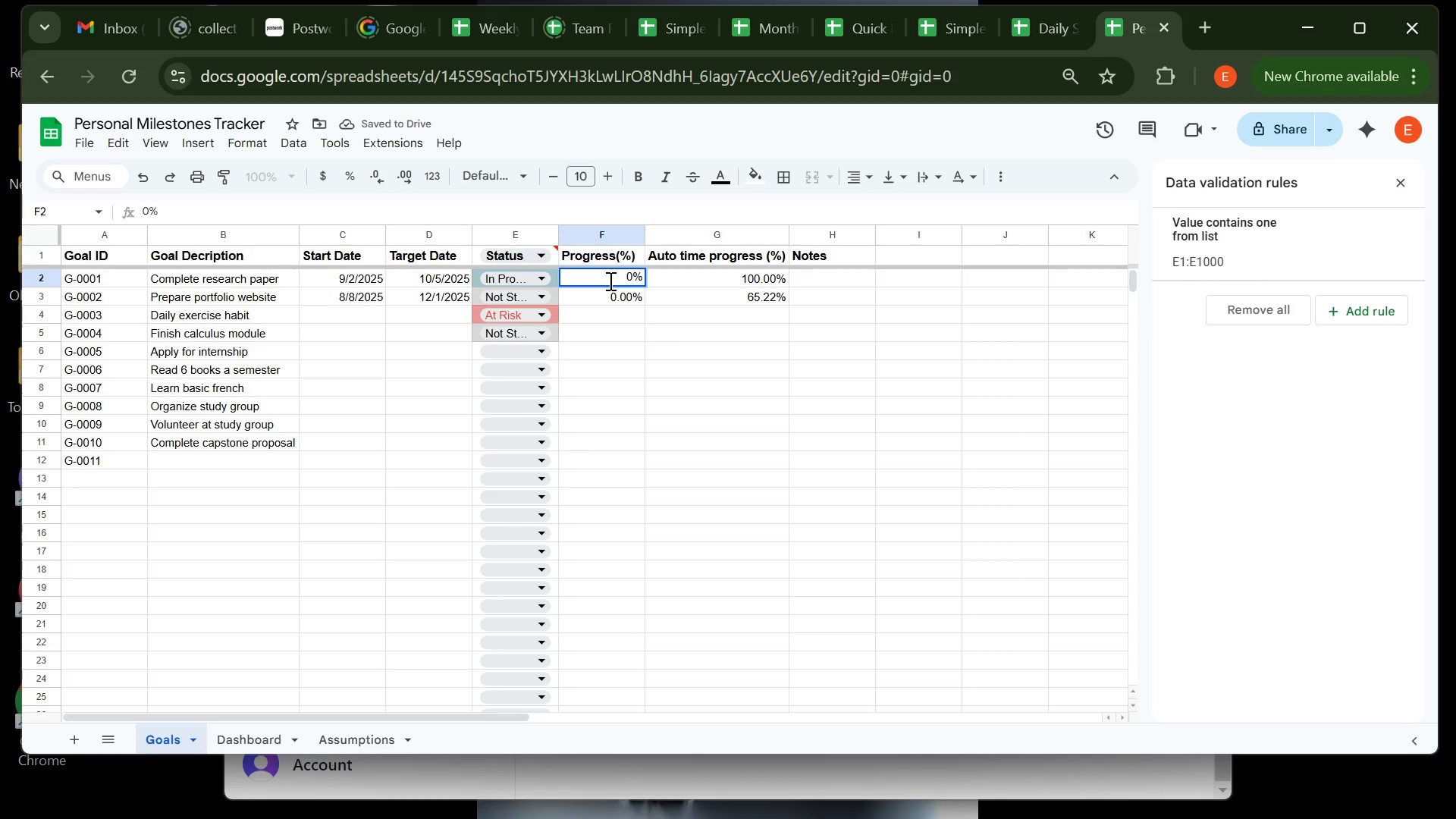 
key(Enter)
 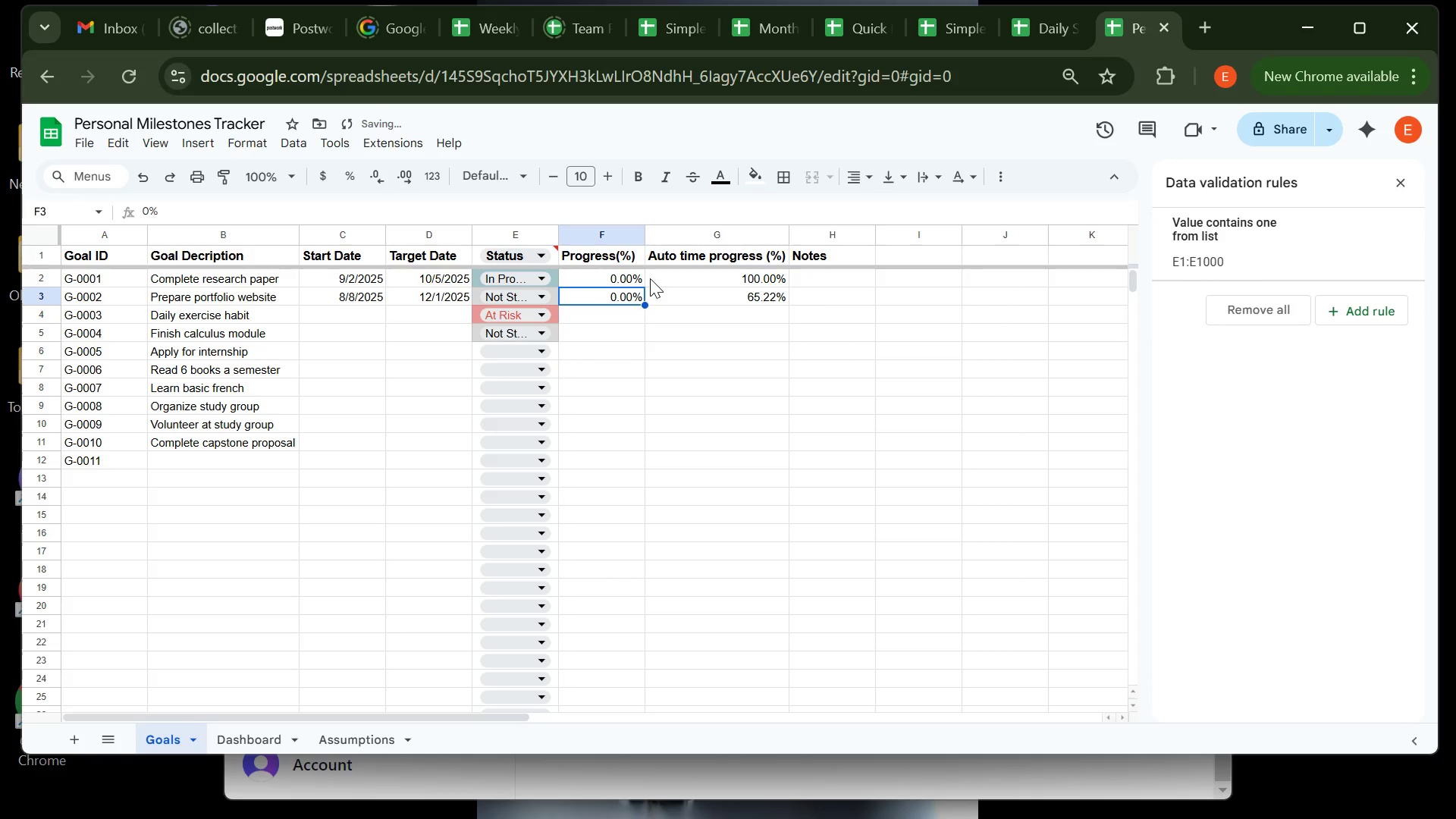 
left_click([613, 281])
 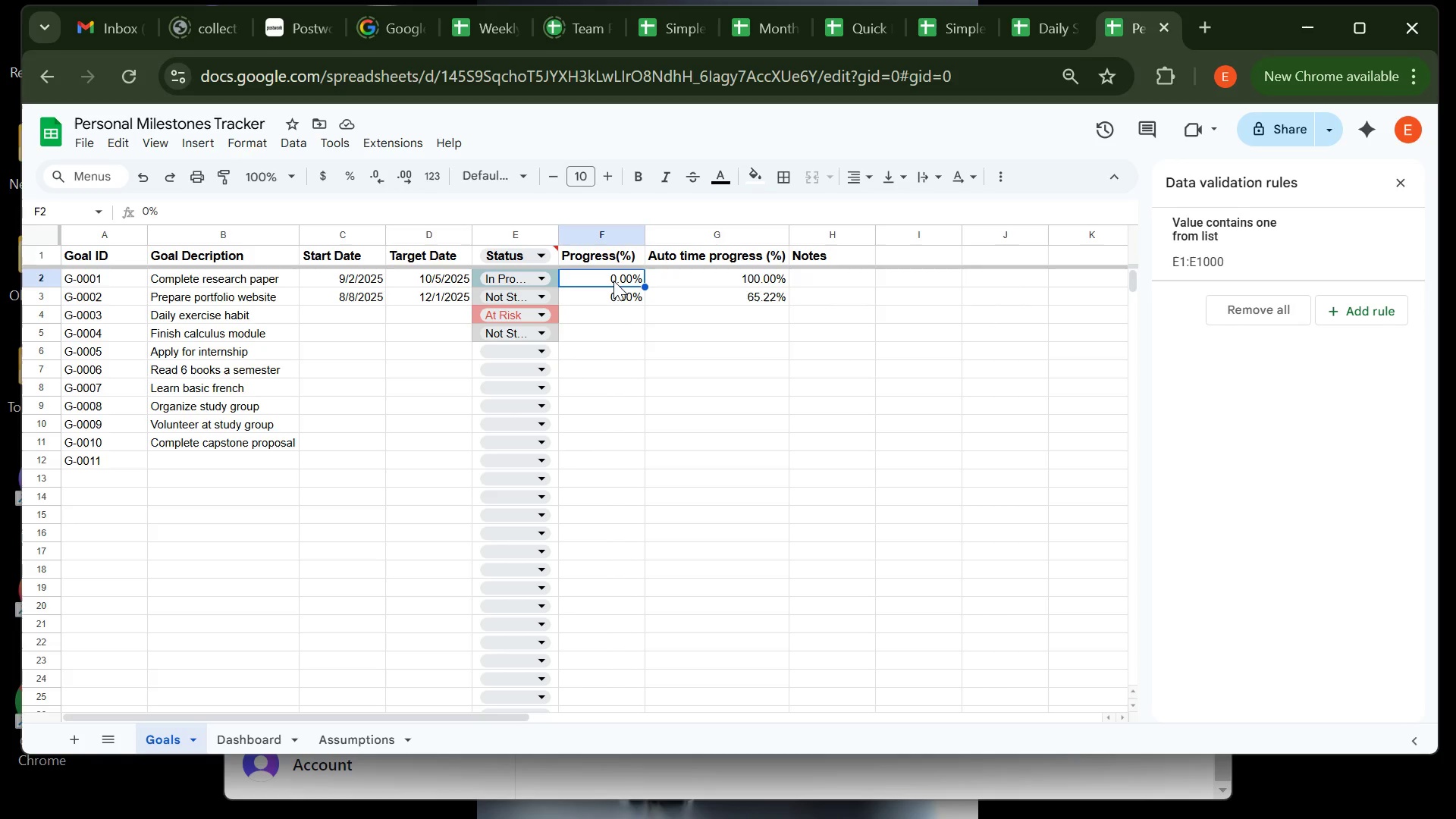 
wait(5.89)
 